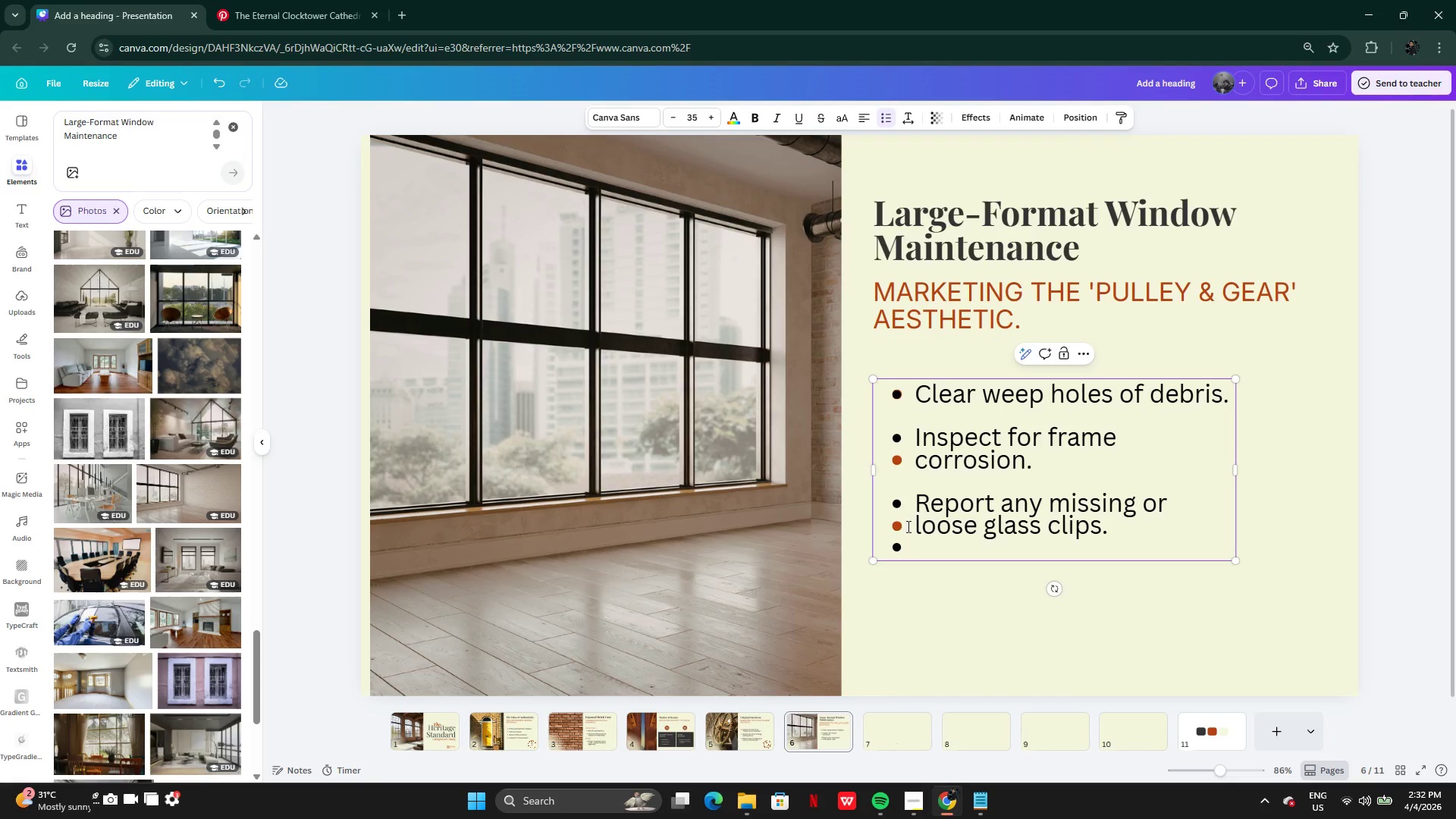 
left_click([907, 526])
 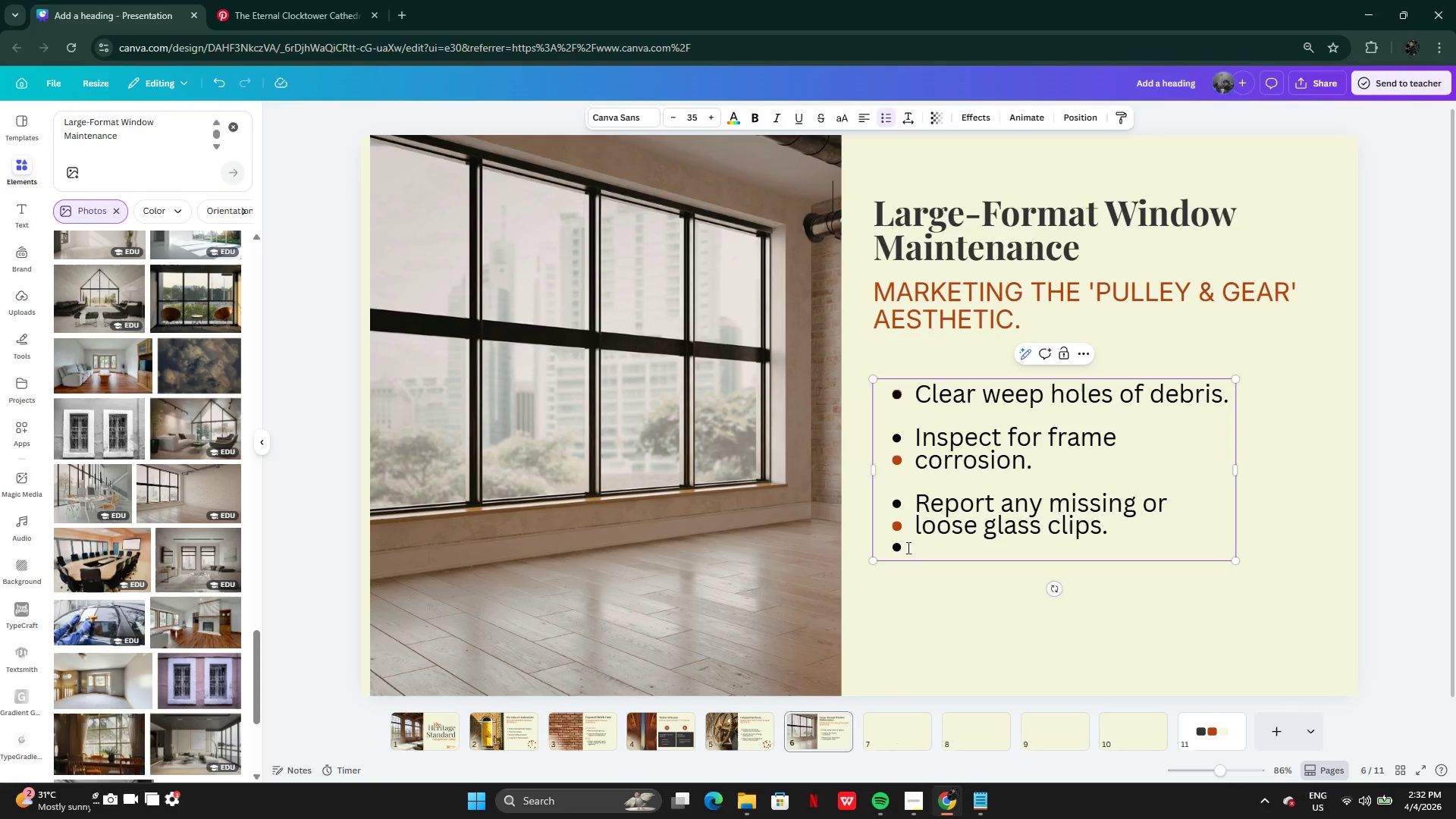 
left_click([906, 549])
 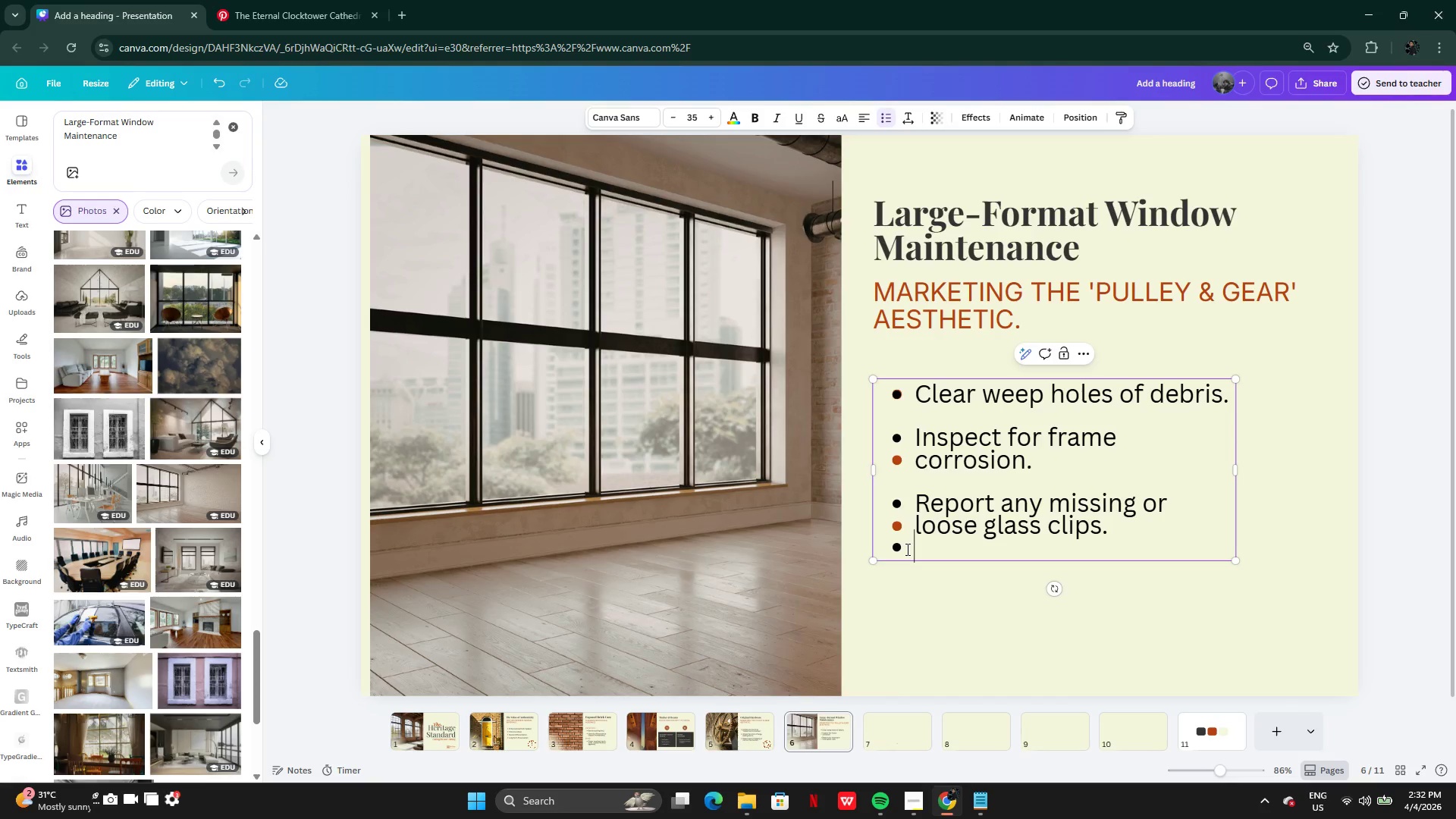 
key(Backspace)
 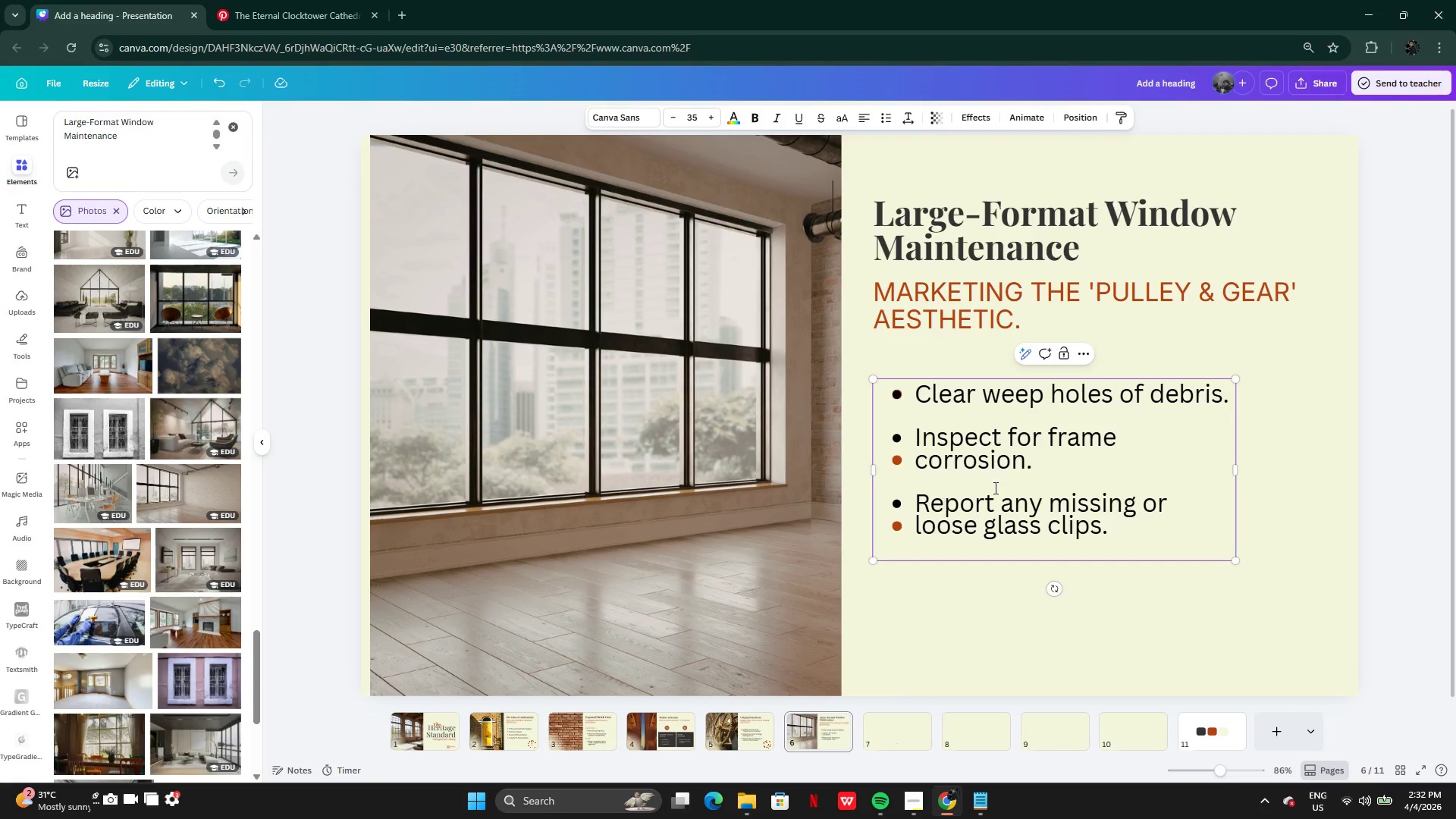 
left_click_drag(start_coordinate=[1001, 475], to_coordinate=[1080, 472])
 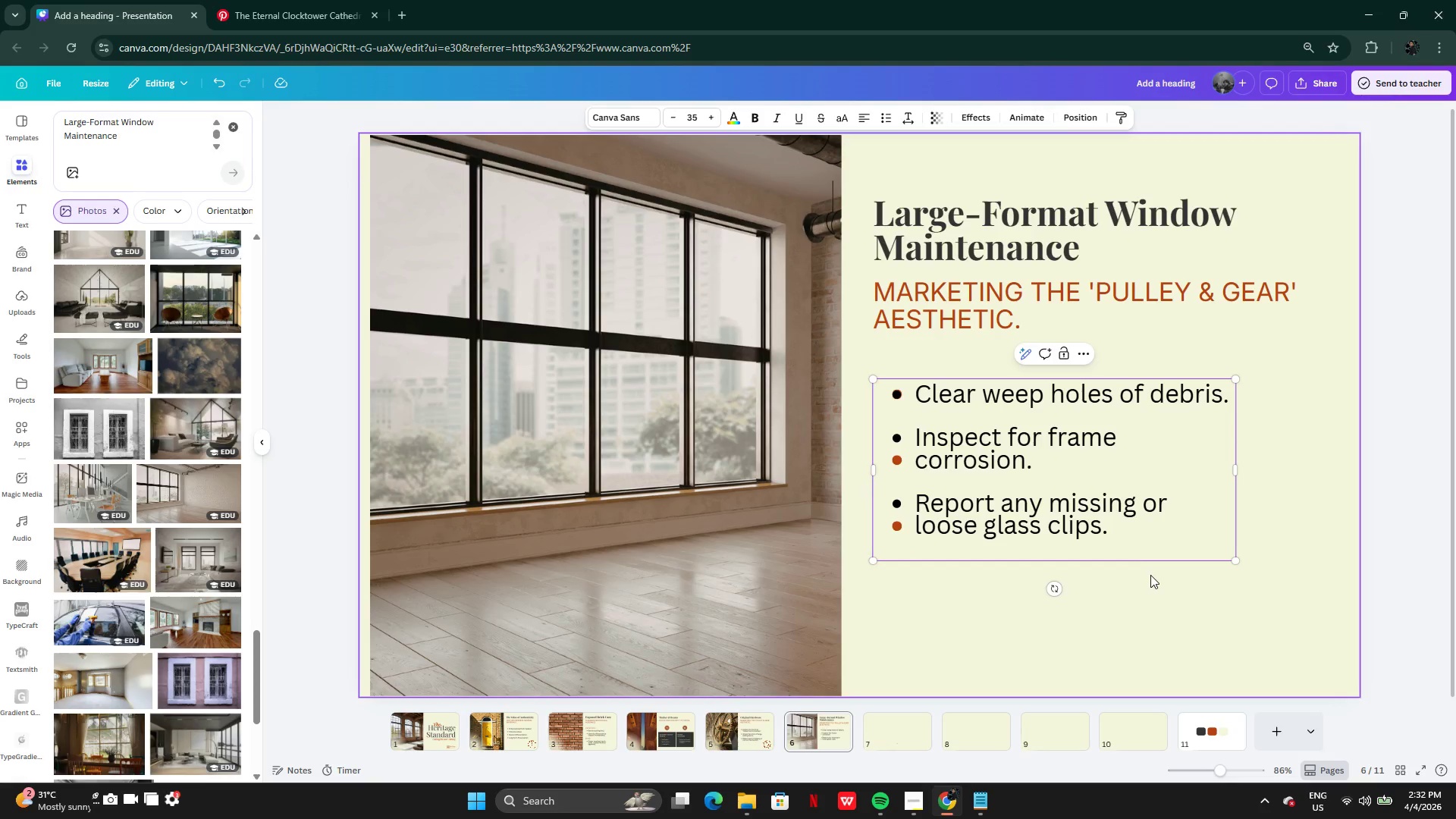 
double_click([1150, 575])
 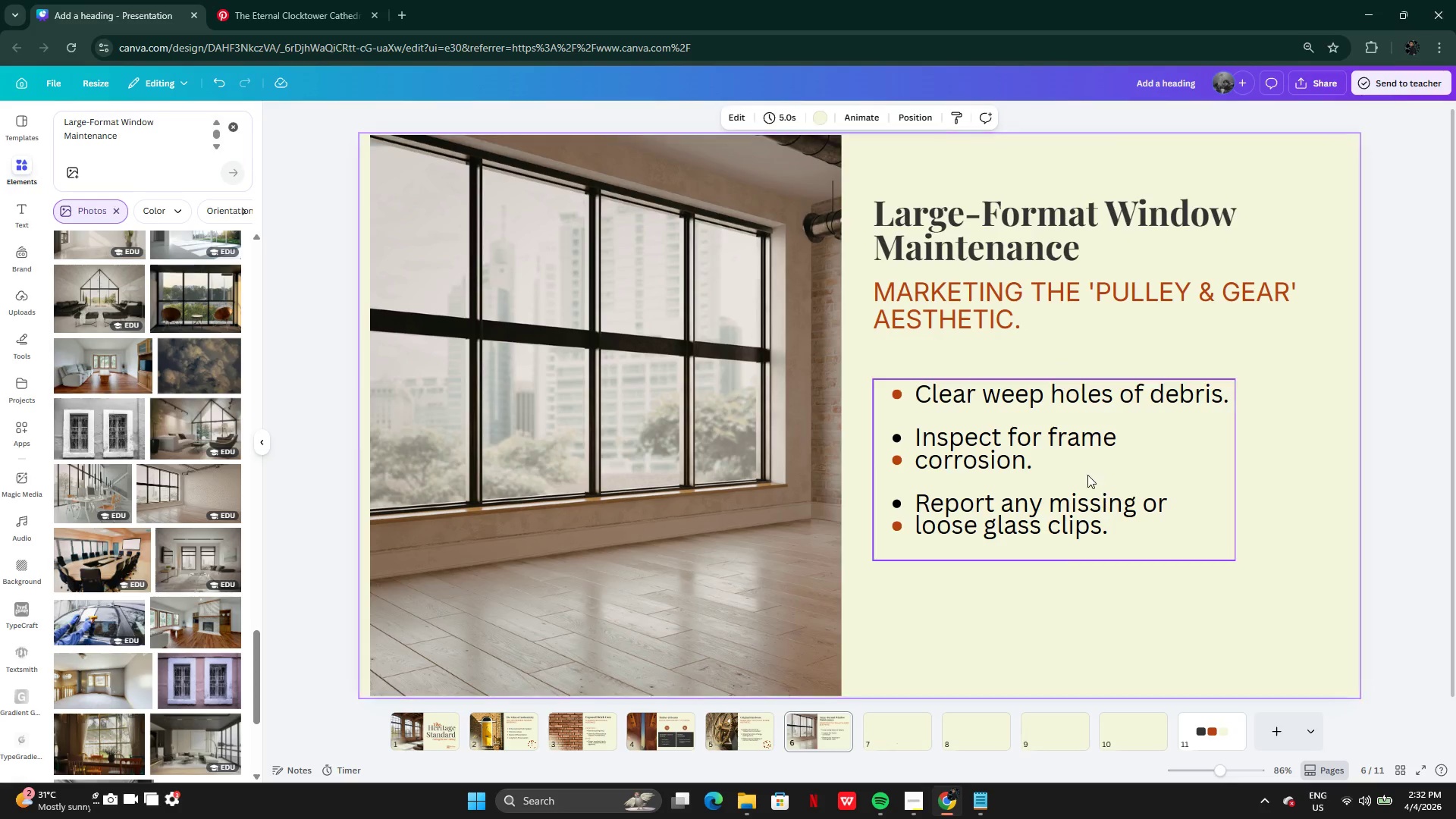 
left_click_drag(start_coordinate=[1087, 474], to_coordinate=[1131, 470])
 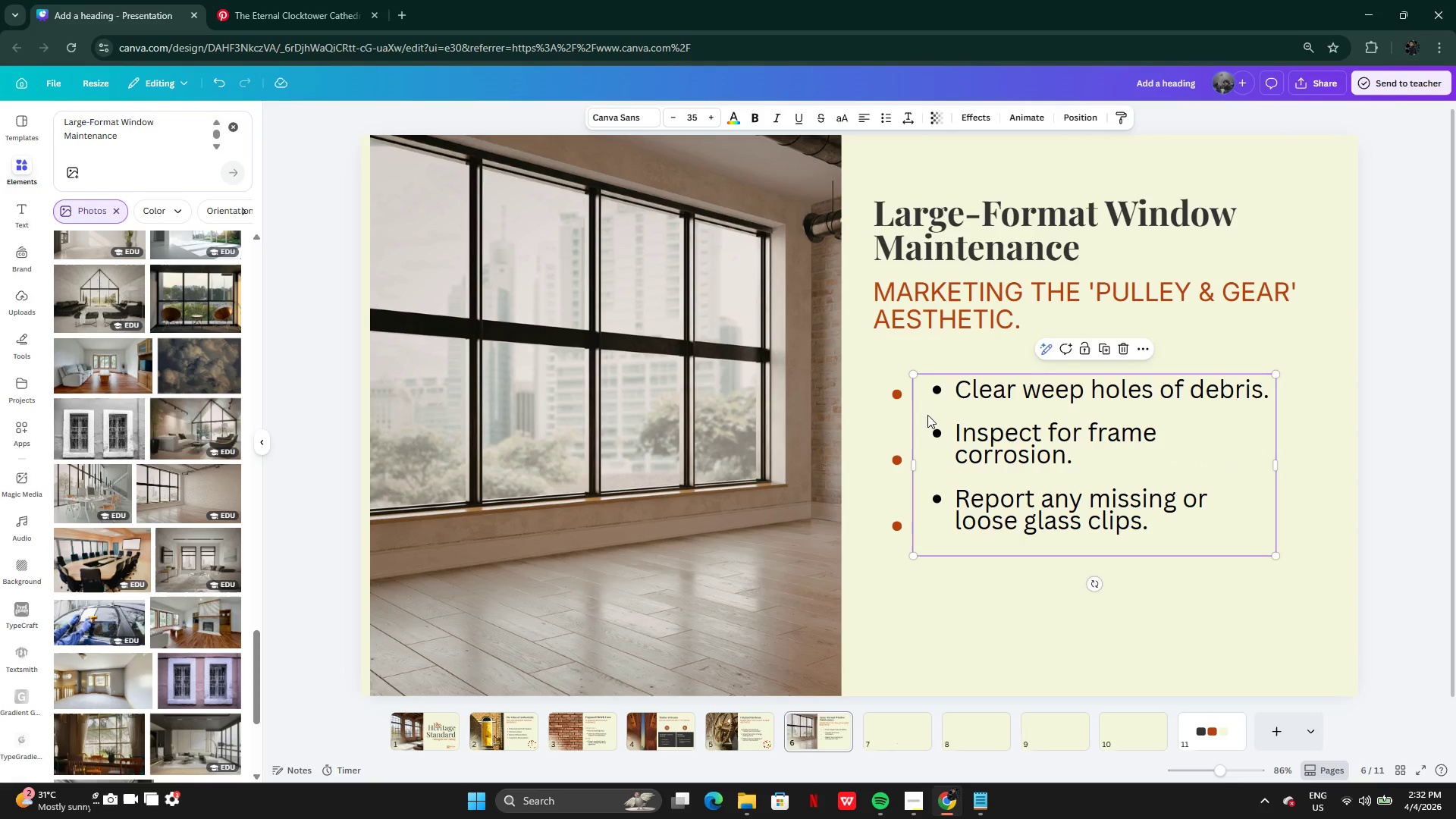 
right_click([977, 399])
 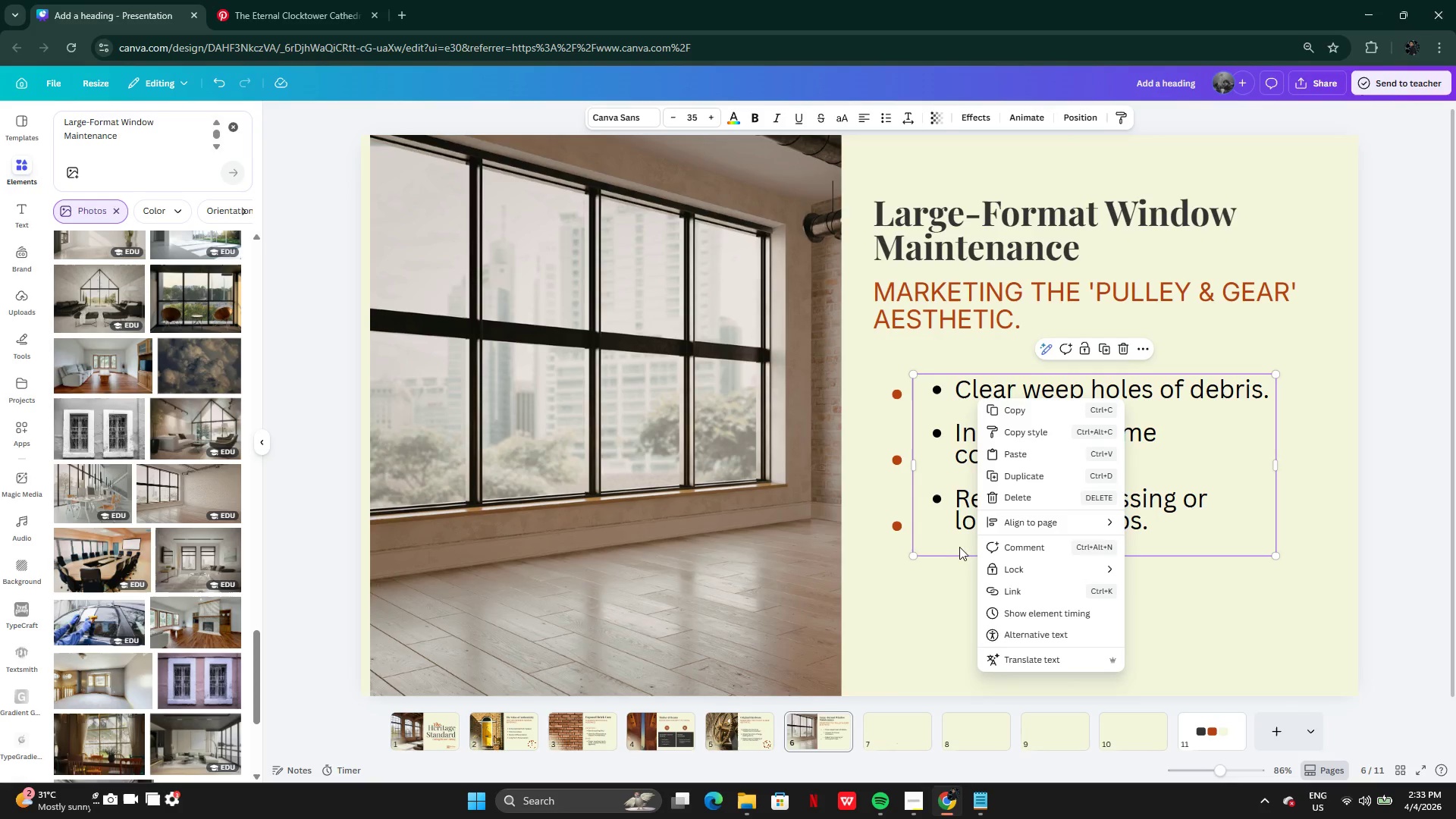 
wait(13.8)
 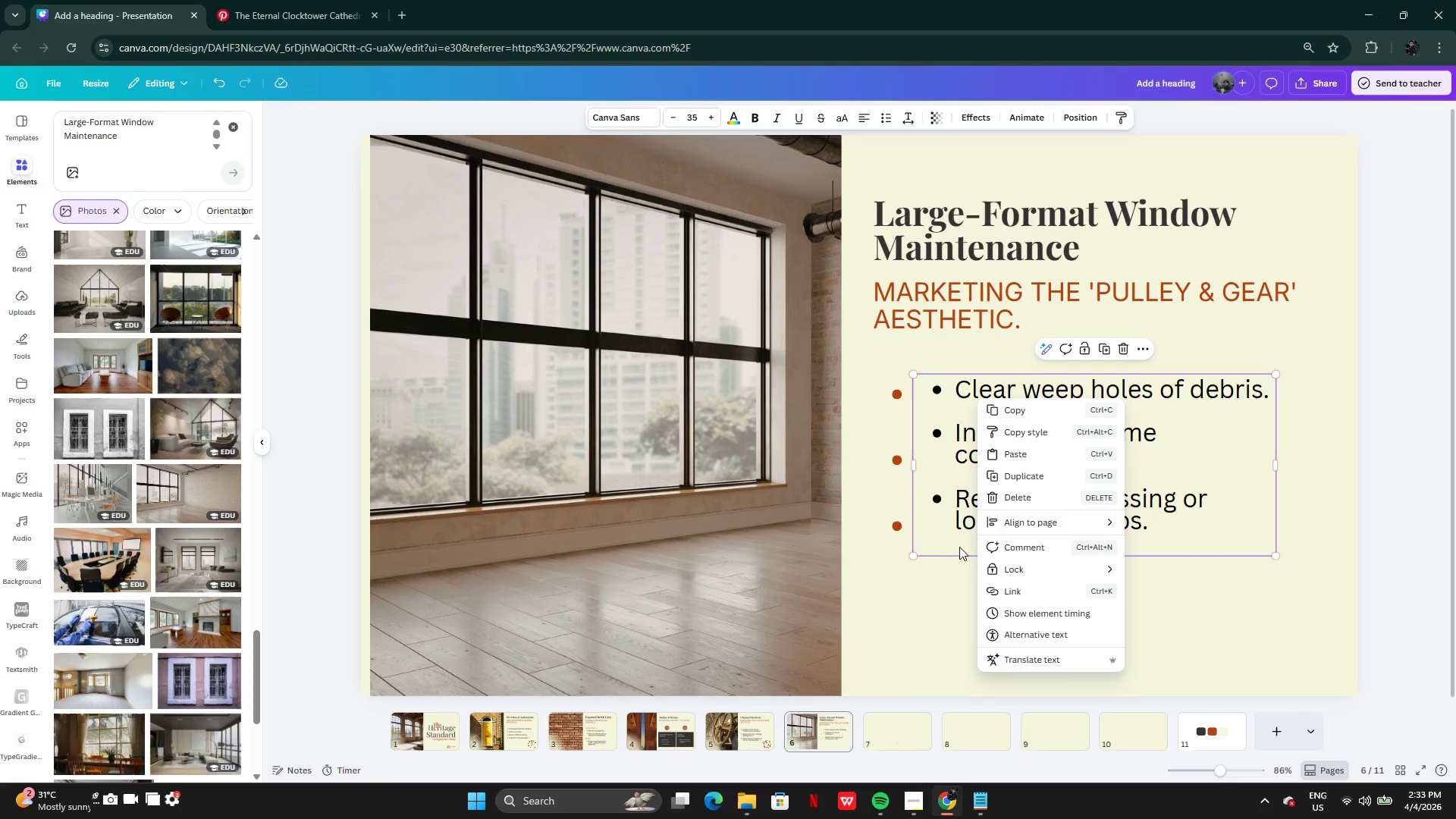 
left_click([1087, 110])
 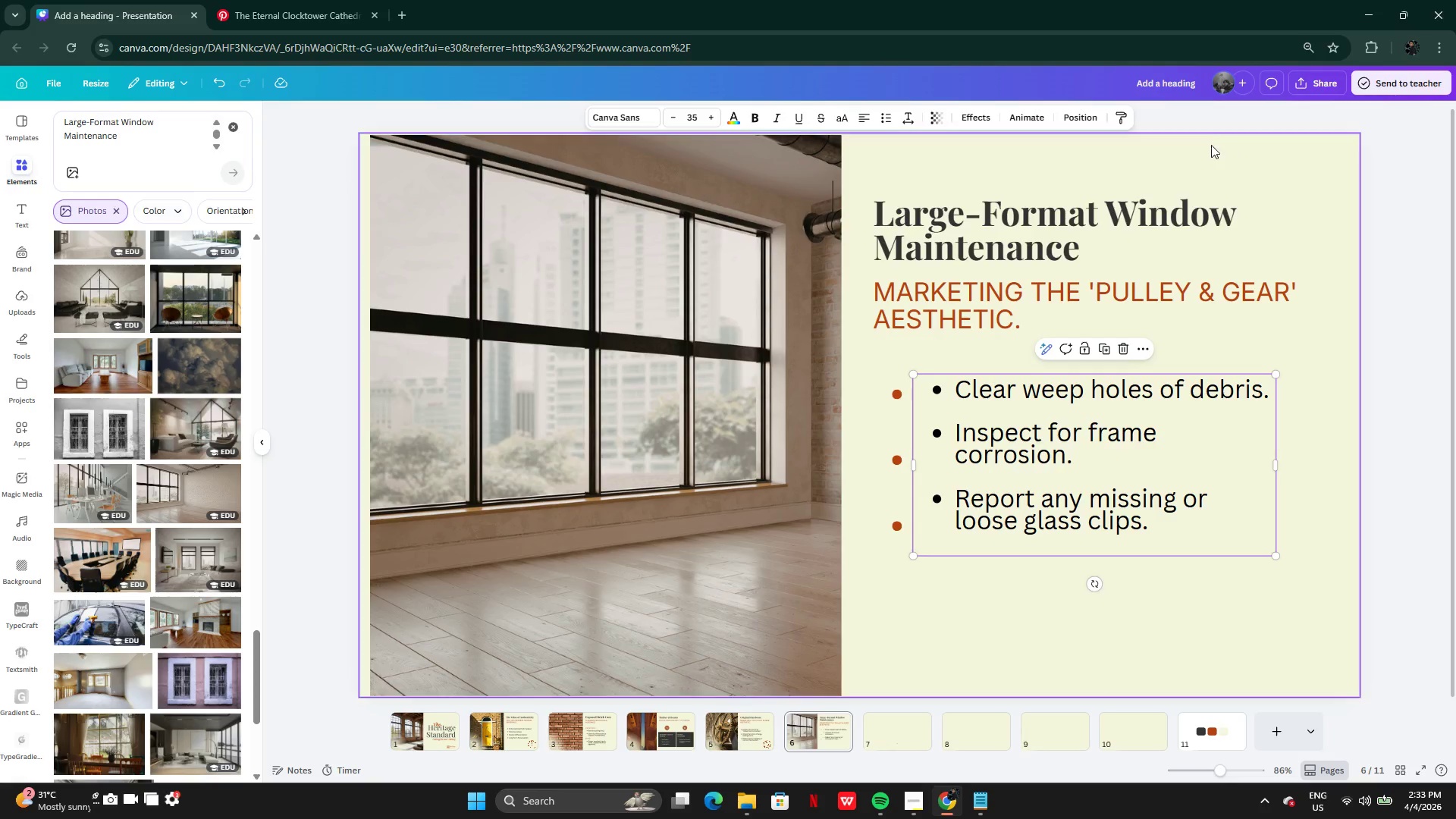 
left_click([1074, 115])
 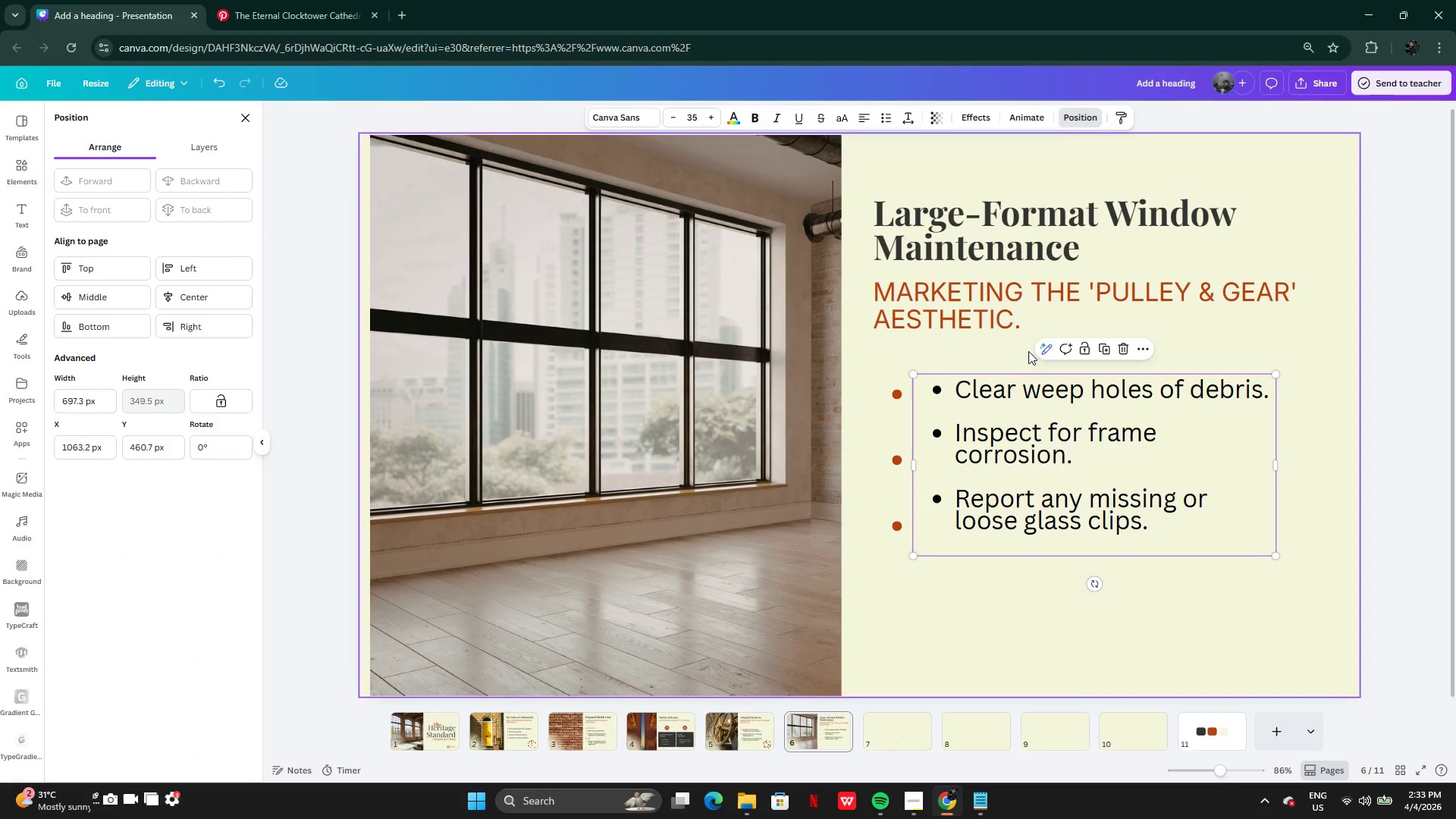 
left_click_drag(start_coordinate=[996, 416], to_coordinate=[1001, 416])
 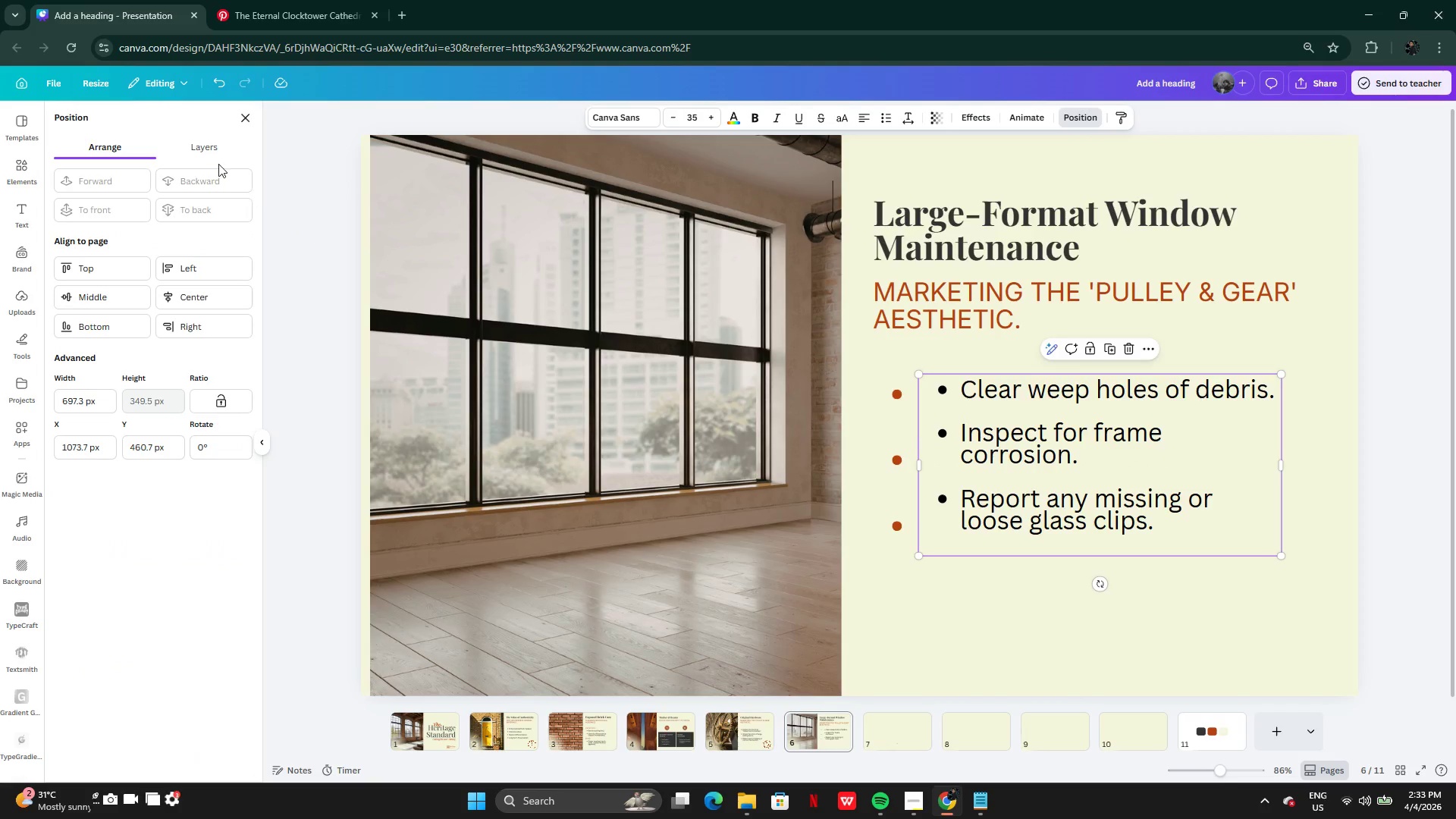 
left_click([213, 161])
 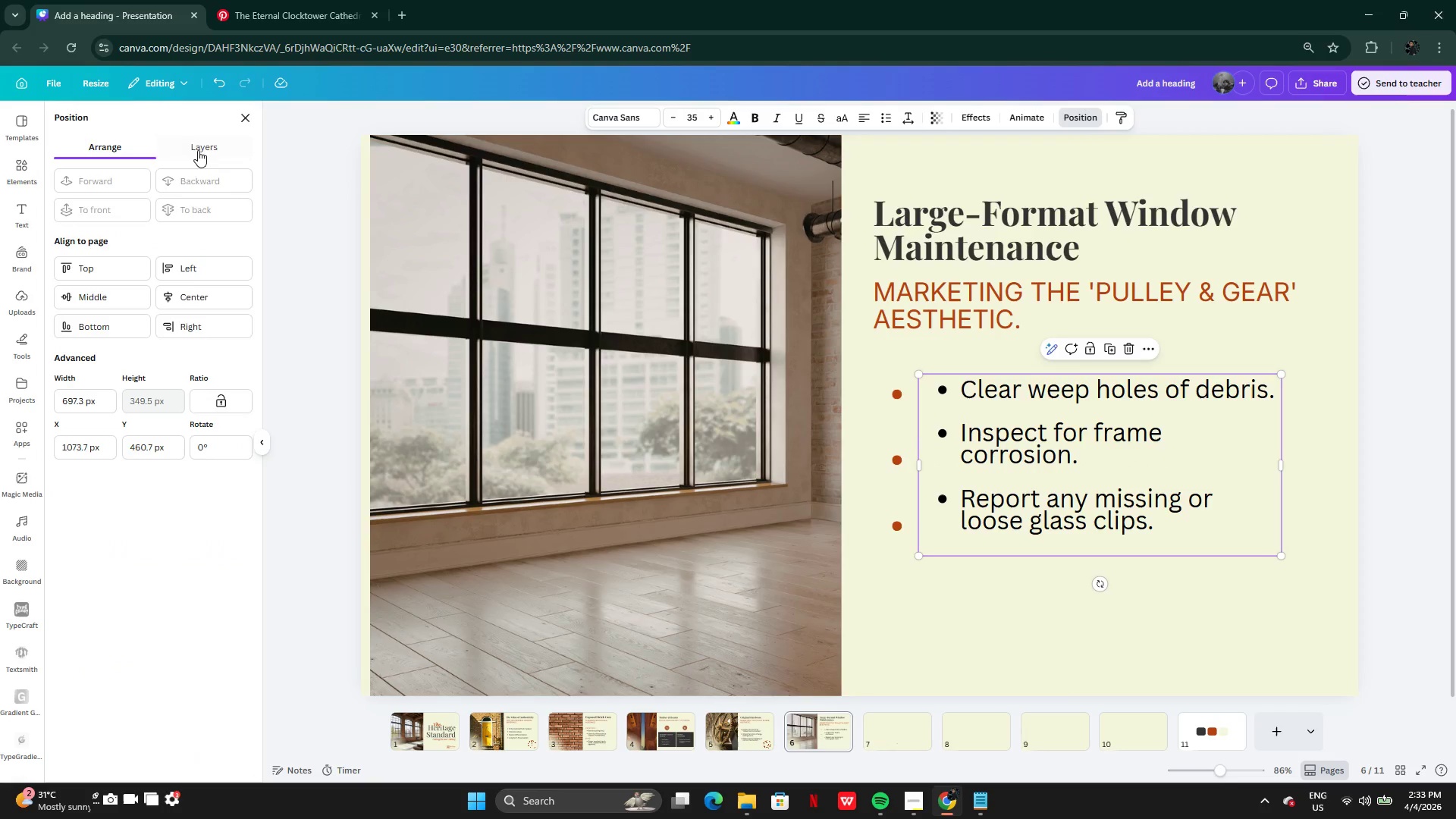 
left_click([198, 150])
 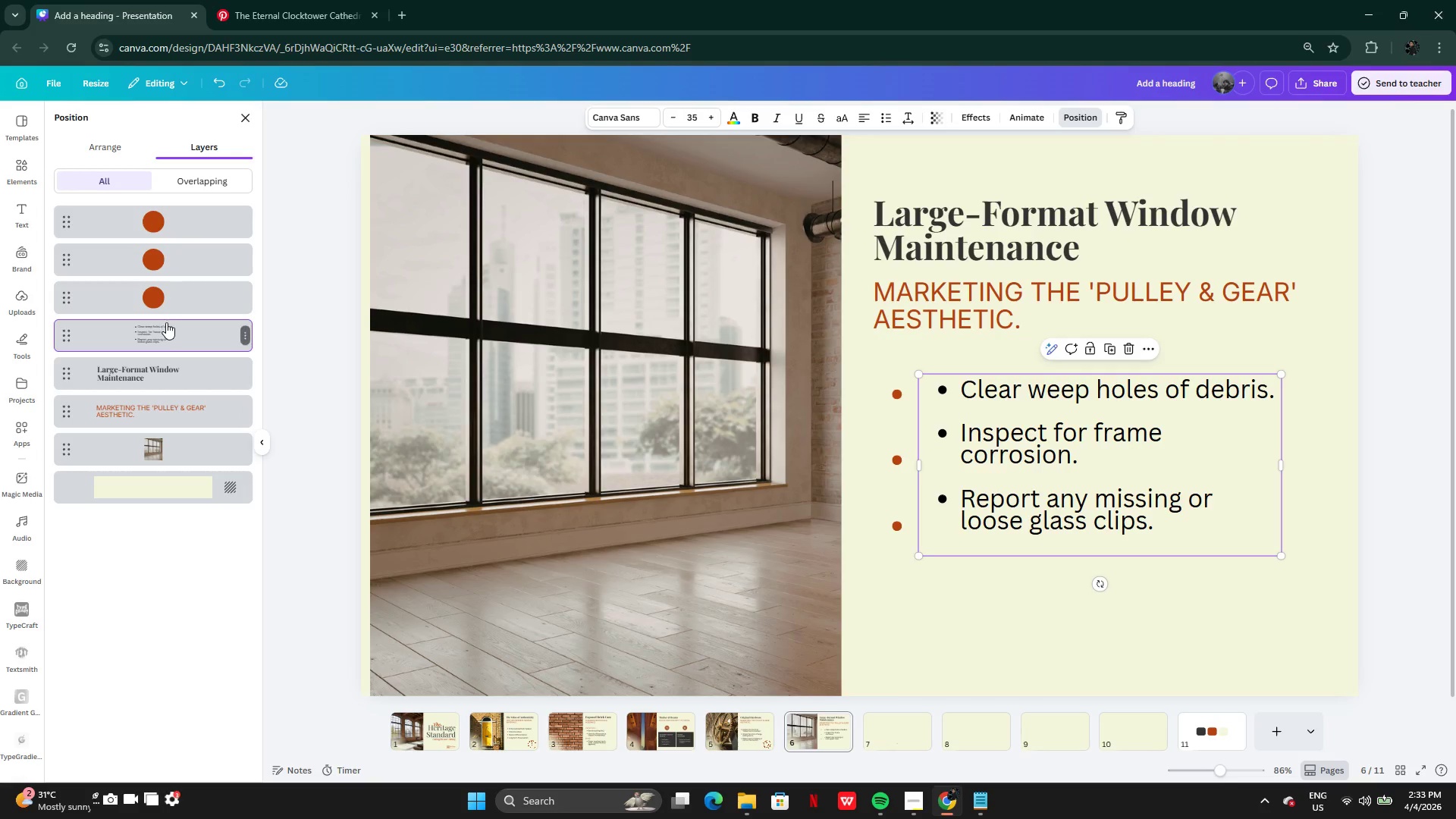 
left_click_drag(start_coordinate=[1081, 434], to_coordinate=[1036, 434])
 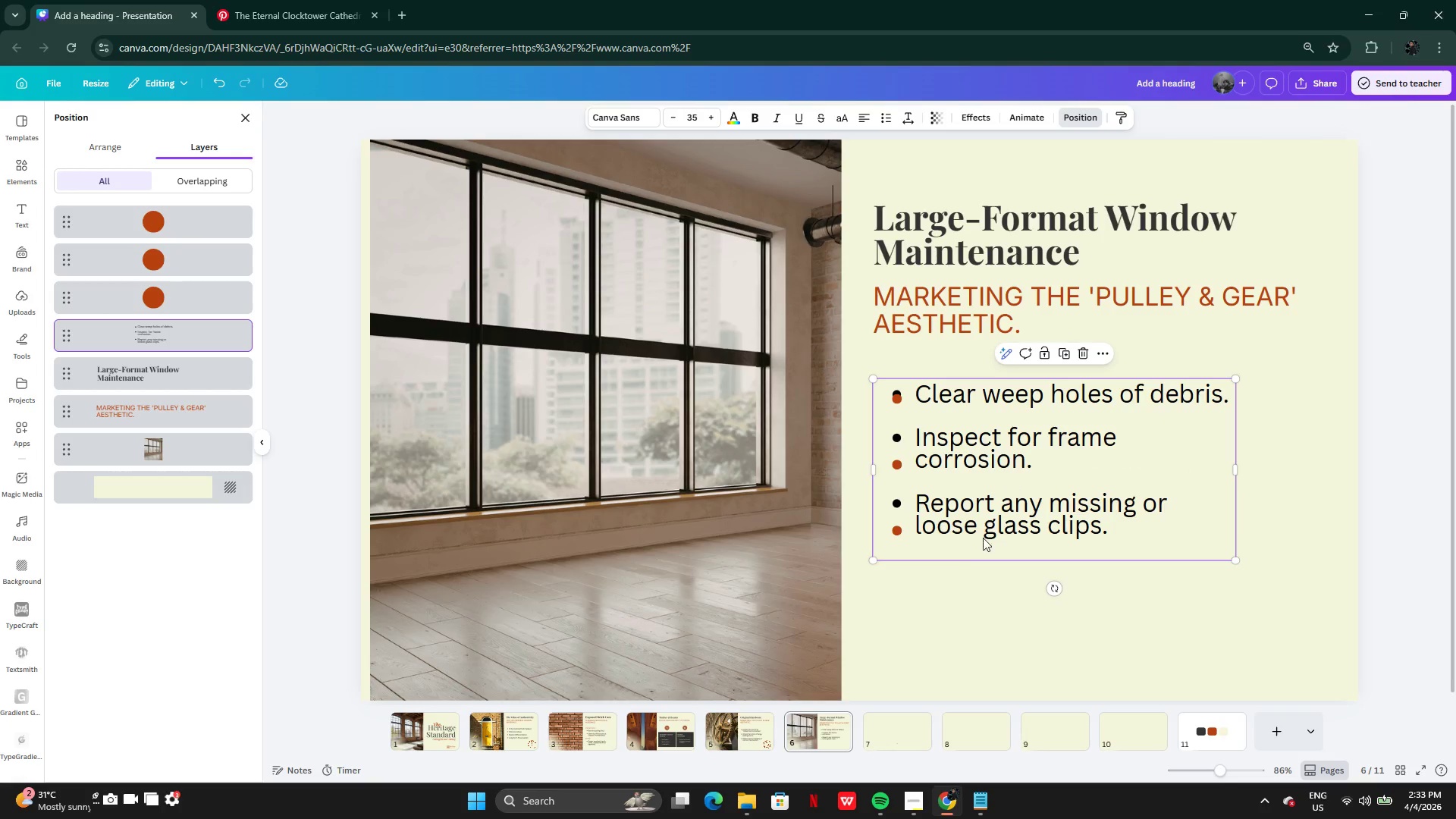 
left_click([962, 595])
 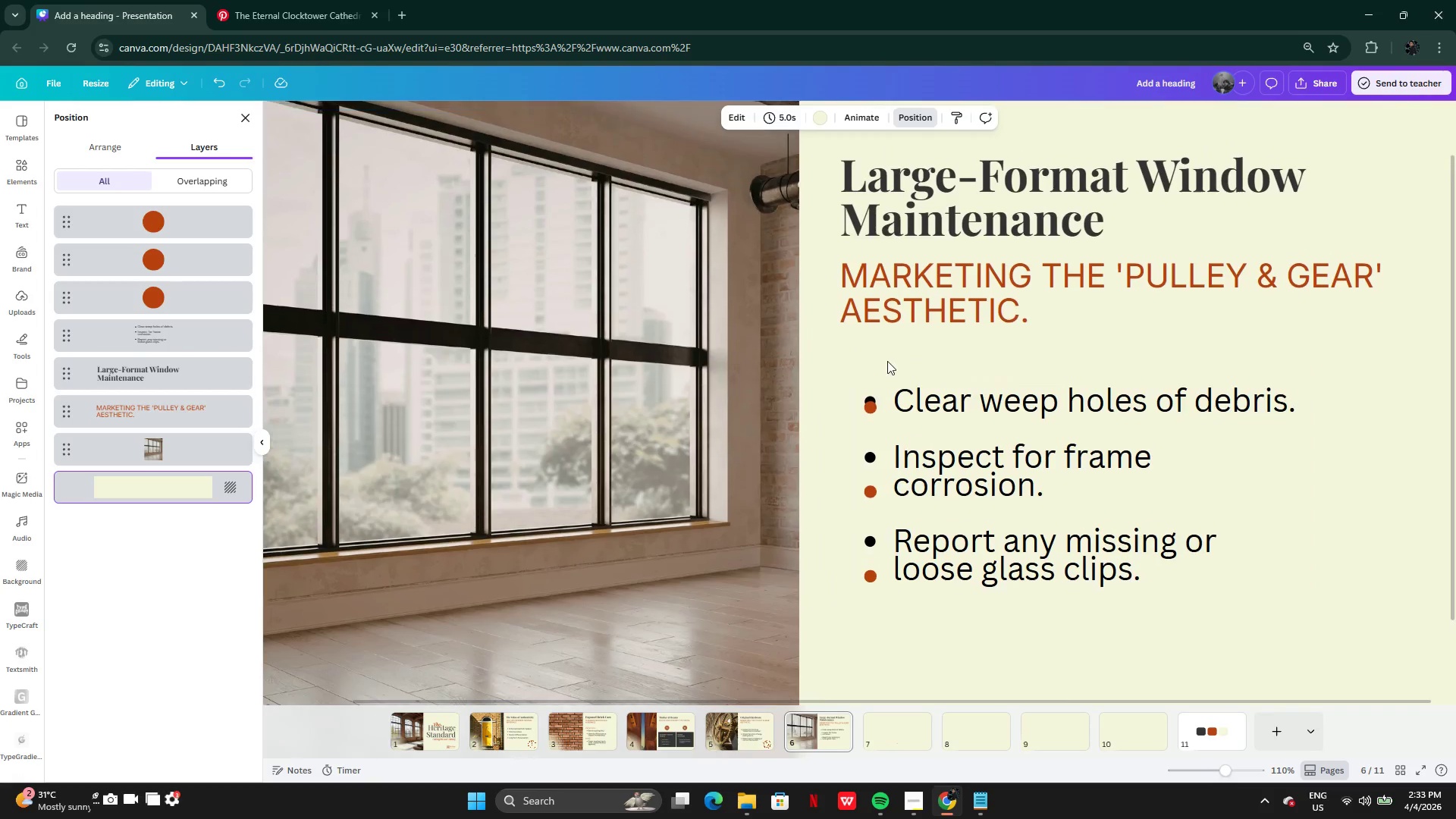 
left_click([871, 403])
 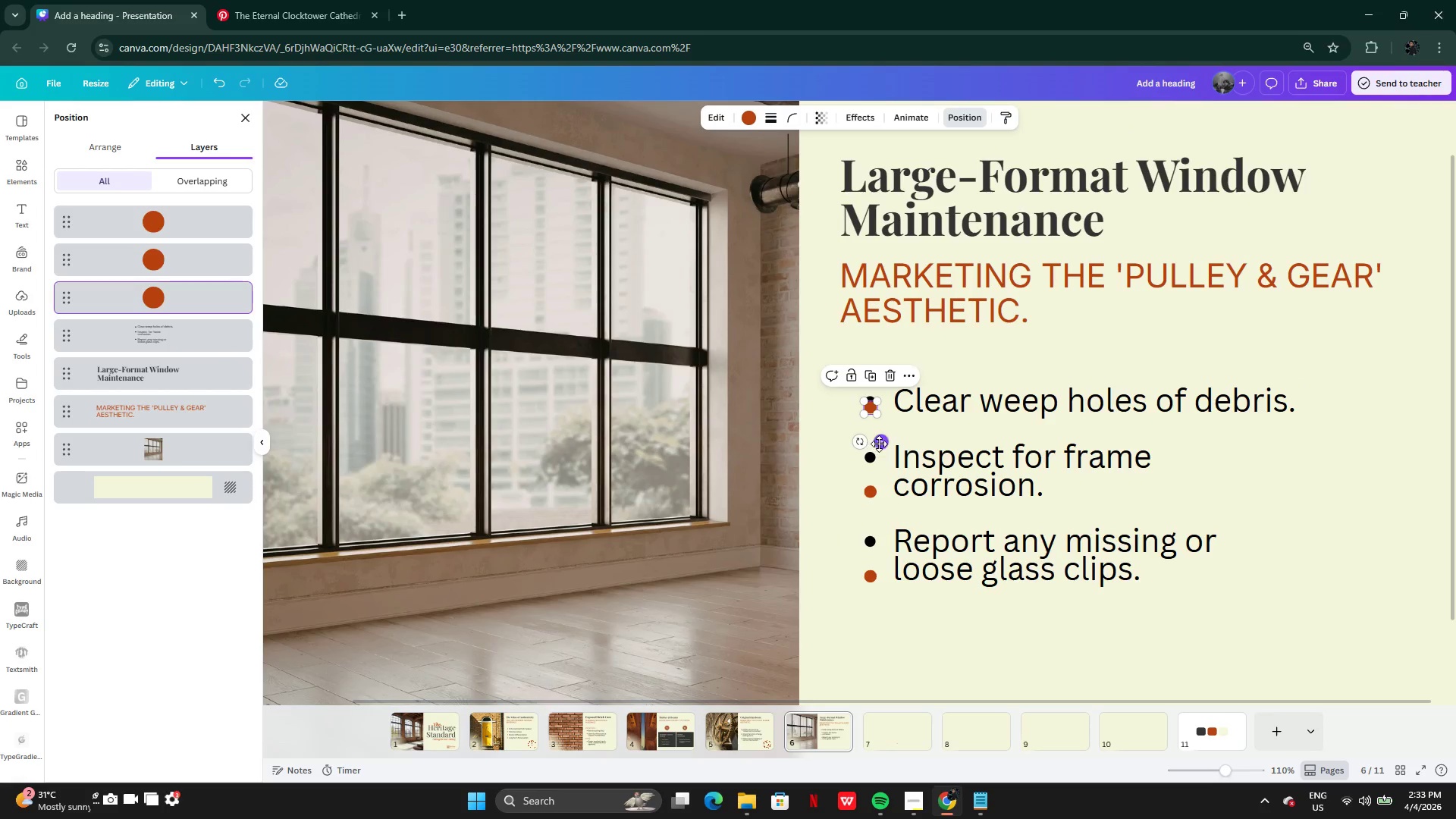 
left_click_drag(start_coordinate=[880, 444], to_coordinate=[882, 438])
 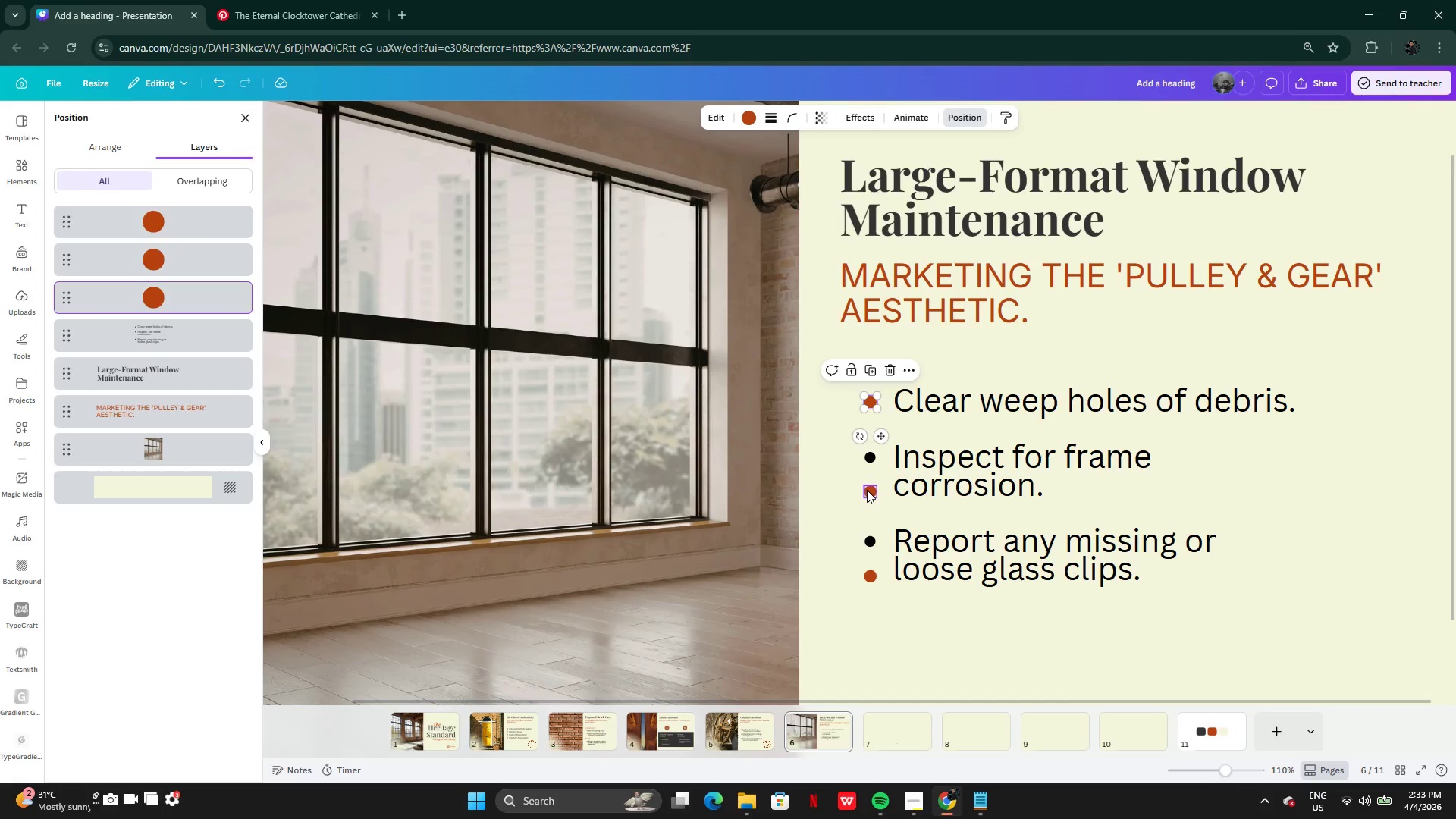 
left_click([867, 491])
 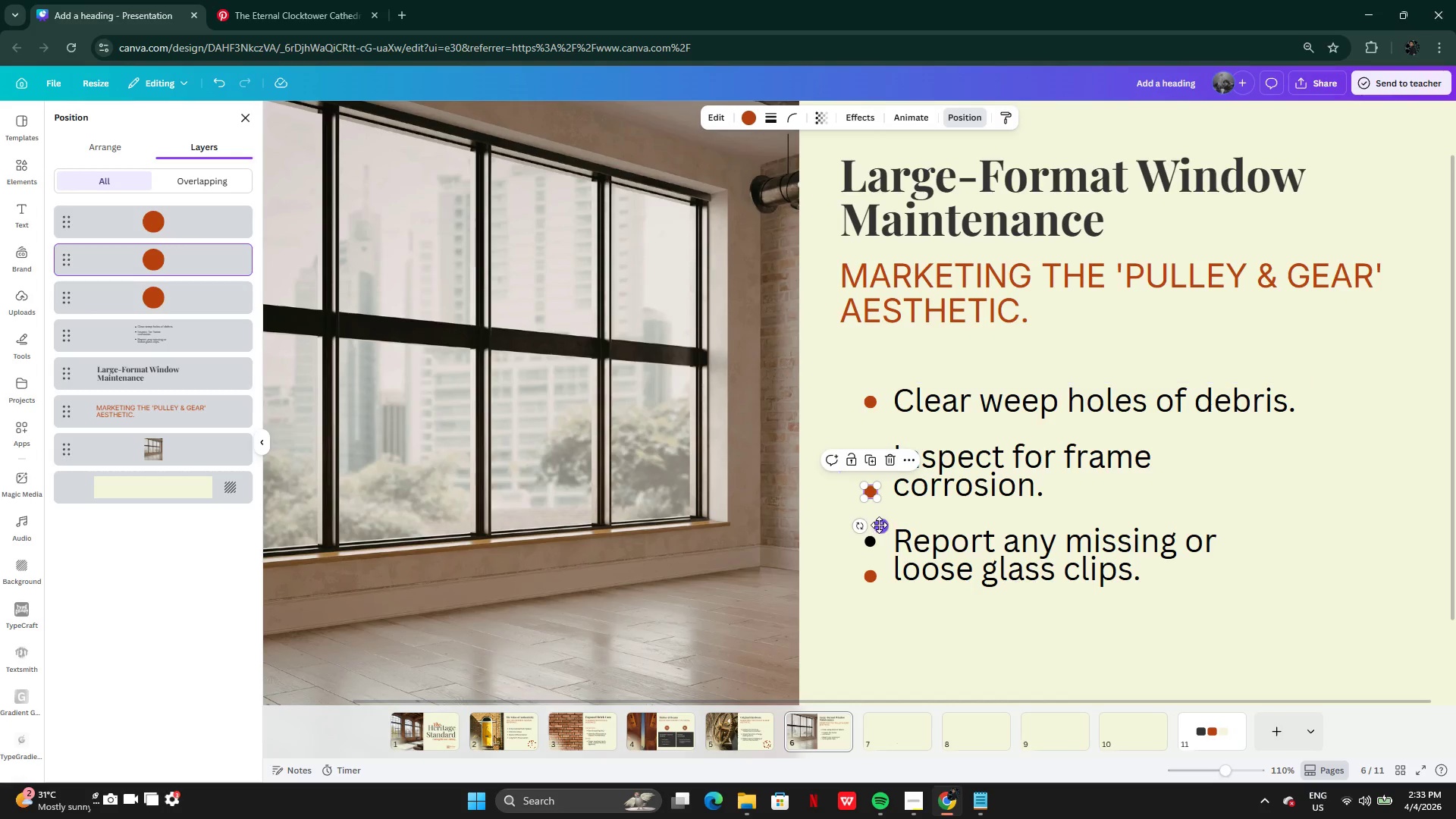 
left_click_drag(start_coordinate=[879, 525], to_coordinate=[877, 491])
 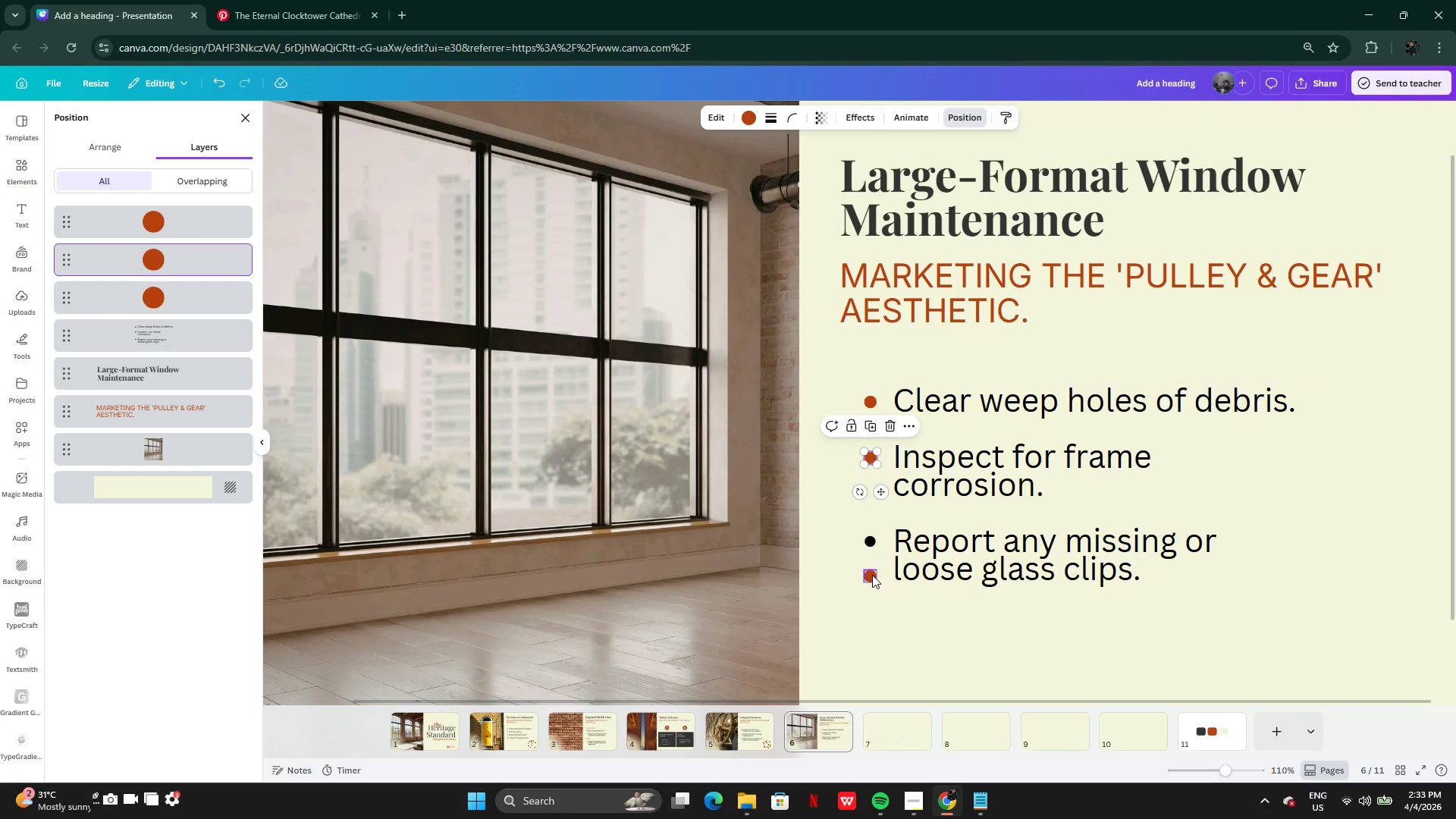 
left_click([872, 576])
 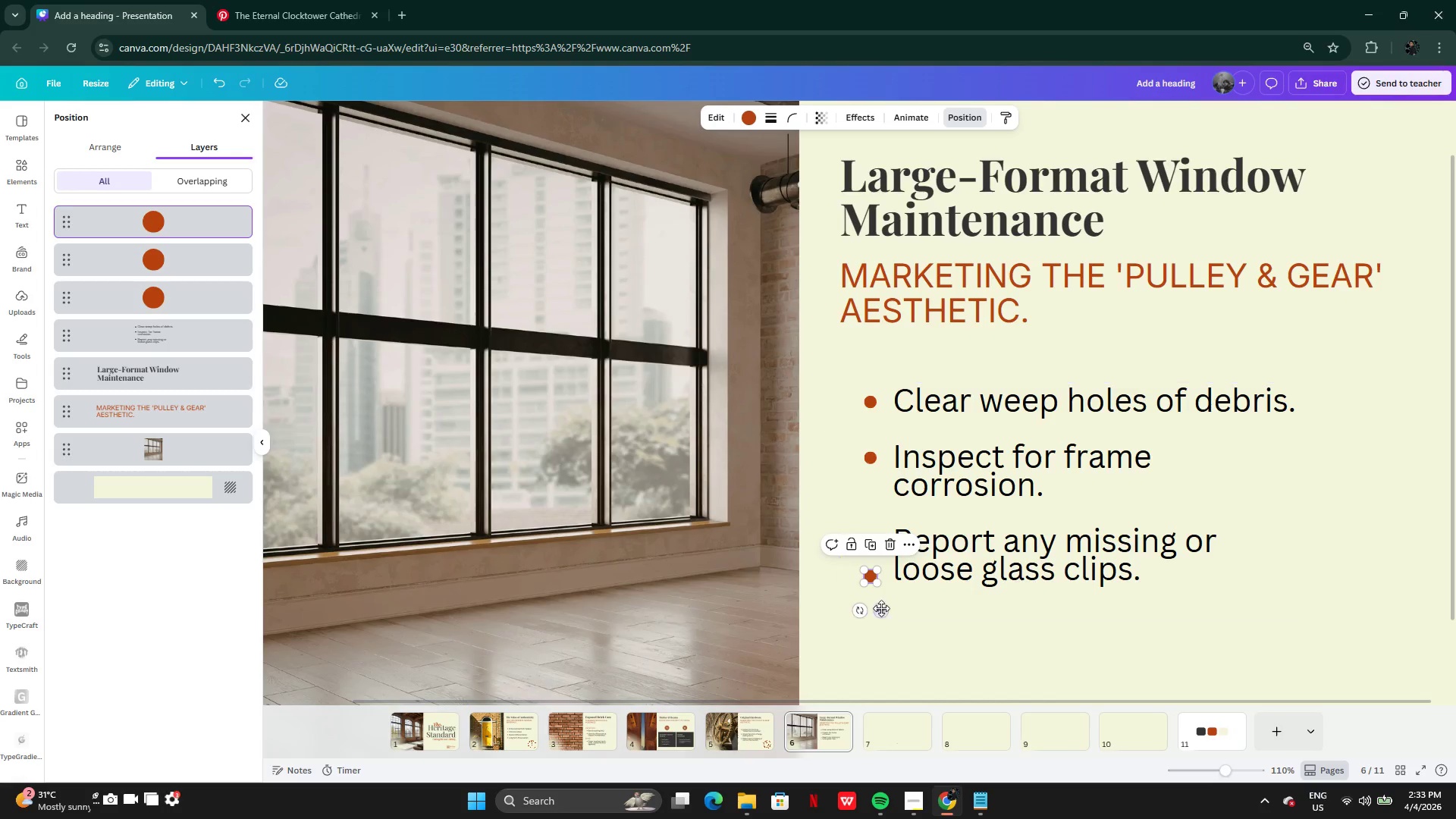 
left_click_drag(start_coordinate=[881, 612], to_coordinate=[880, 578])
 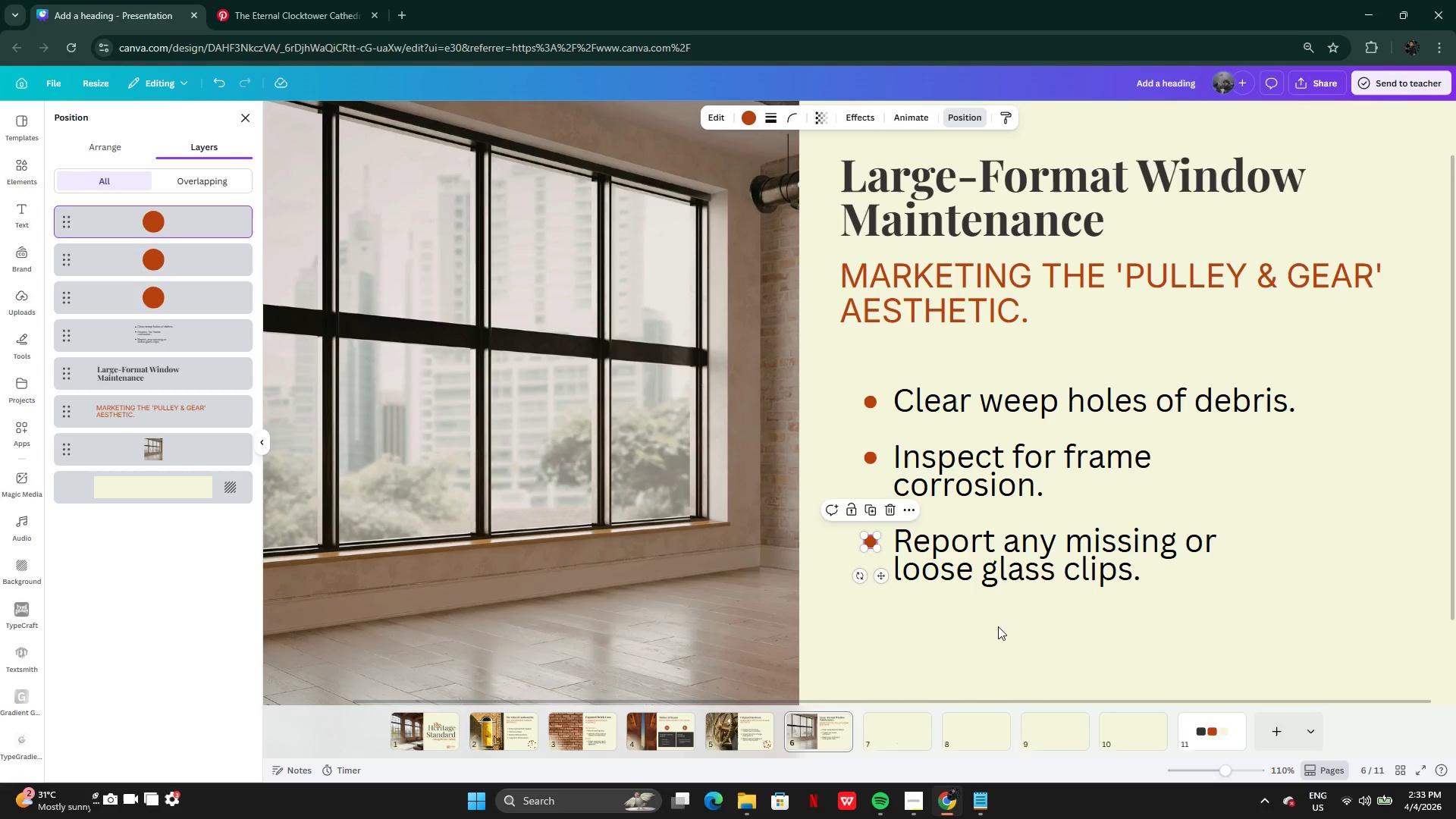 
left_click([998, 626])
 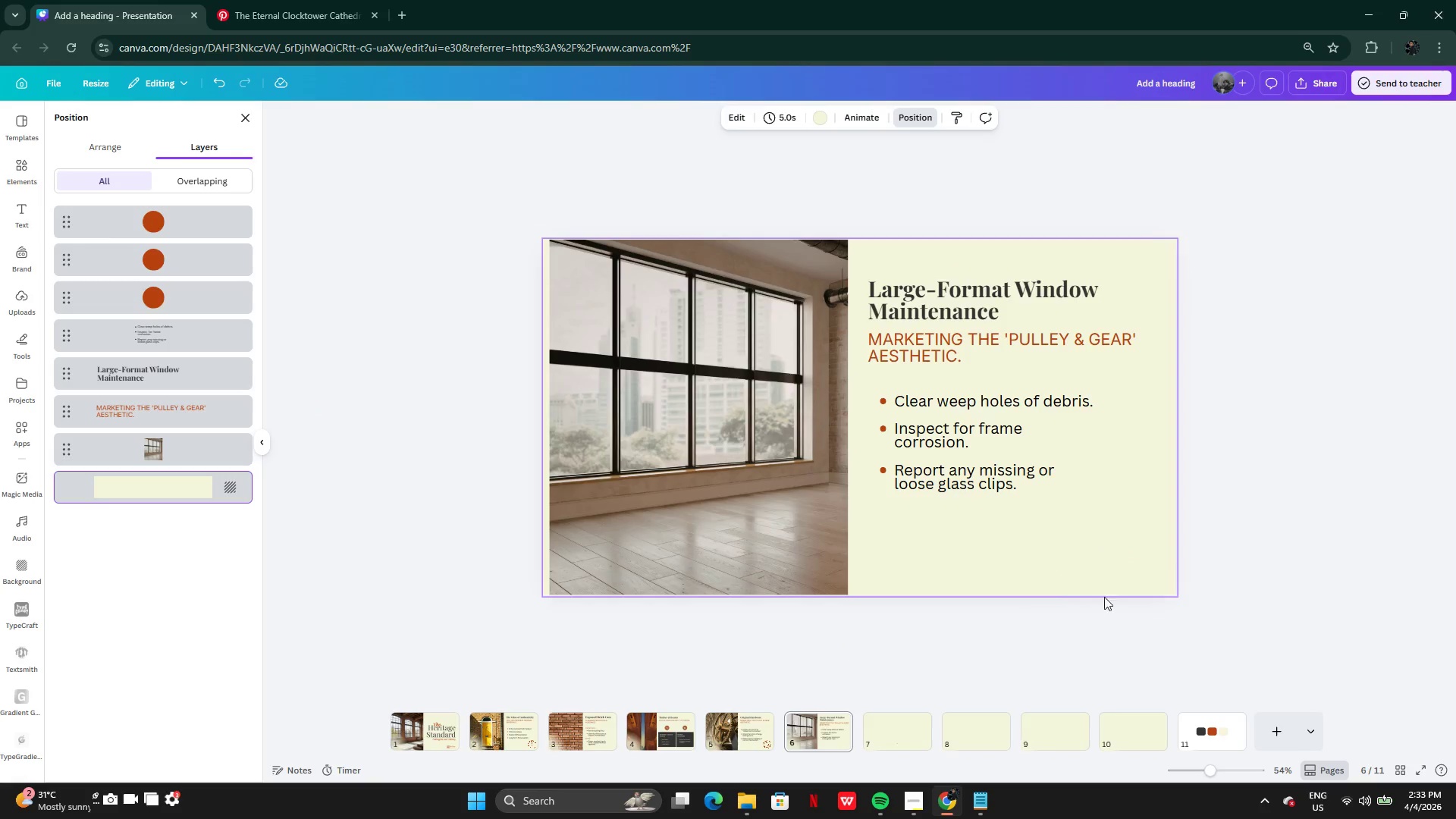 
left_click([1260, 554])
 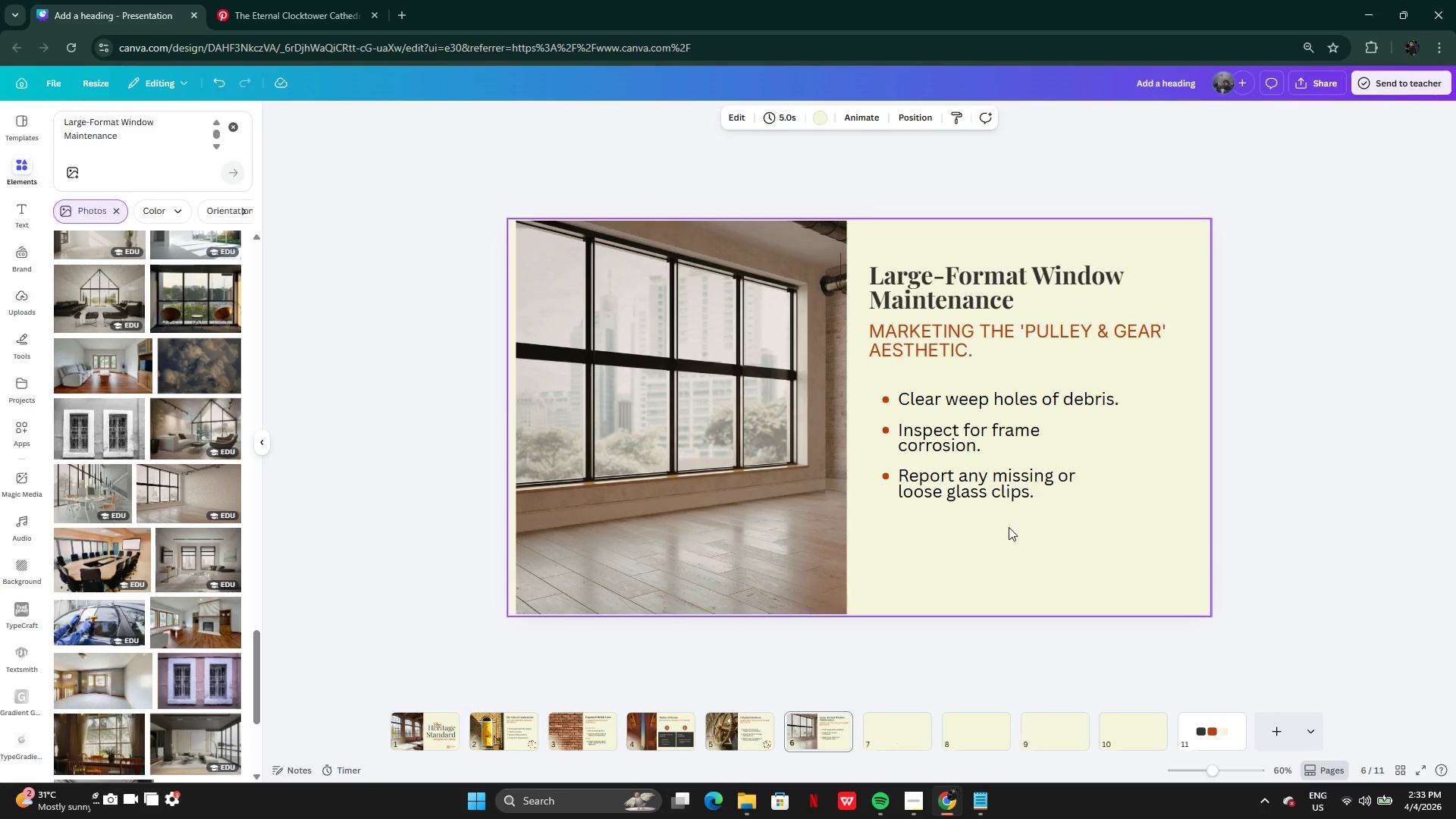 
wait(5.78)
 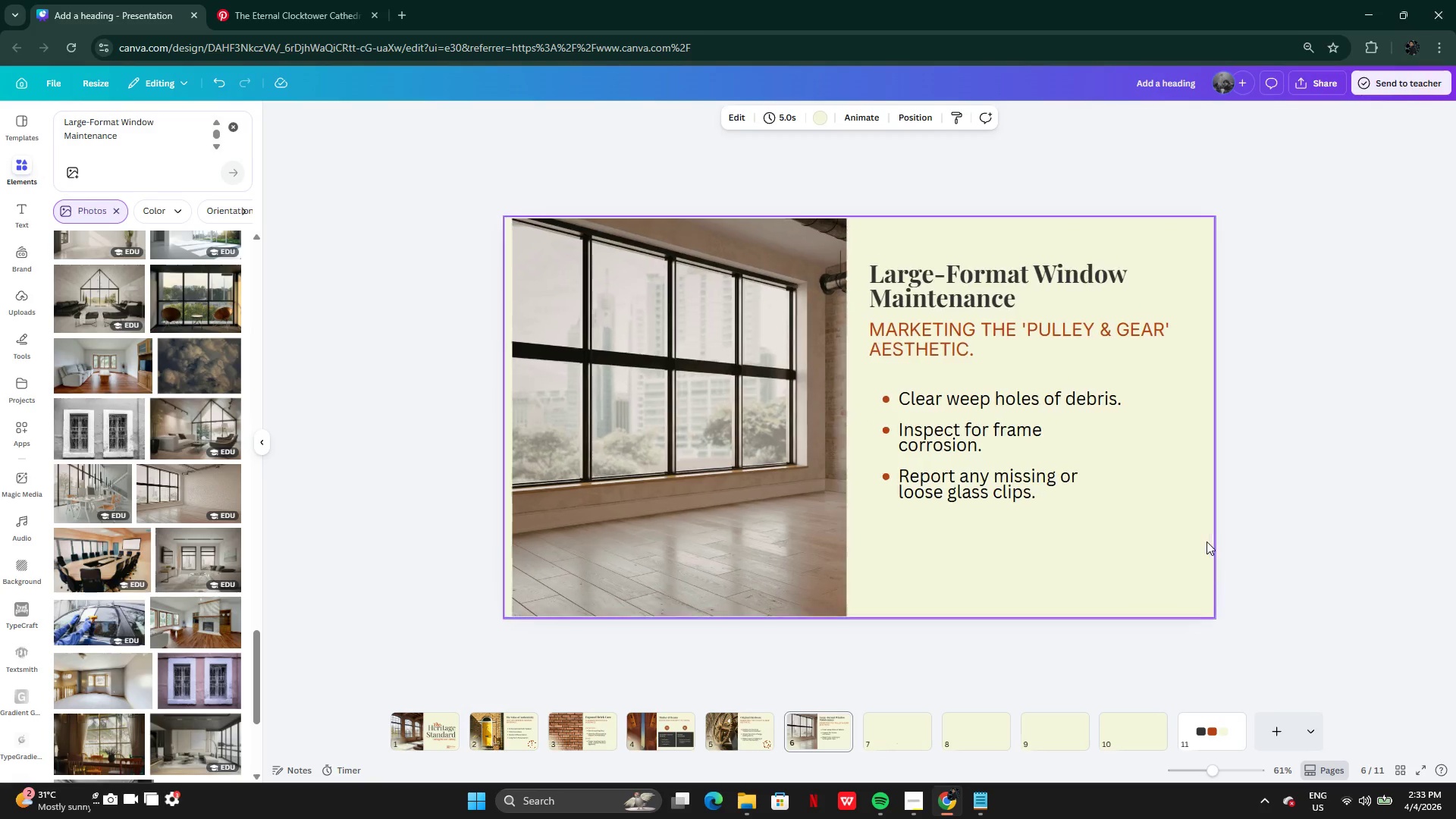 
left_click([918, 523])
 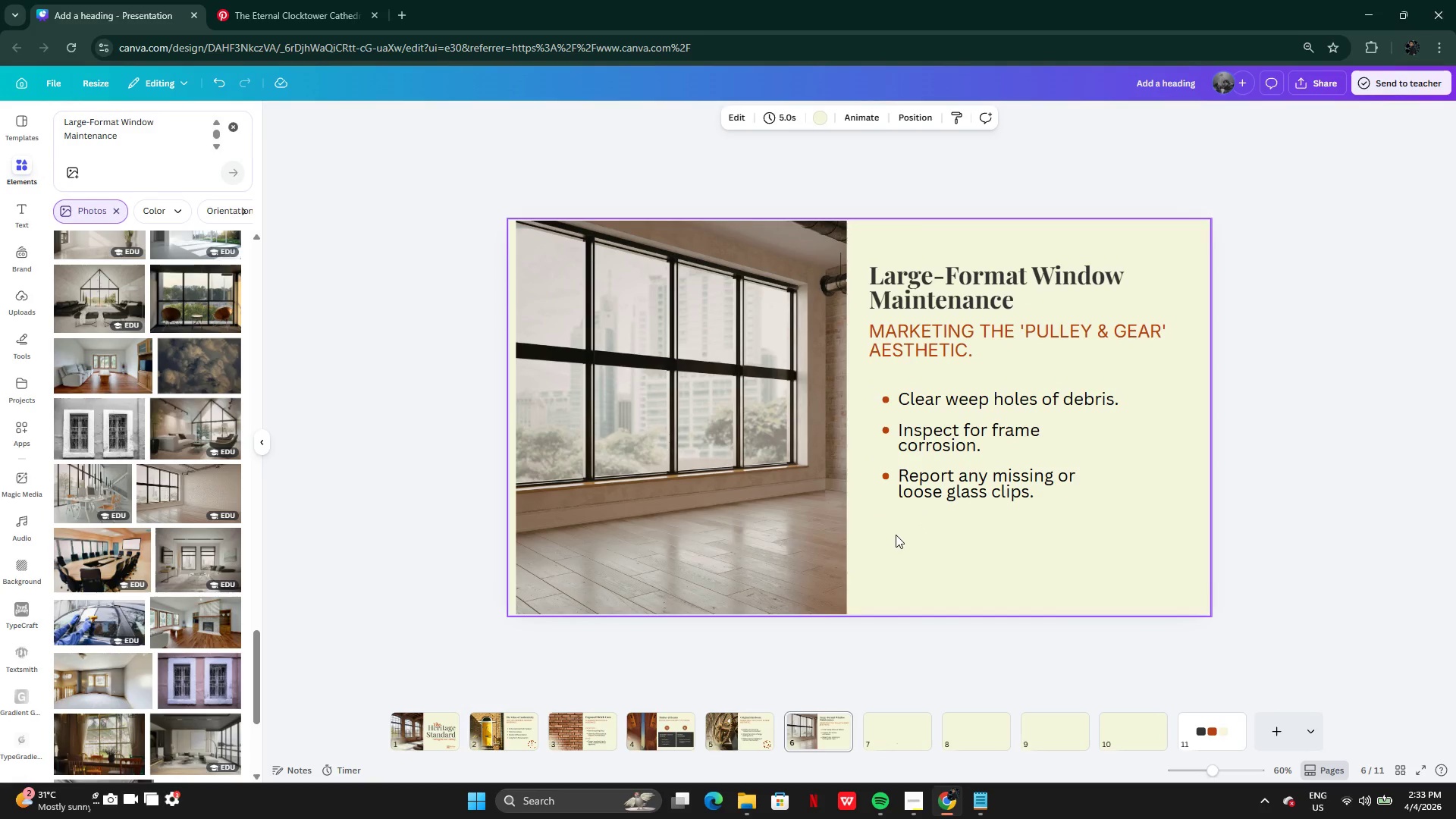 
left_click_drag(start_coordinate=[896, 535], to_coordinate=[887, 384])
 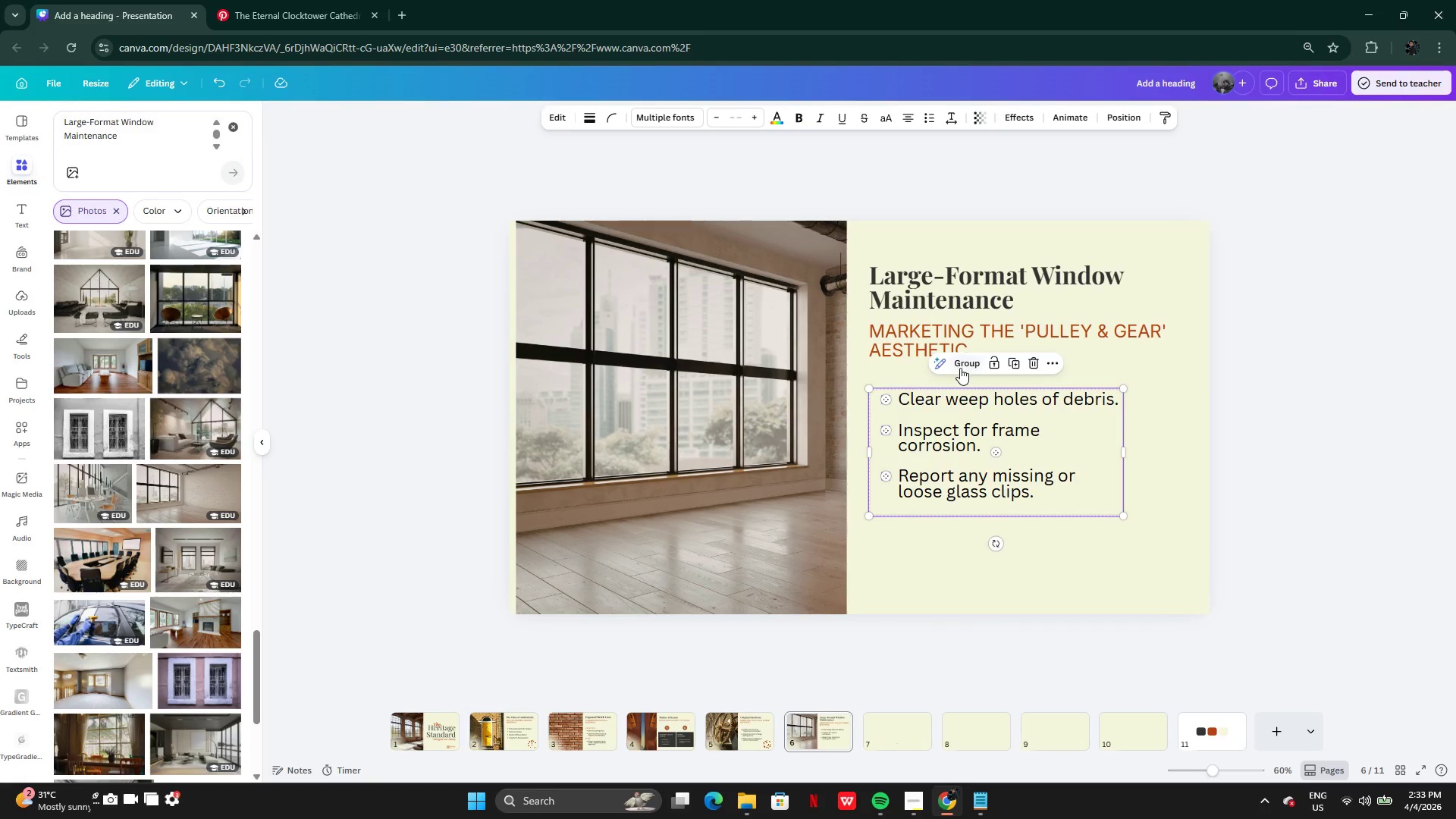 
left_click([961, 368])
 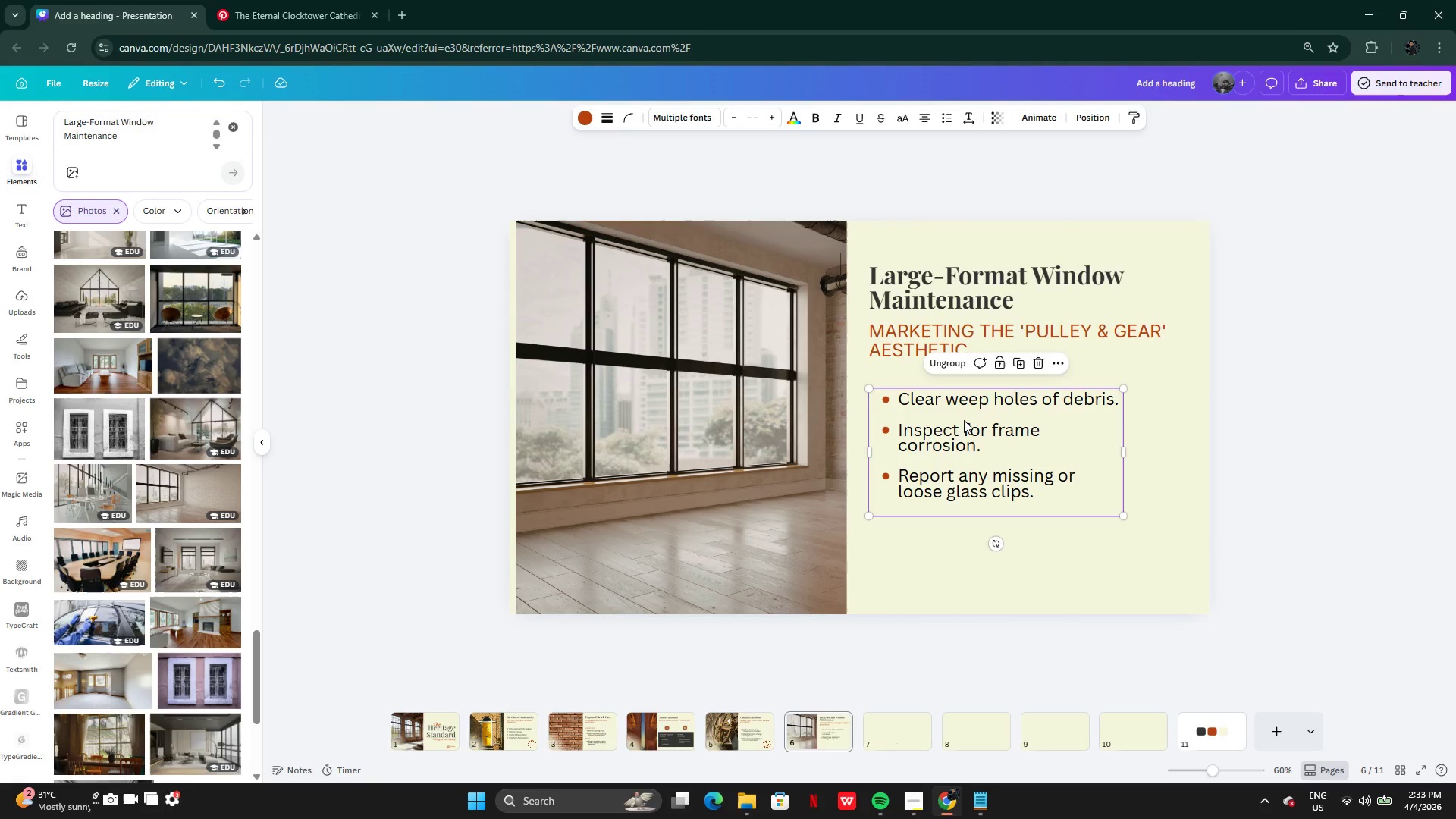 
left_click_drag(start_coordinate=[963, 420], to_coordinate=[963, 434])
 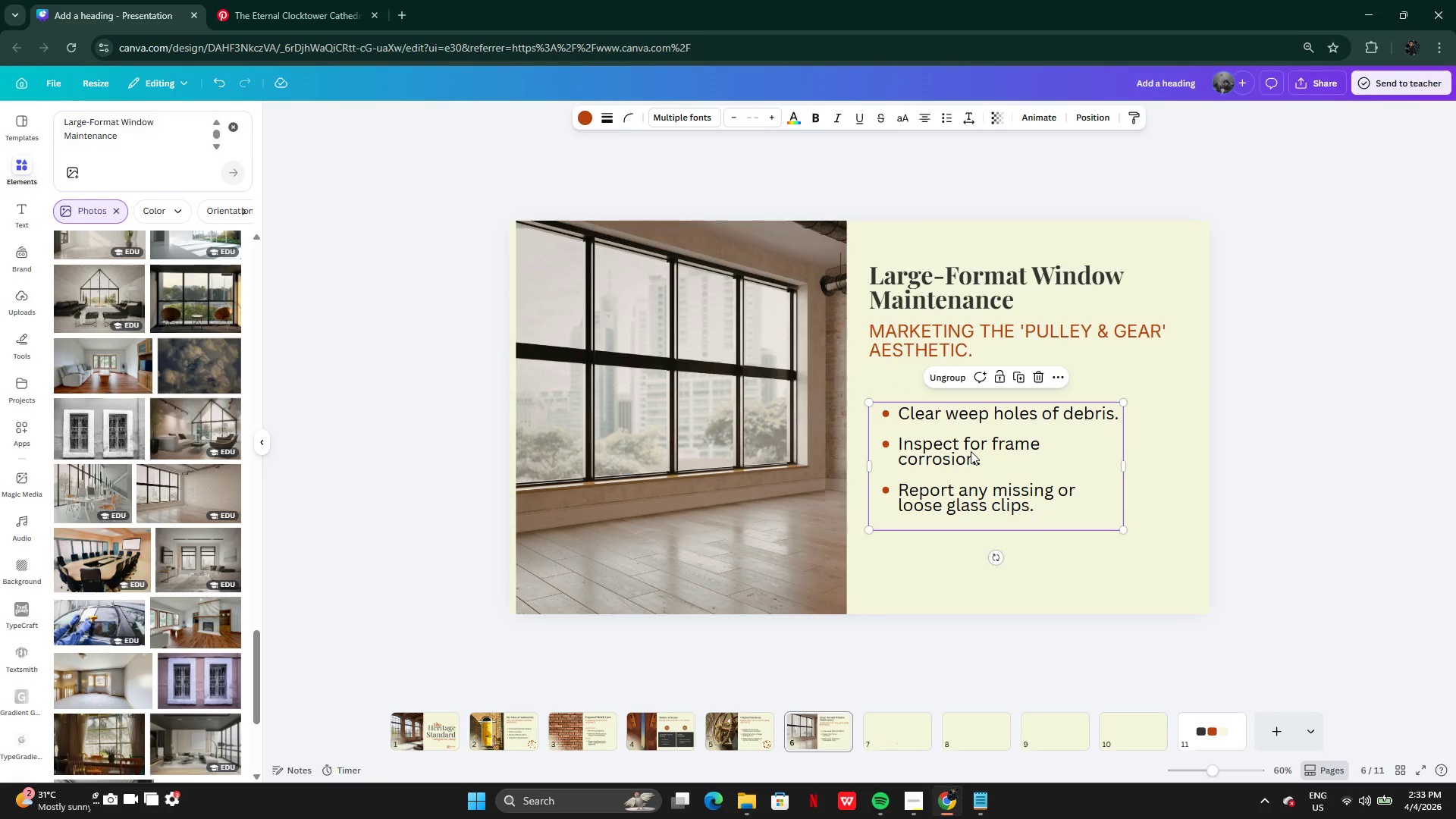 
left_click_drag(start_coordinate=[971, 451], to_coordinate=[971, 445])
 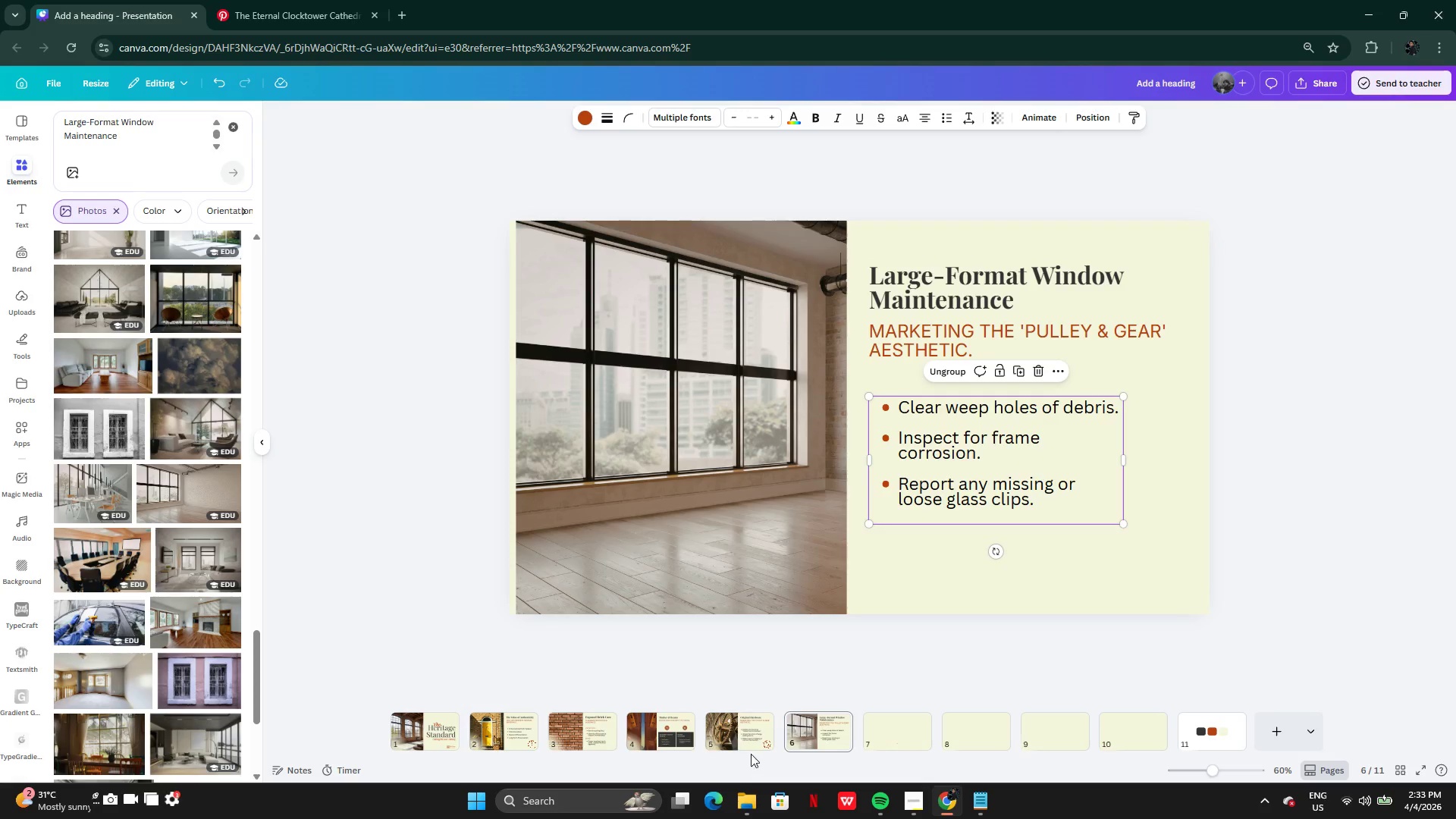 
left_click([745, 726])
 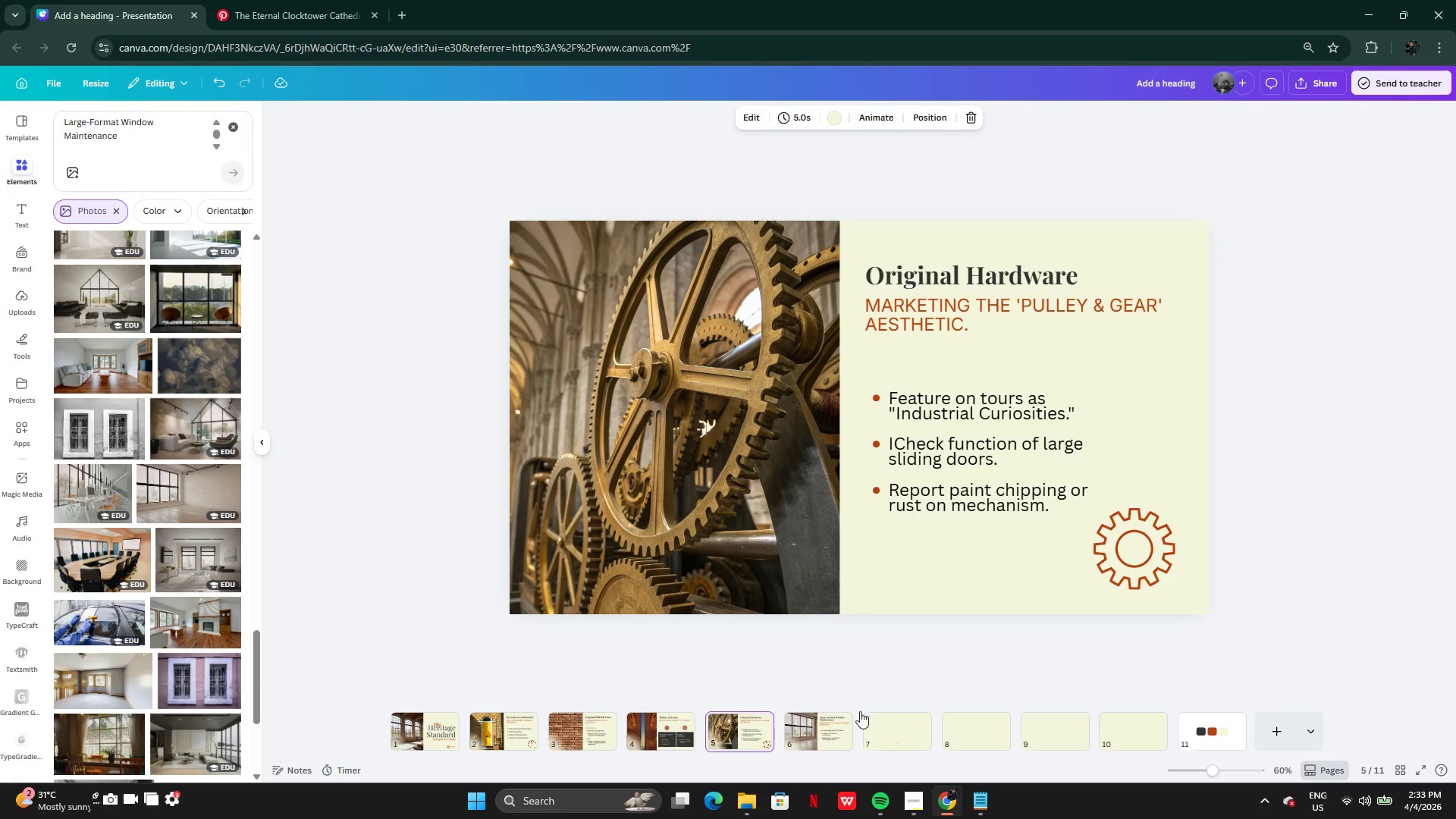 
left_click([825, 730])
 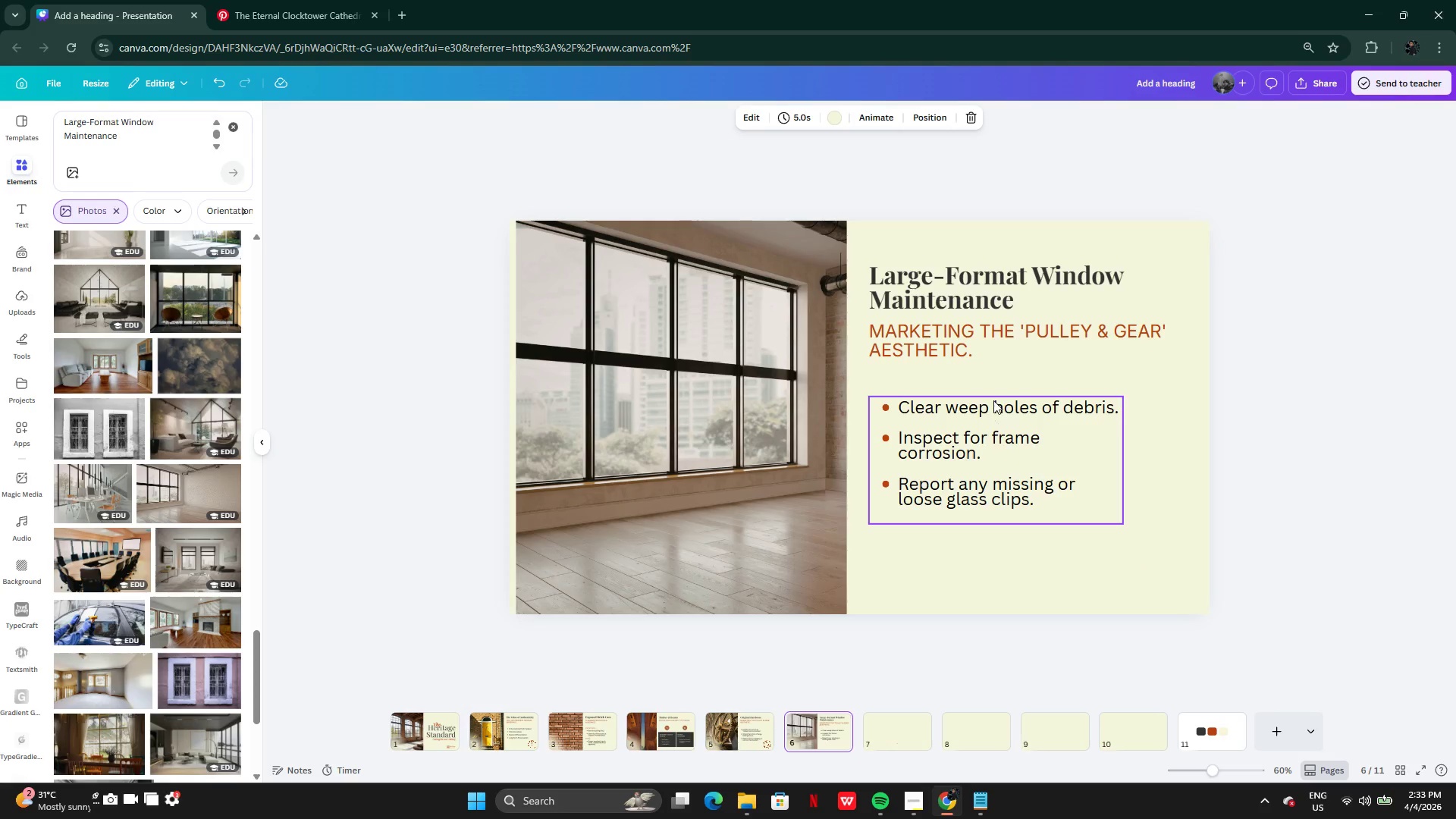 
left_click([993, 426])
 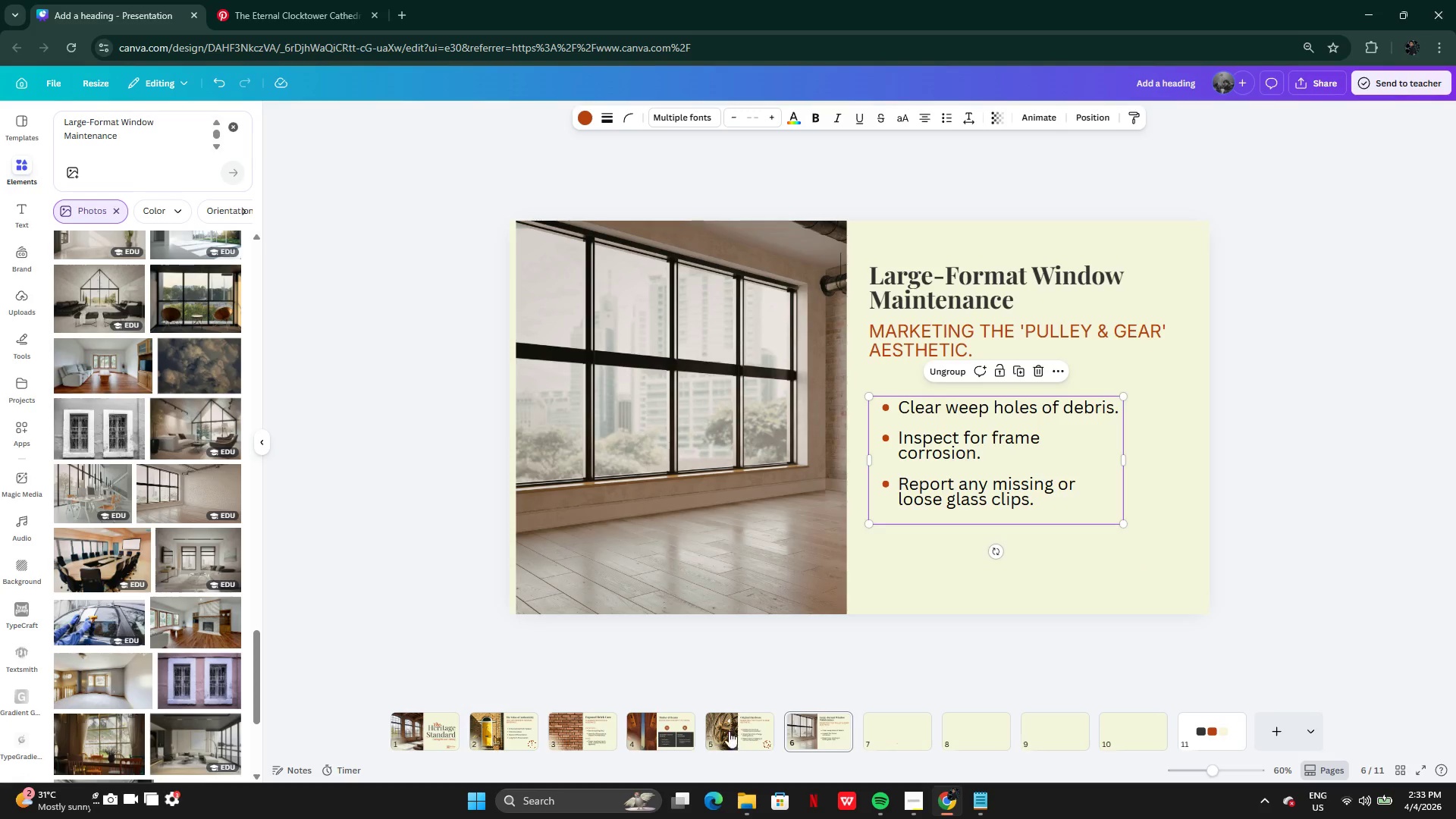 
left_click([726, 736])
 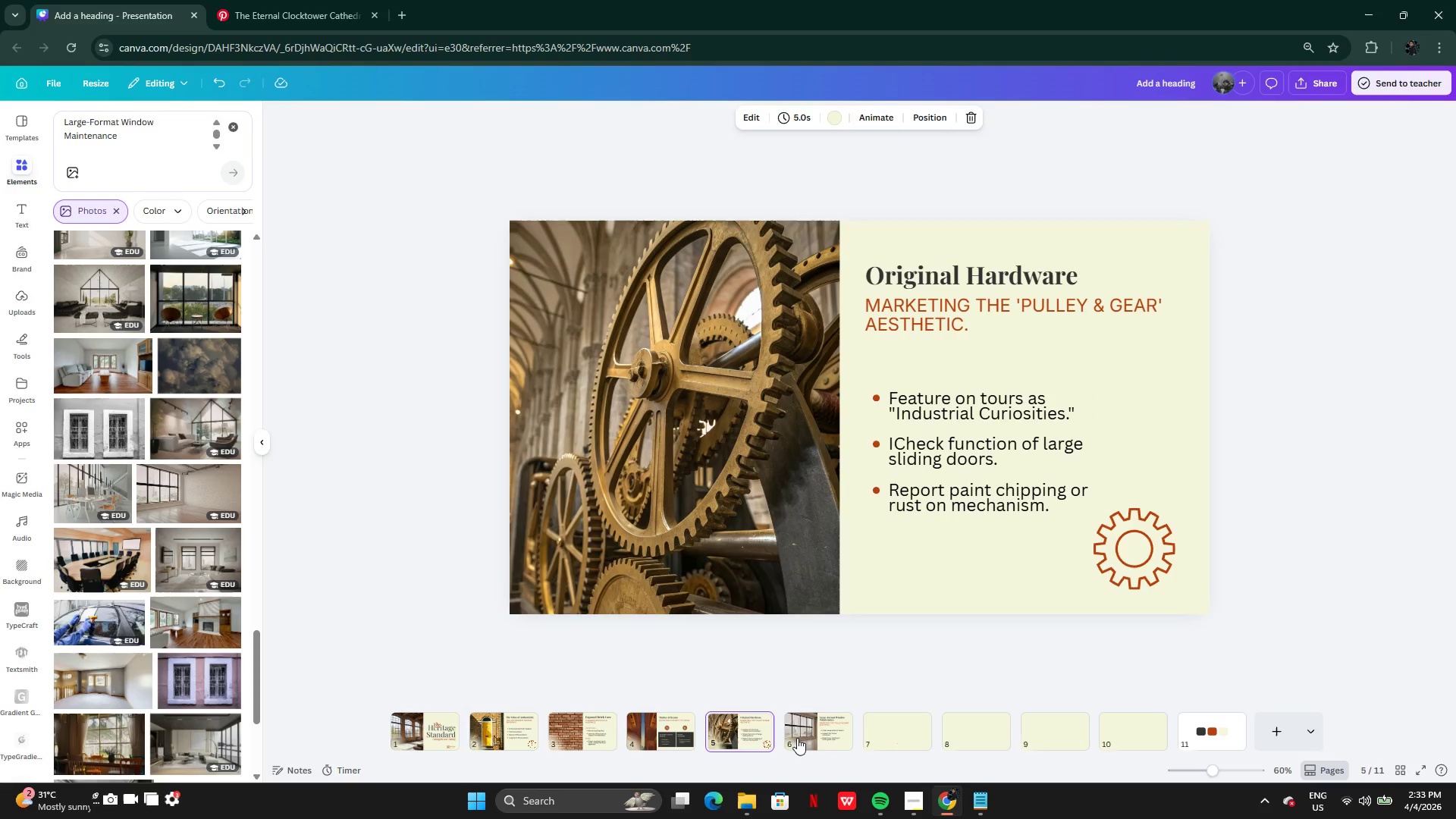 
left_click([807, 736])
 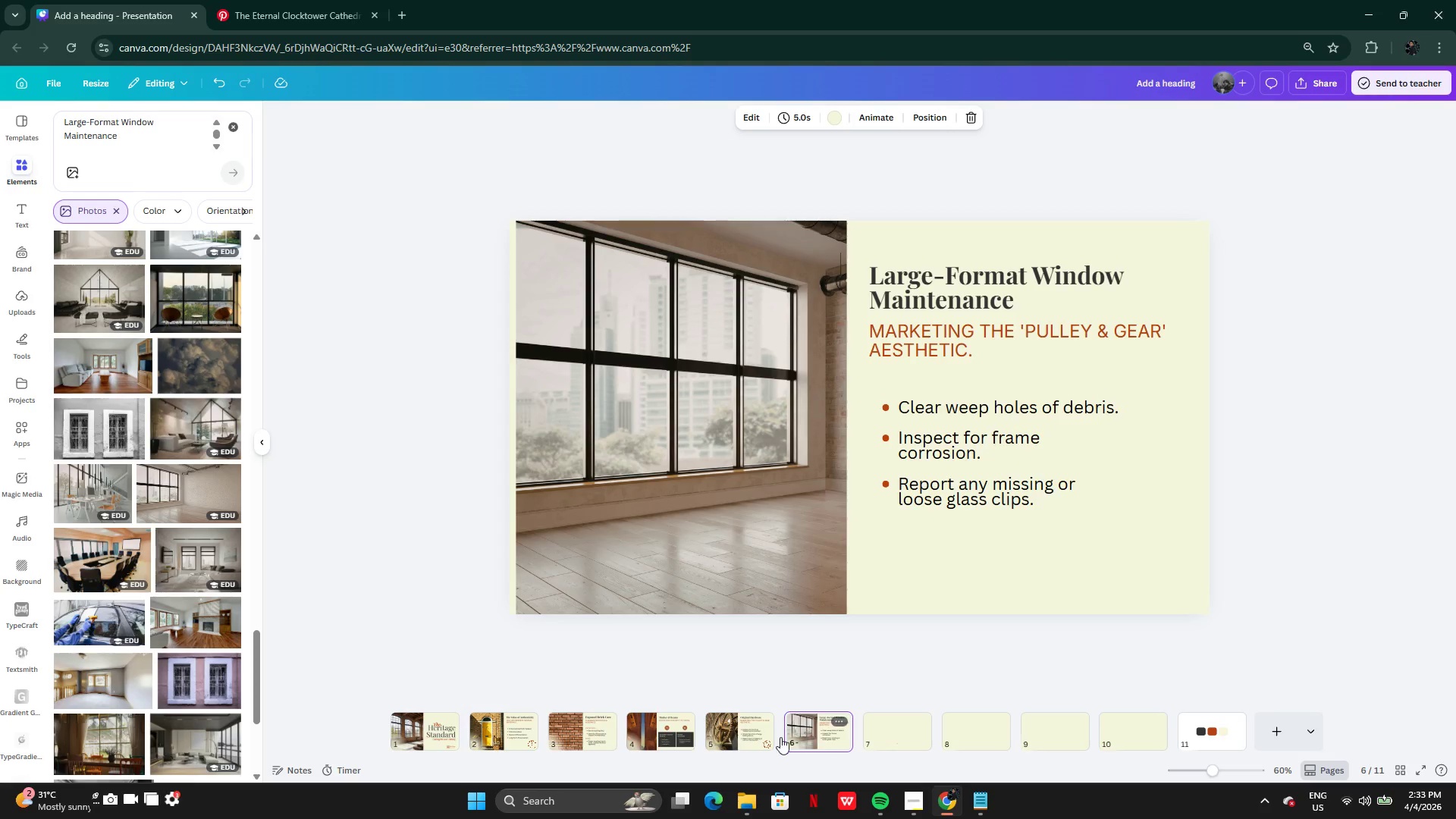 
left_click([748, 742])
 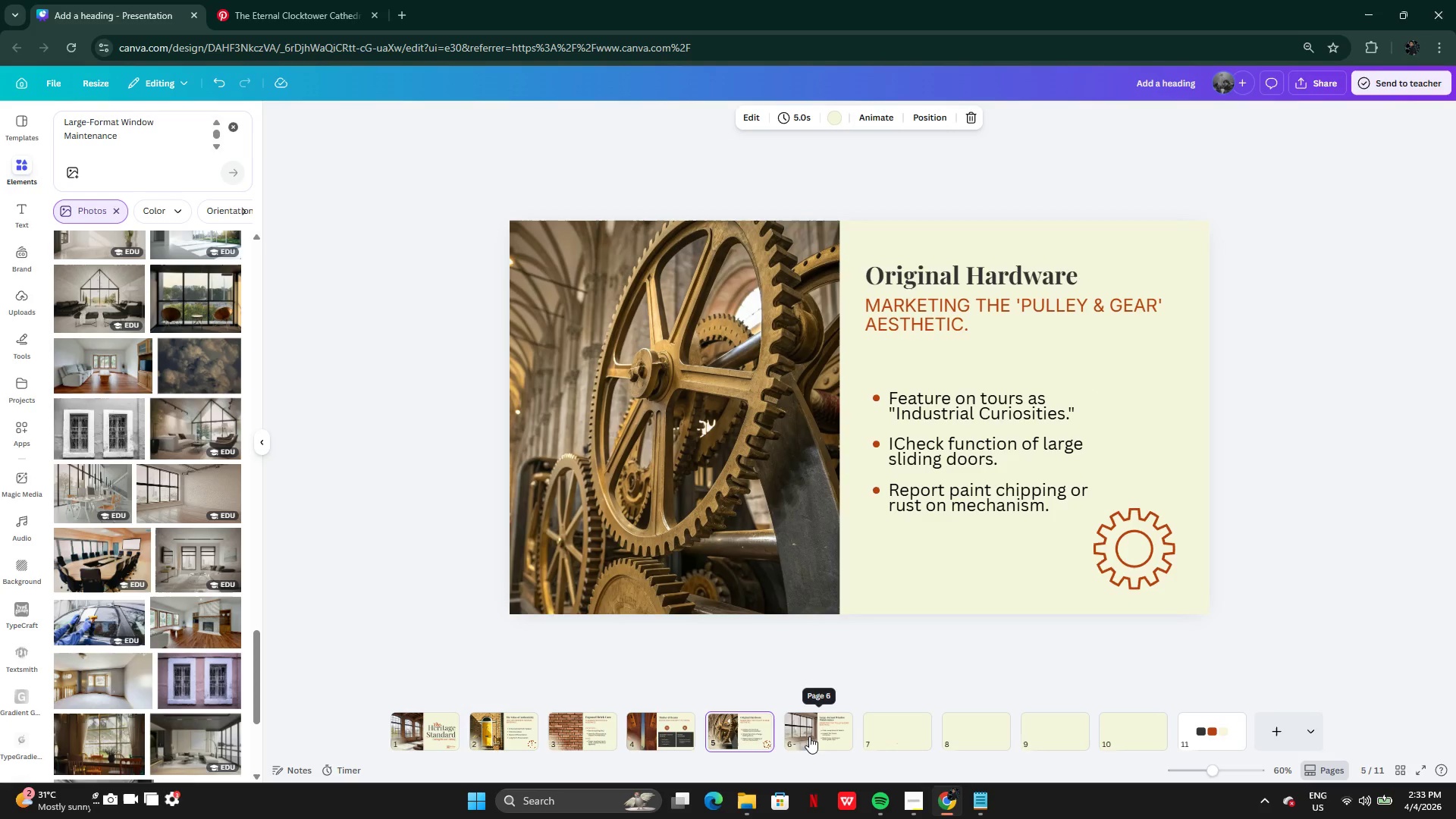 
left_click([809, 736])
 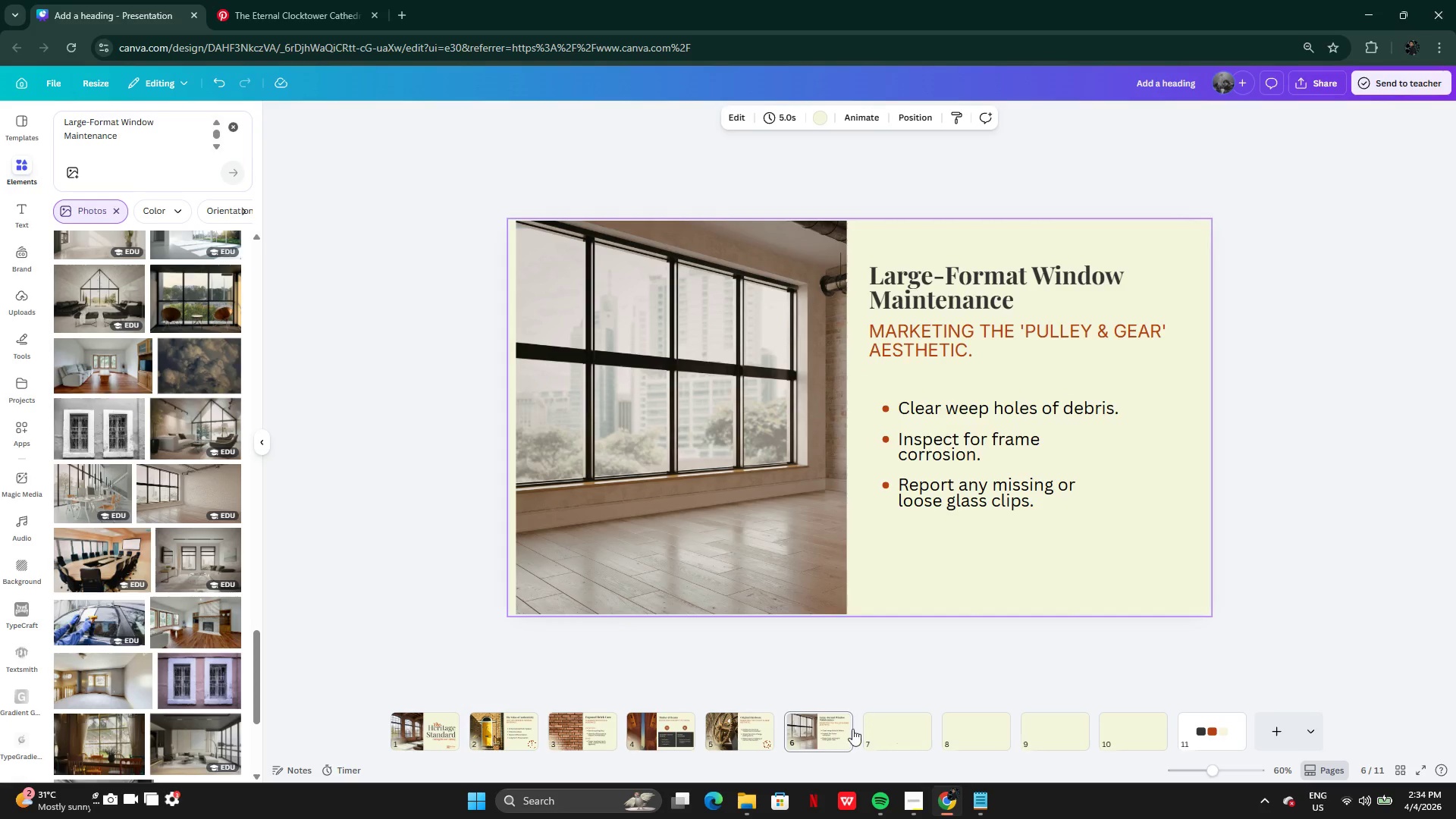 
wait(5.81)
 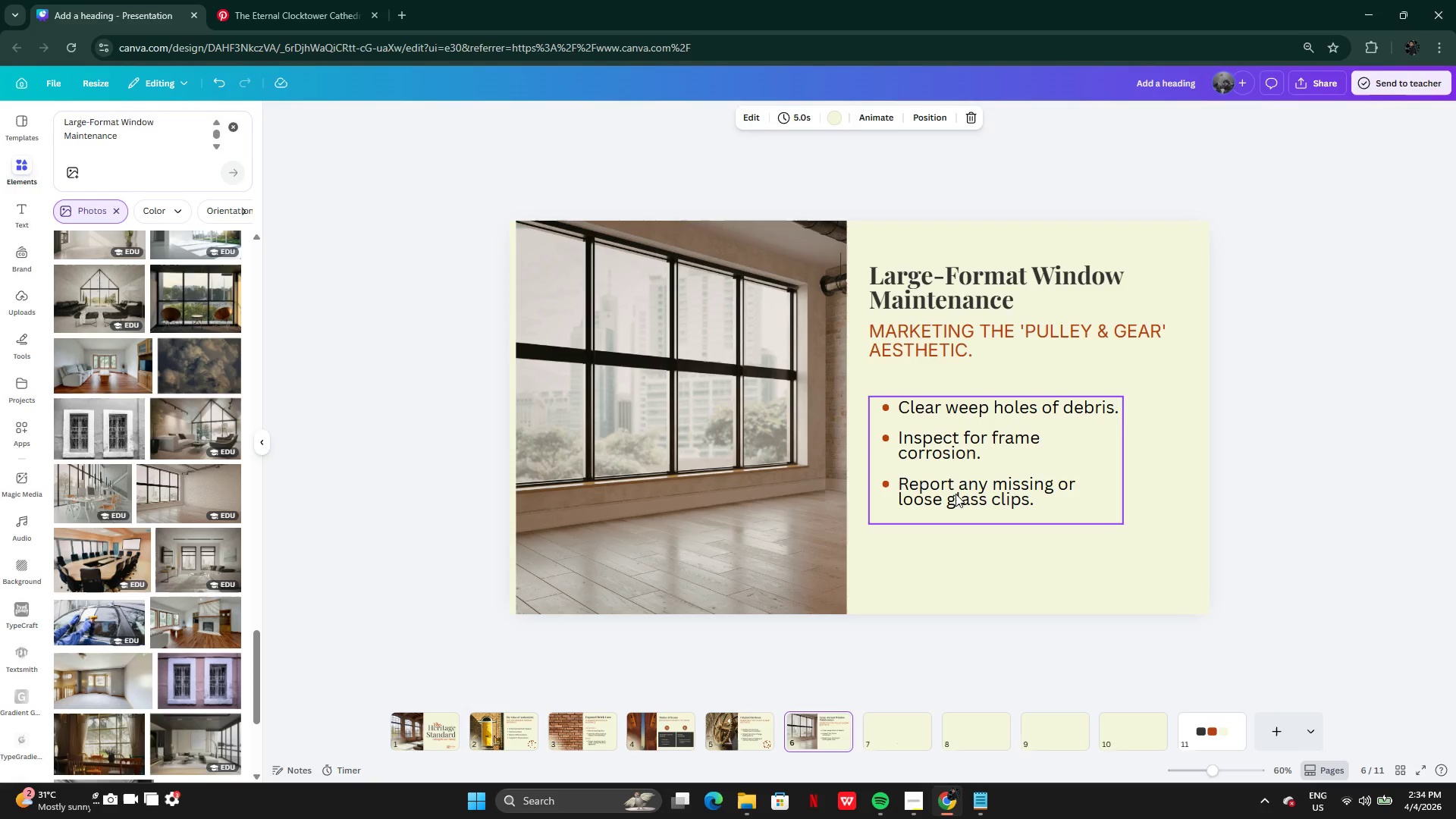 
left_click([974, 778])
 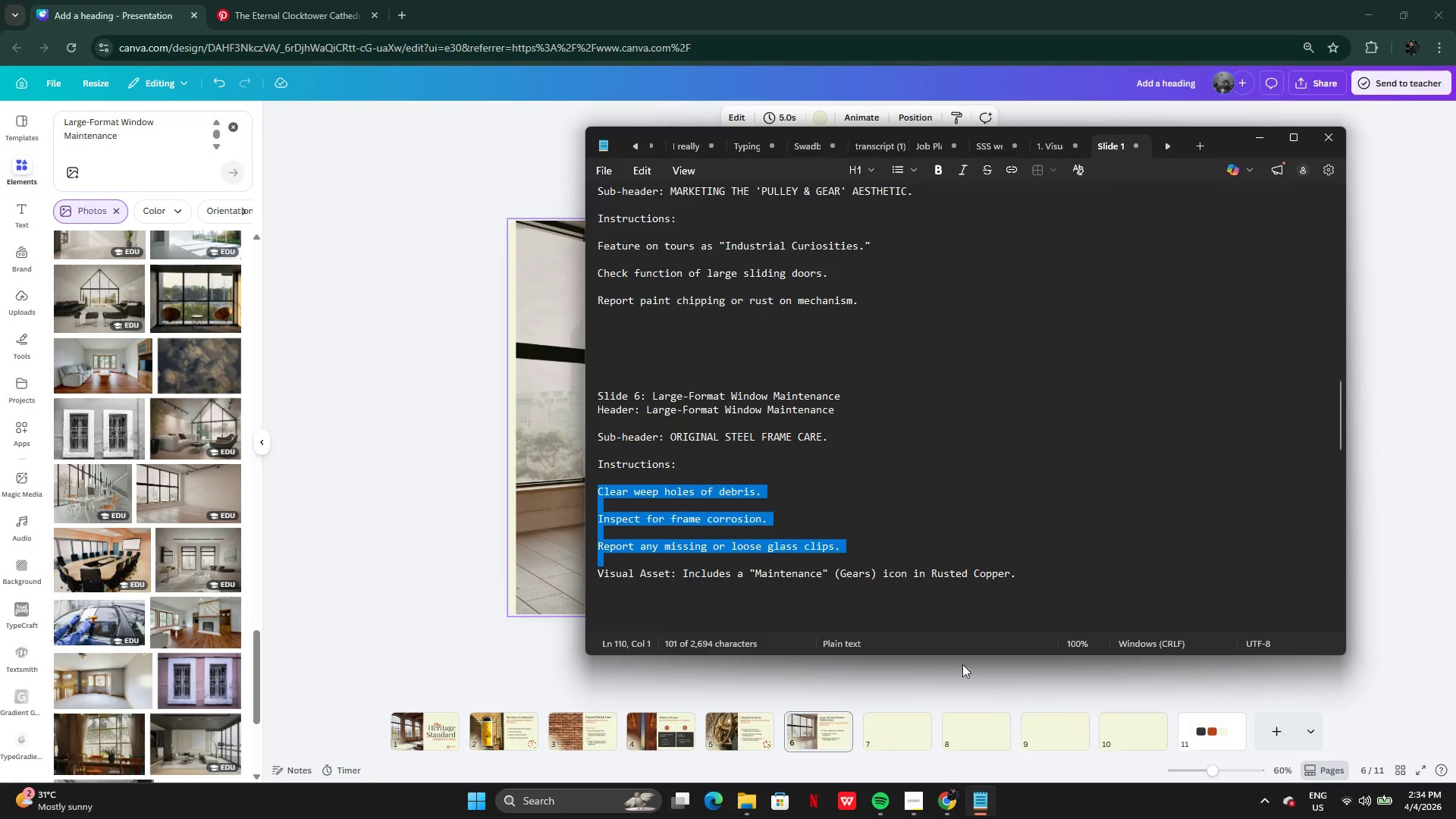 
left_click([871, 479])
 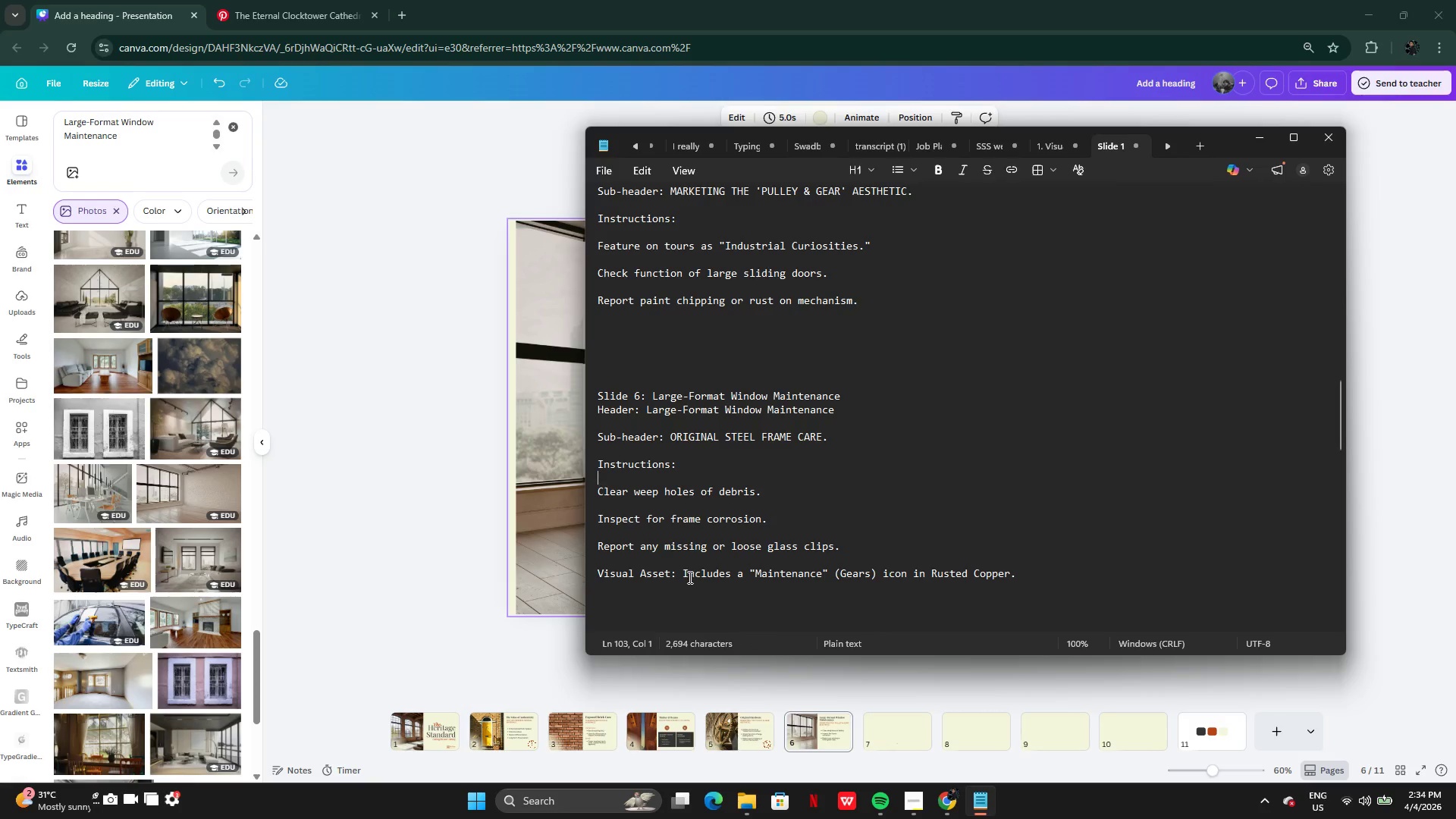 
left_click_drag(start_coordinate=[684, 574], to_coordinate=[910, 576])
 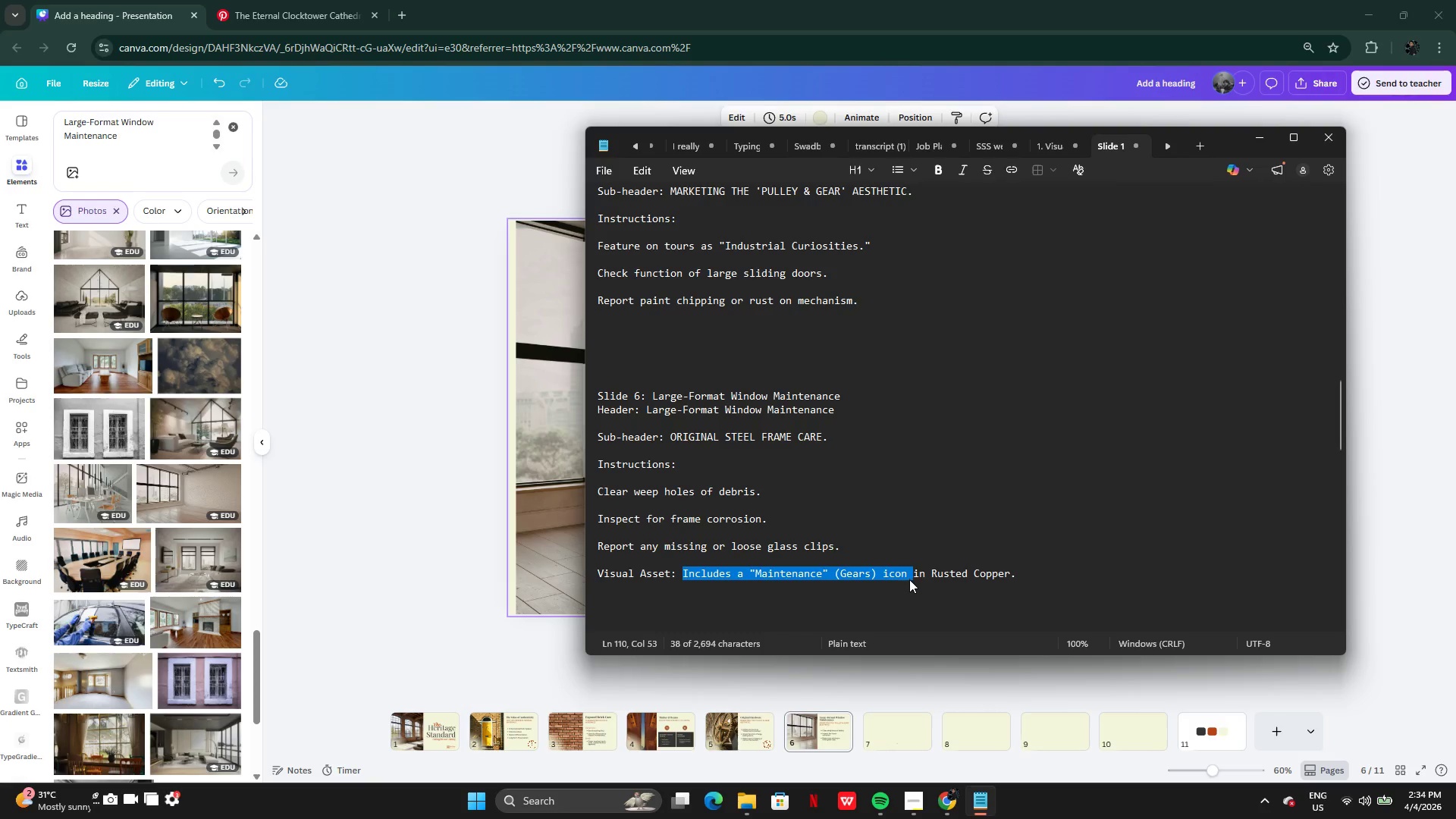 
key(Control+C)
 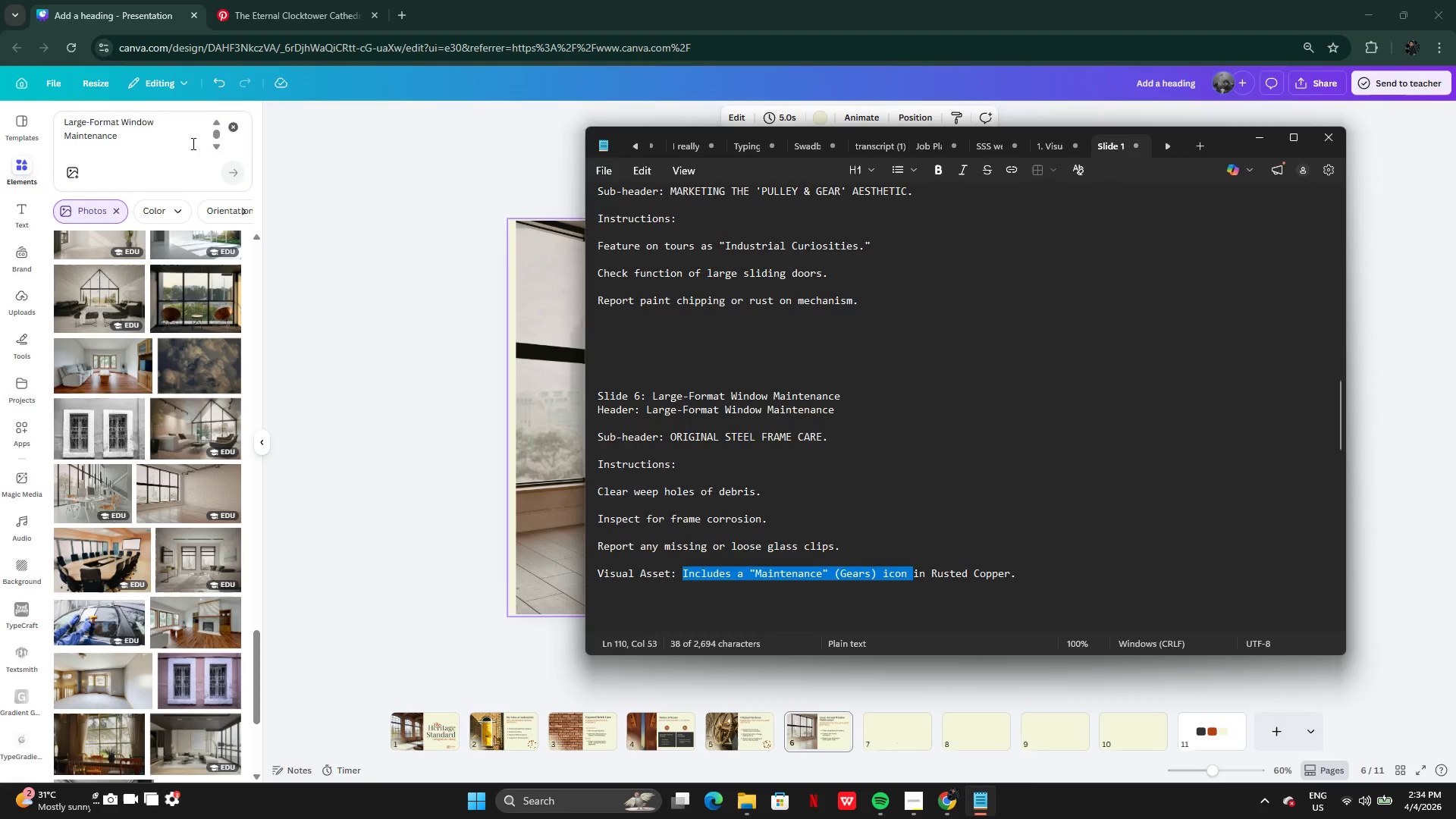 
left_click([193, 143])
 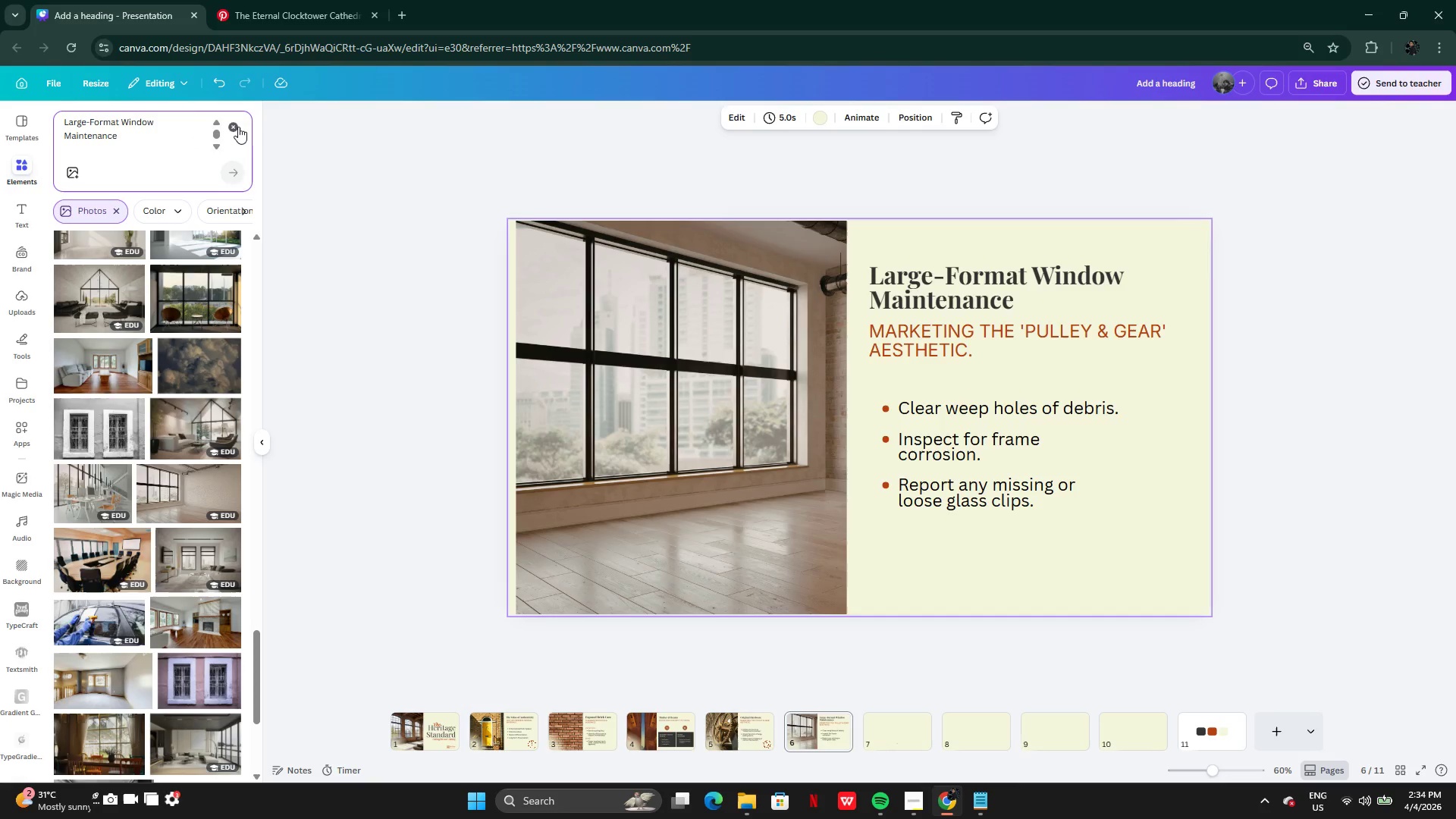 
left_click([235, 129])
 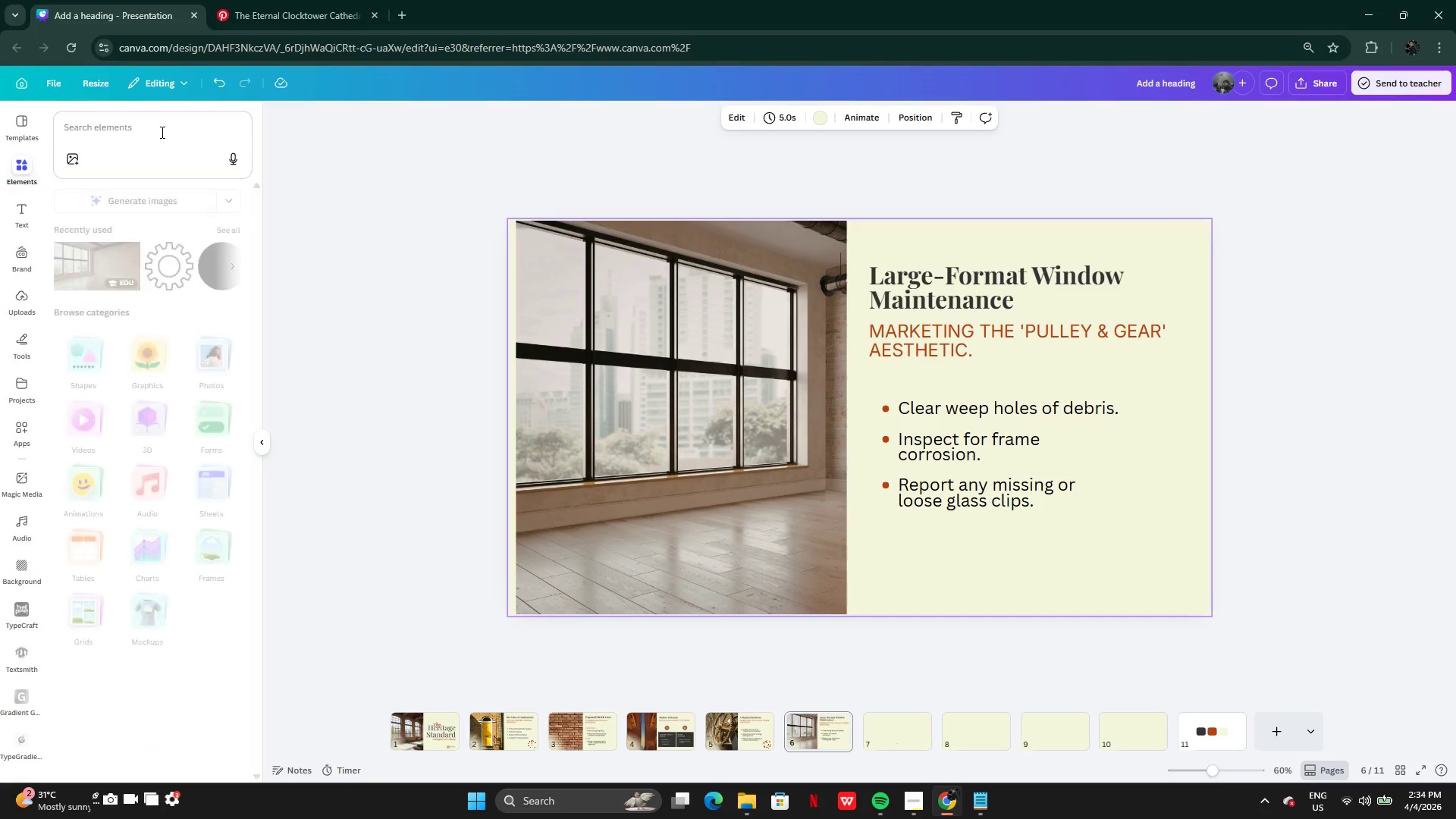 
left_click([161, 132])
 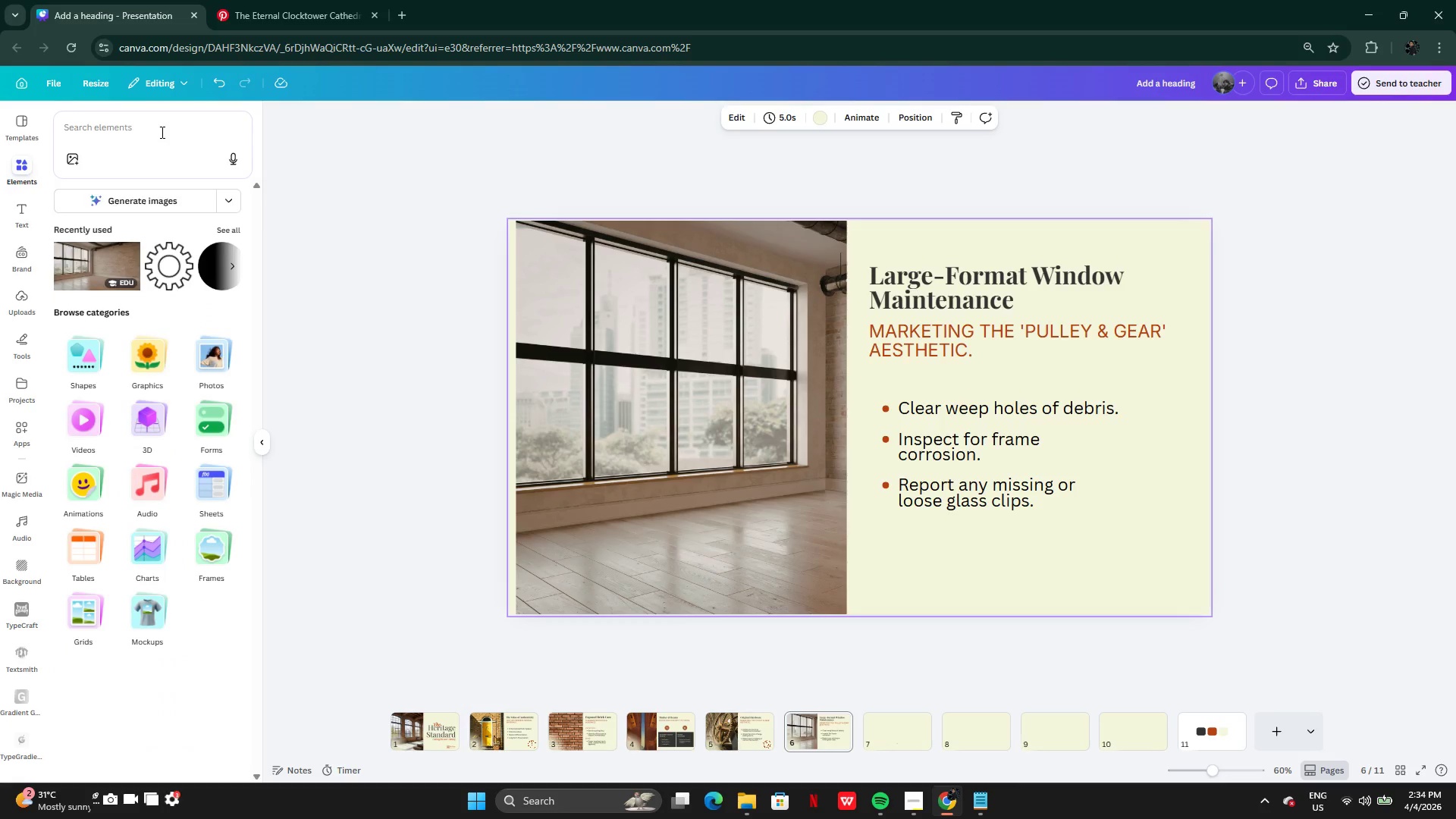 
key(Control+V)
 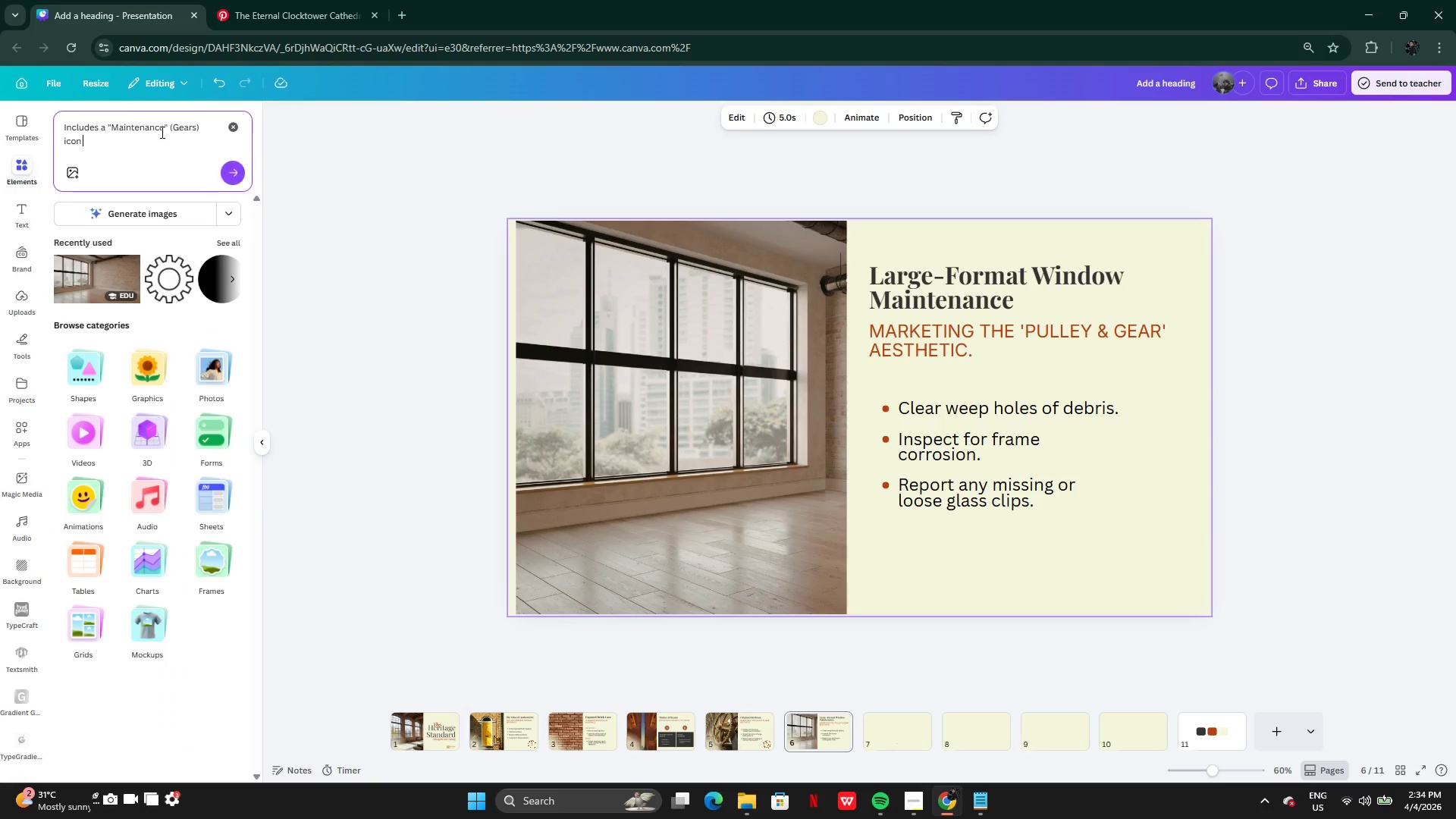 
key(Control+Enter)
 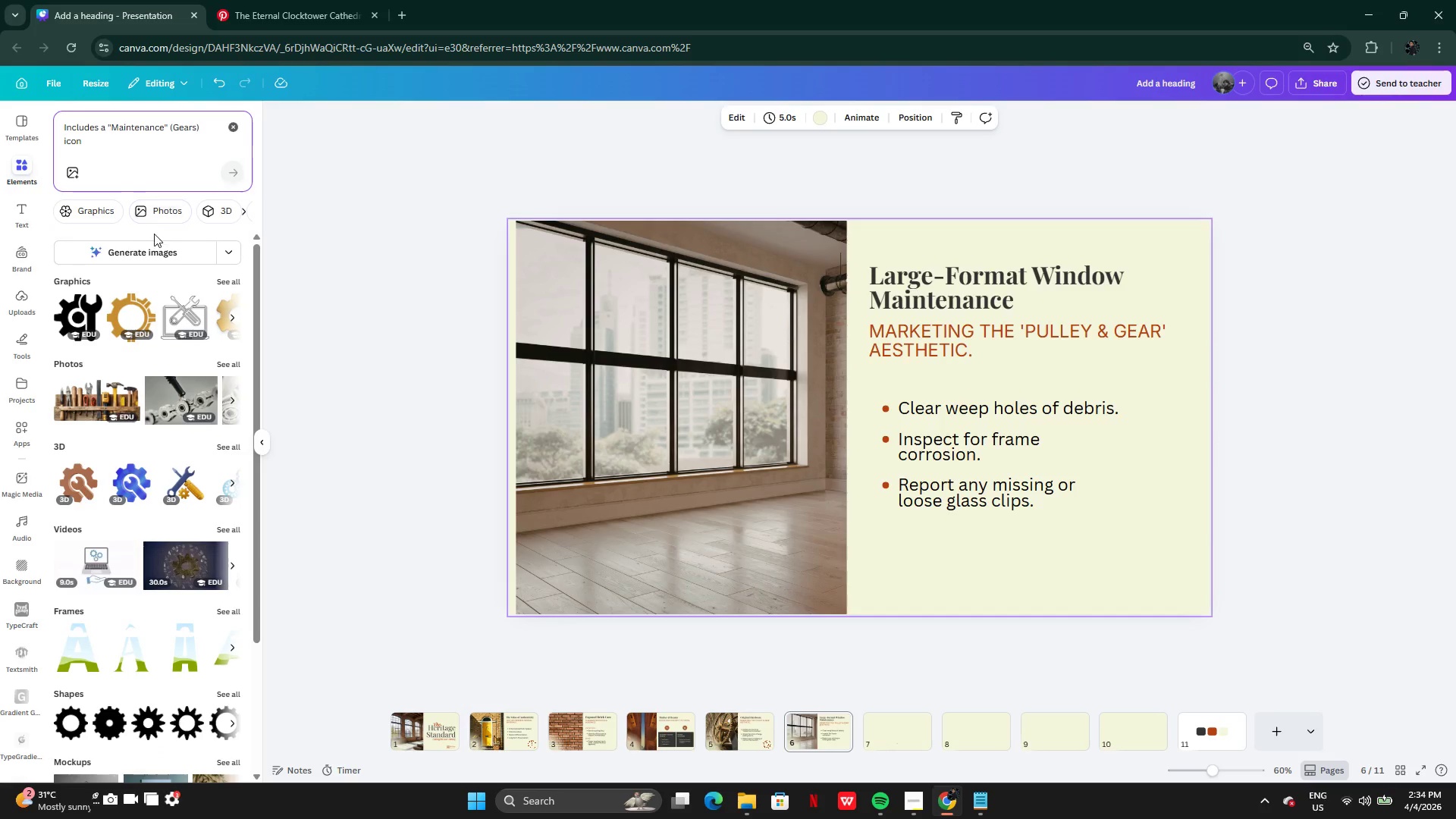 
wait(6.66)
 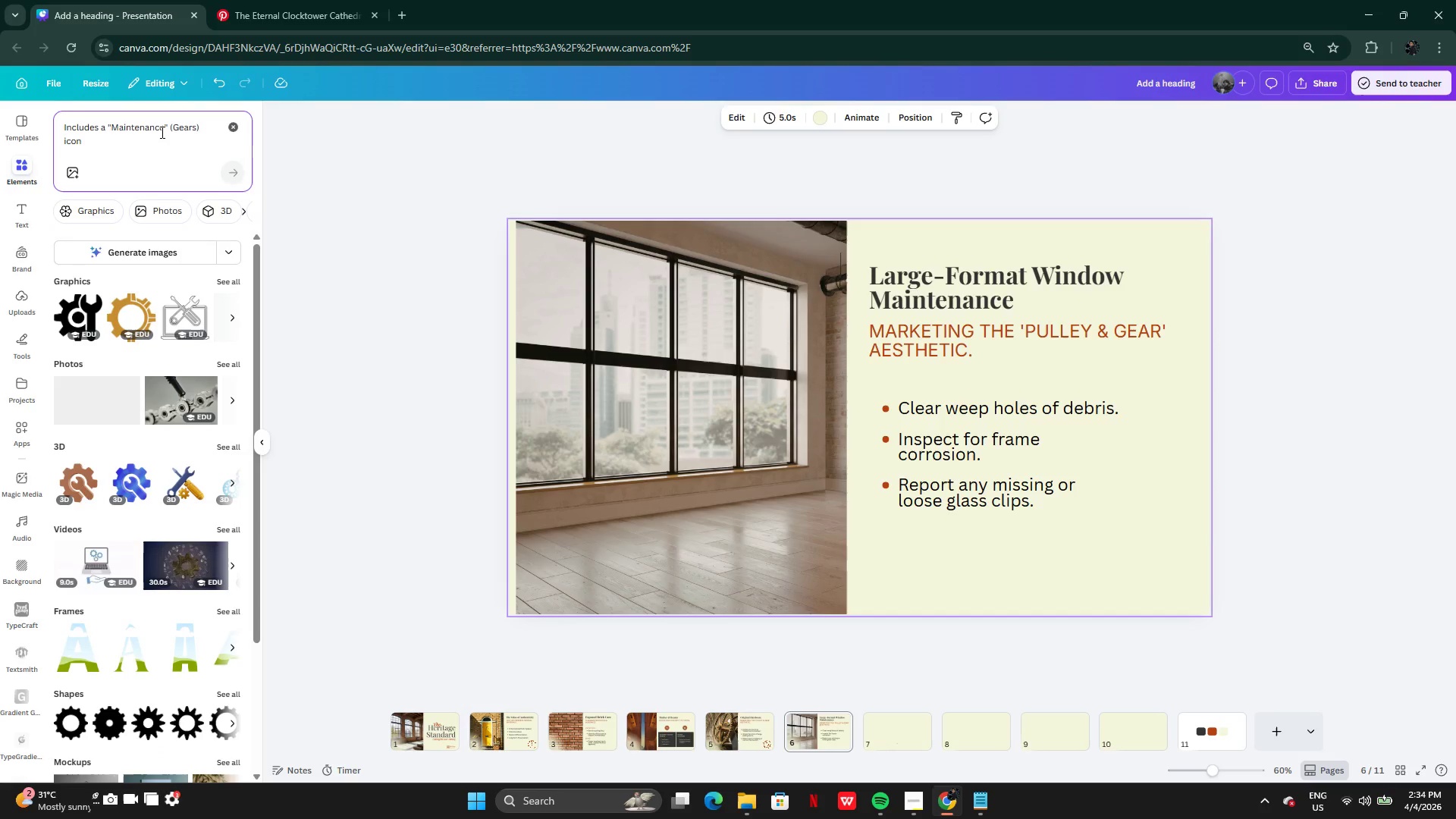 
left_click([219, 271])
 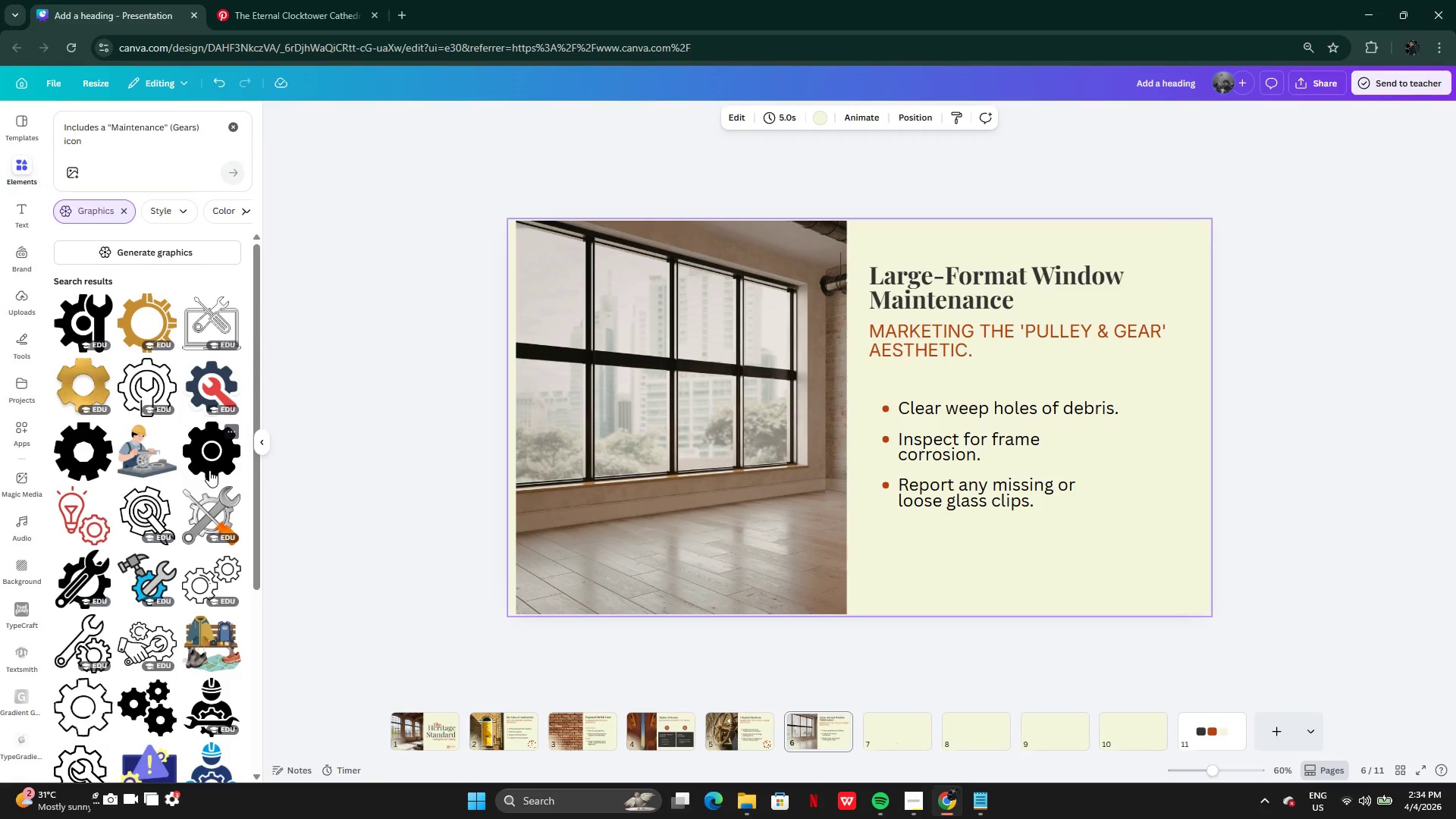 
mouse_move([93, 679])
 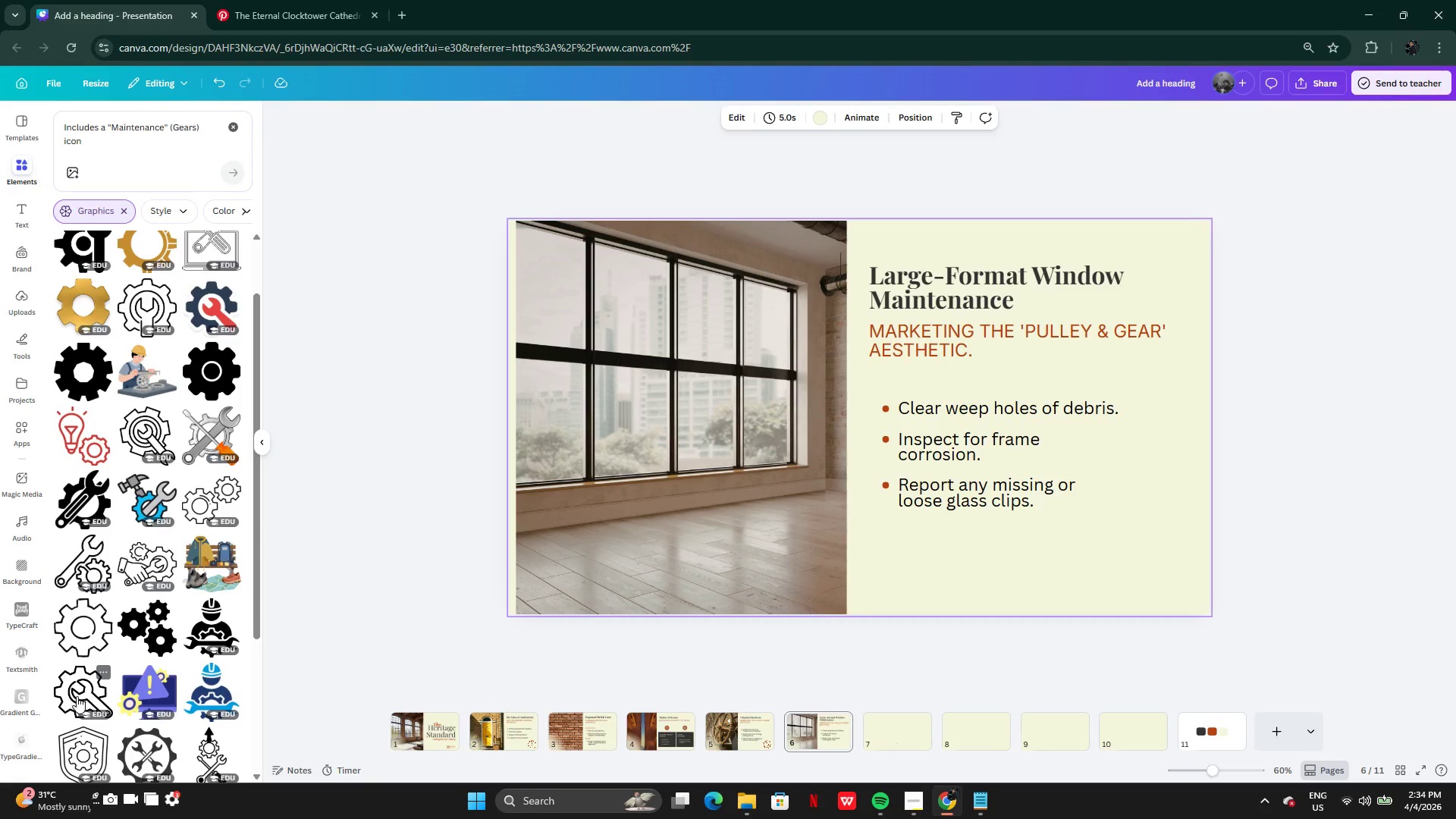 
mouse_move([92, 665])
 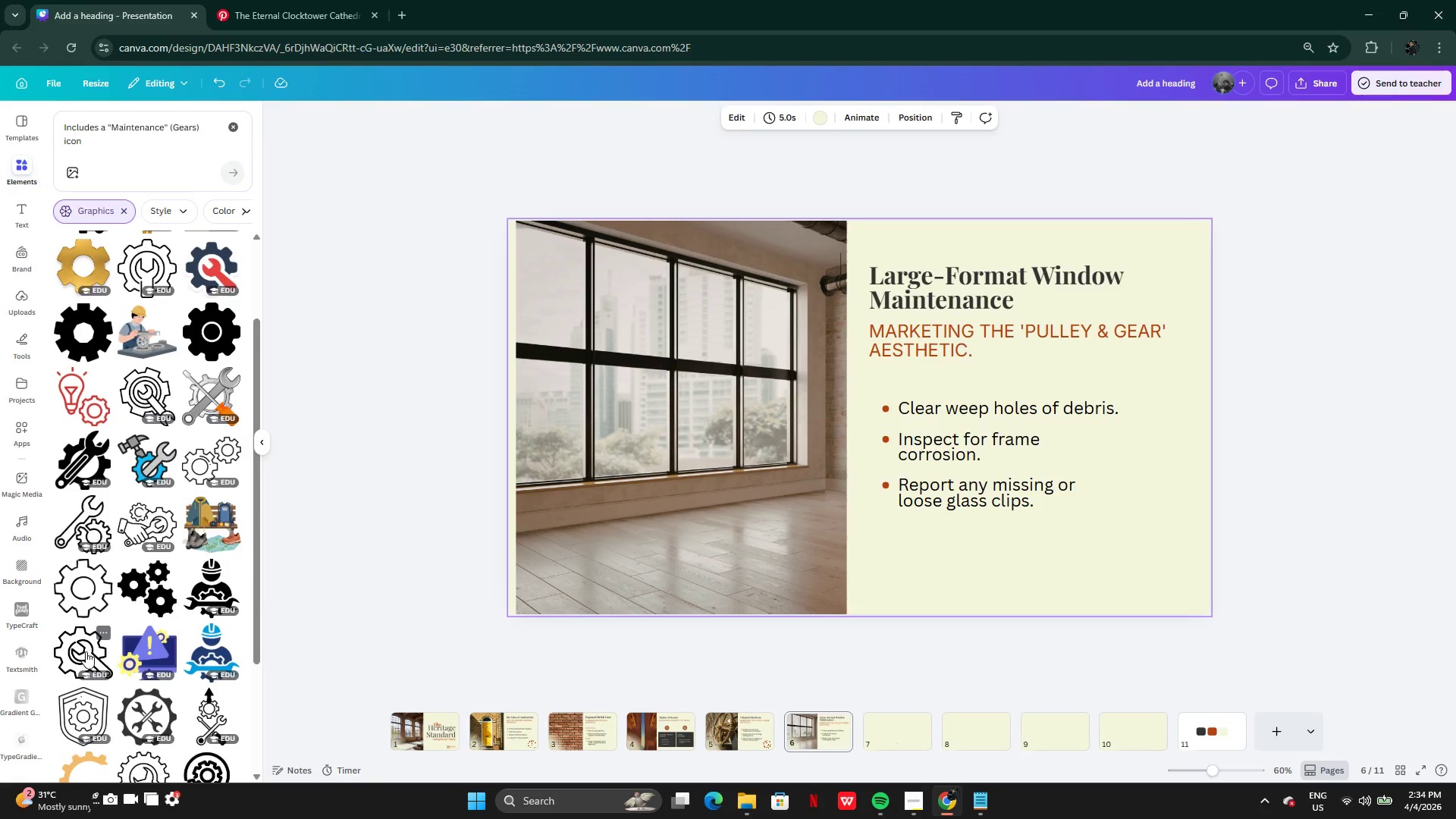 
left_click([96, 627])
 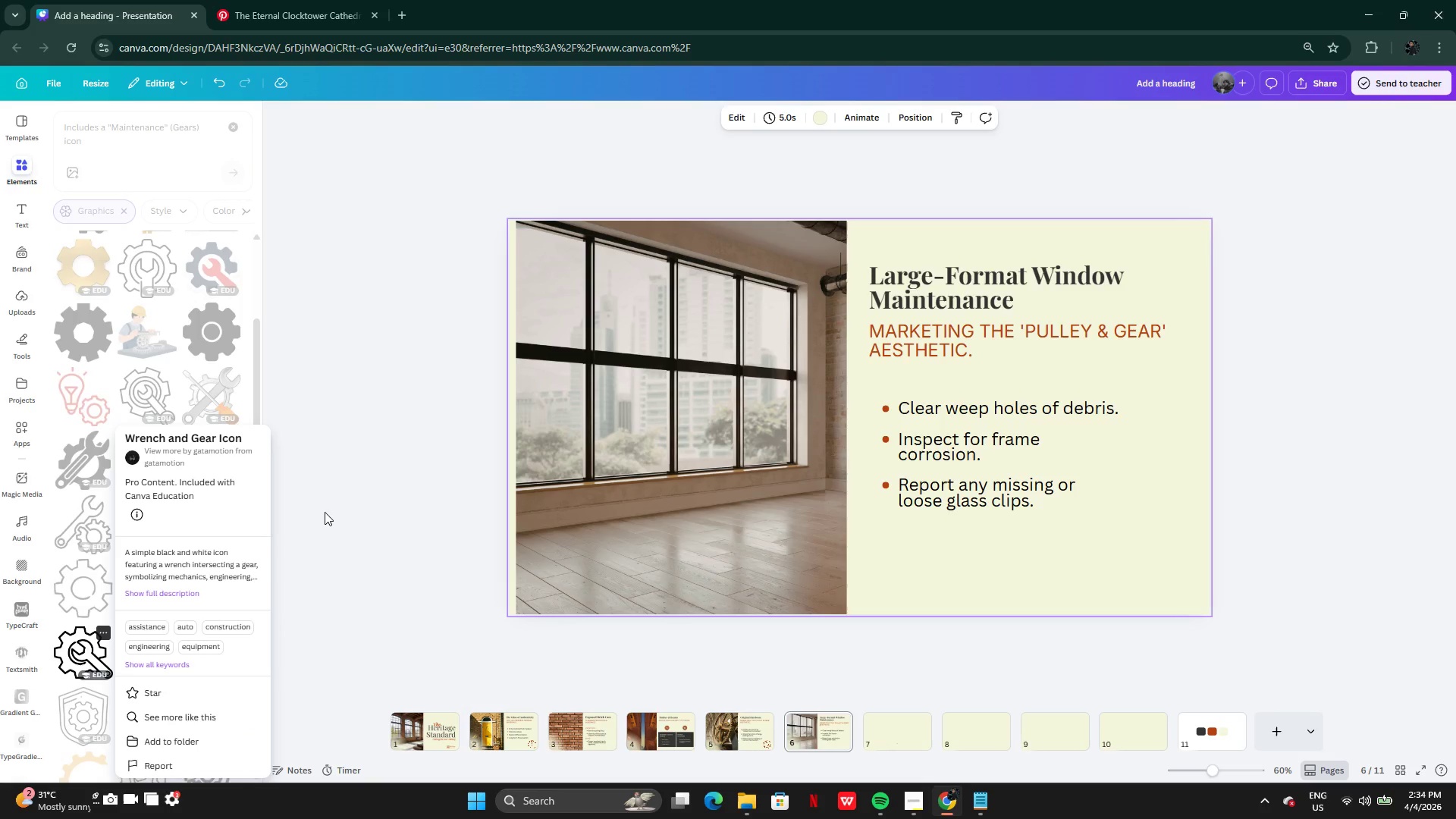 
left_click([325, 512])
 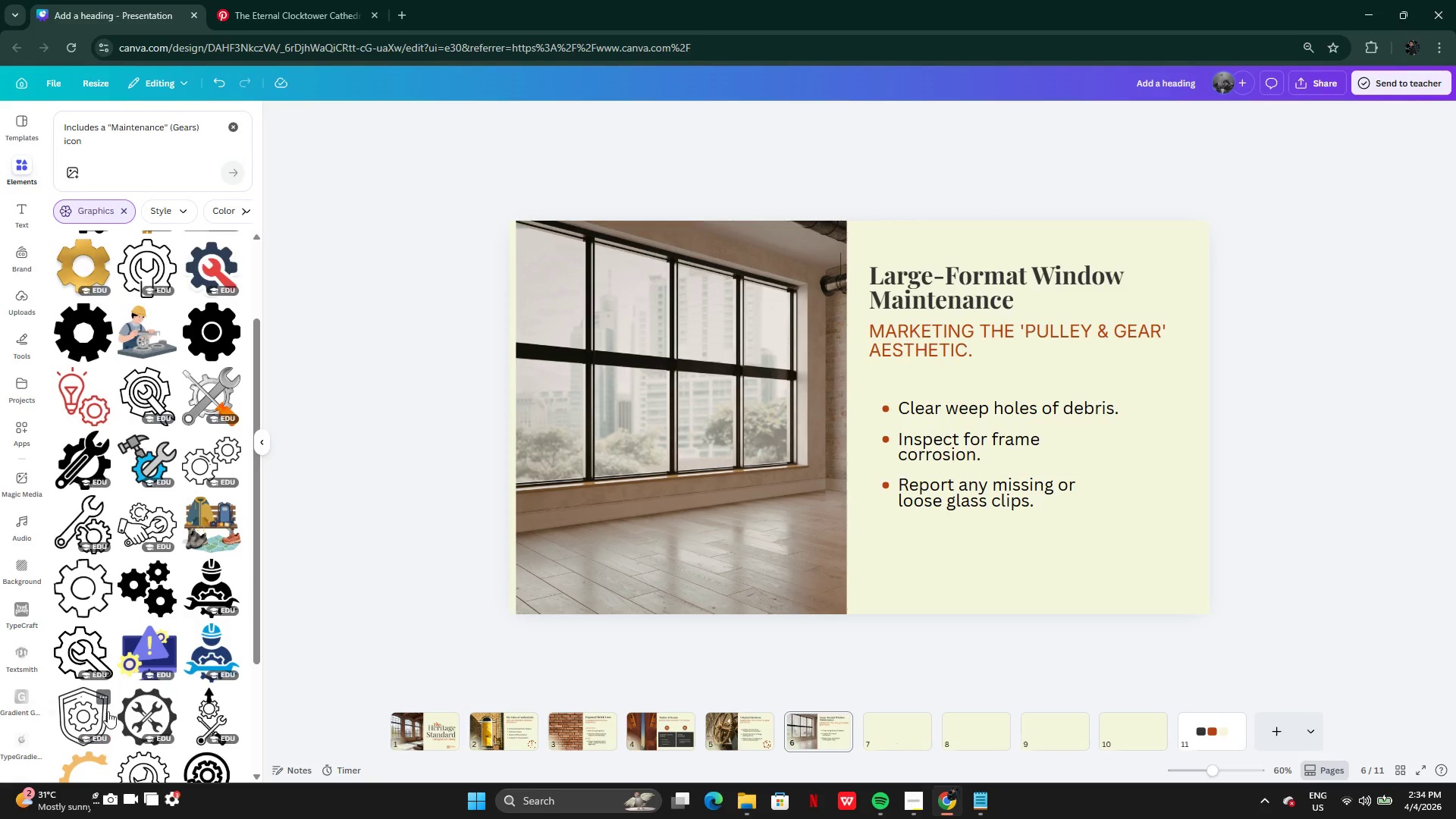 
left_click([105, 694])
 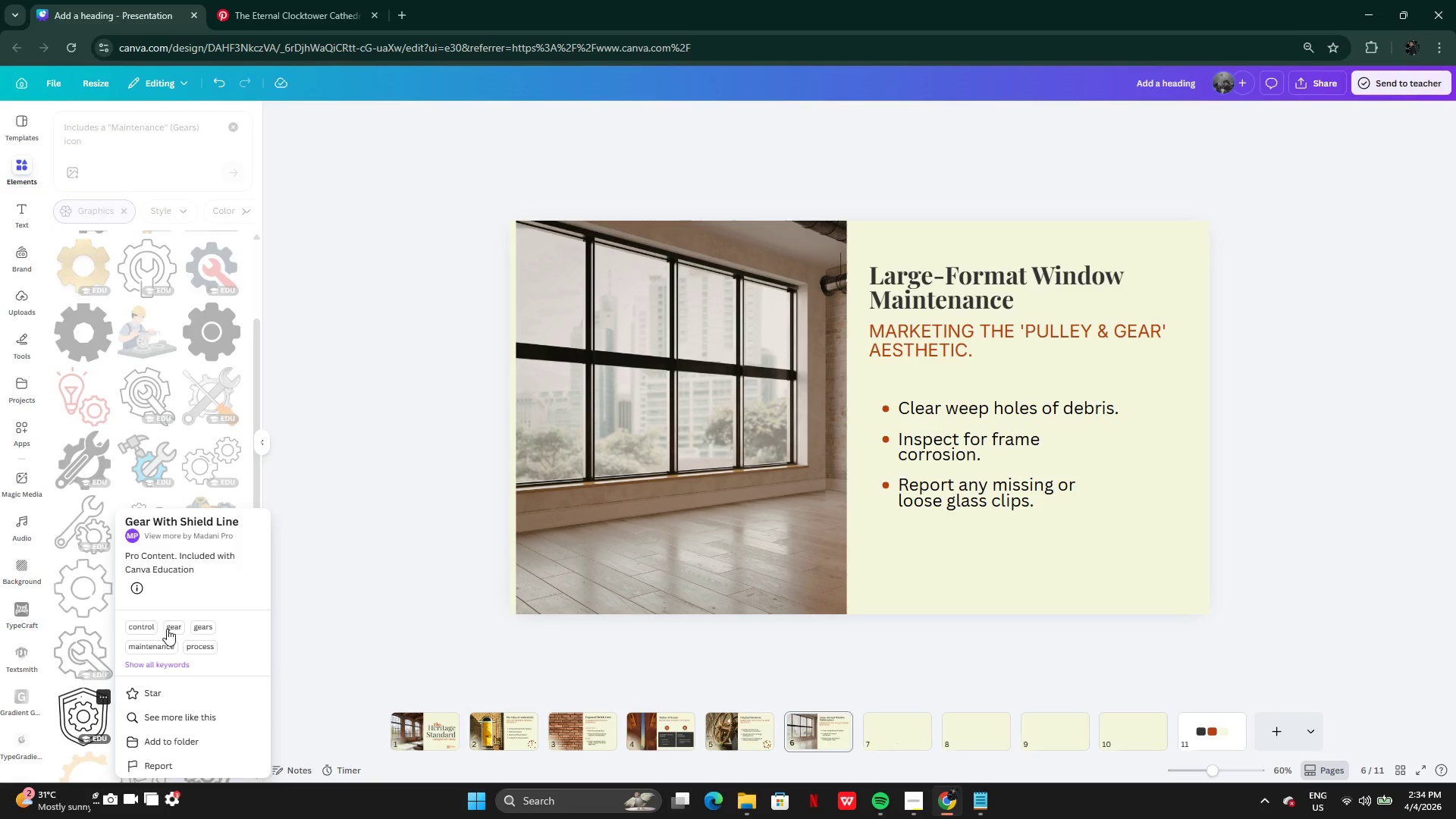 
left_click([394, 475])
 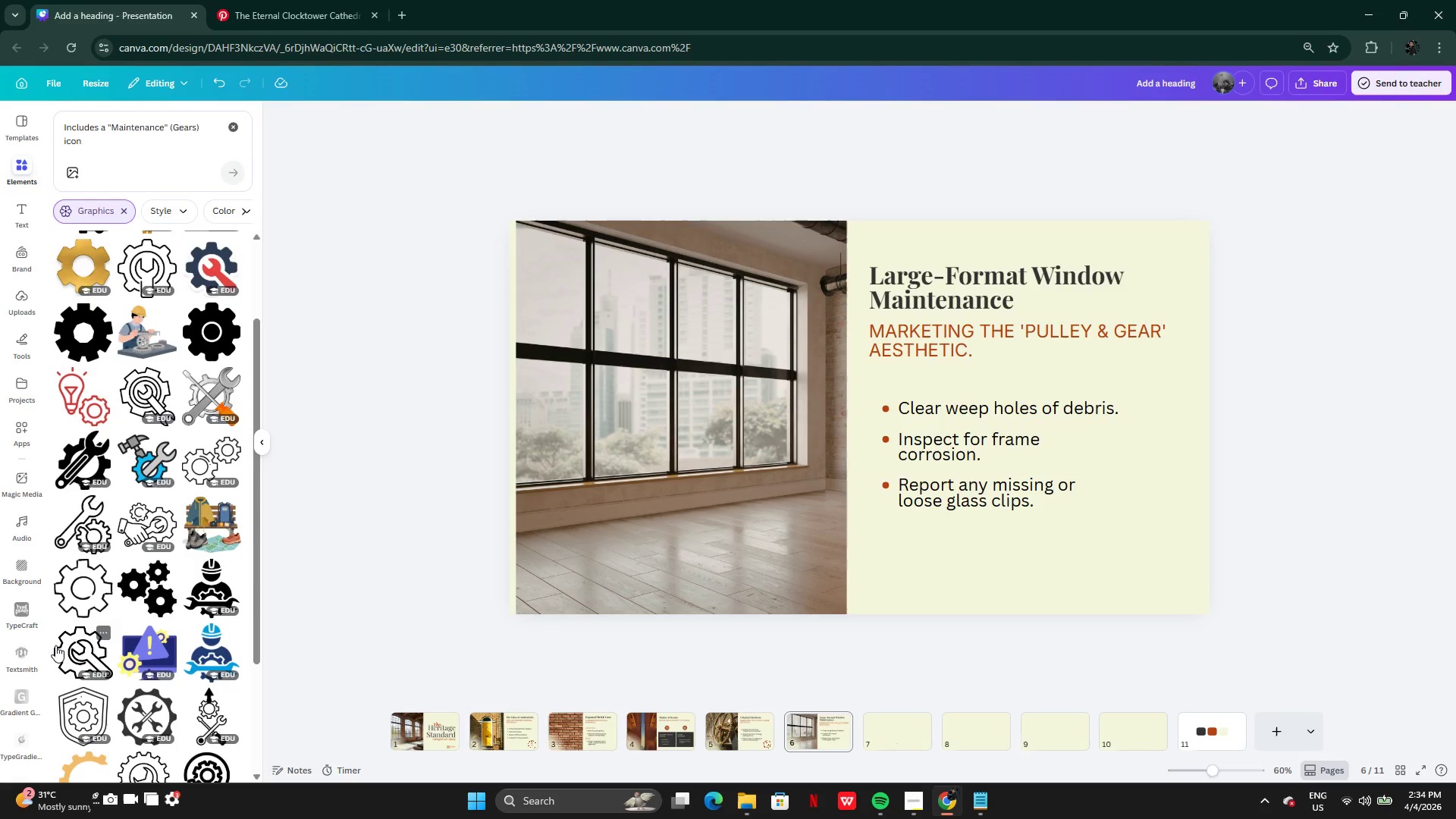 
left_click([55, 645])
 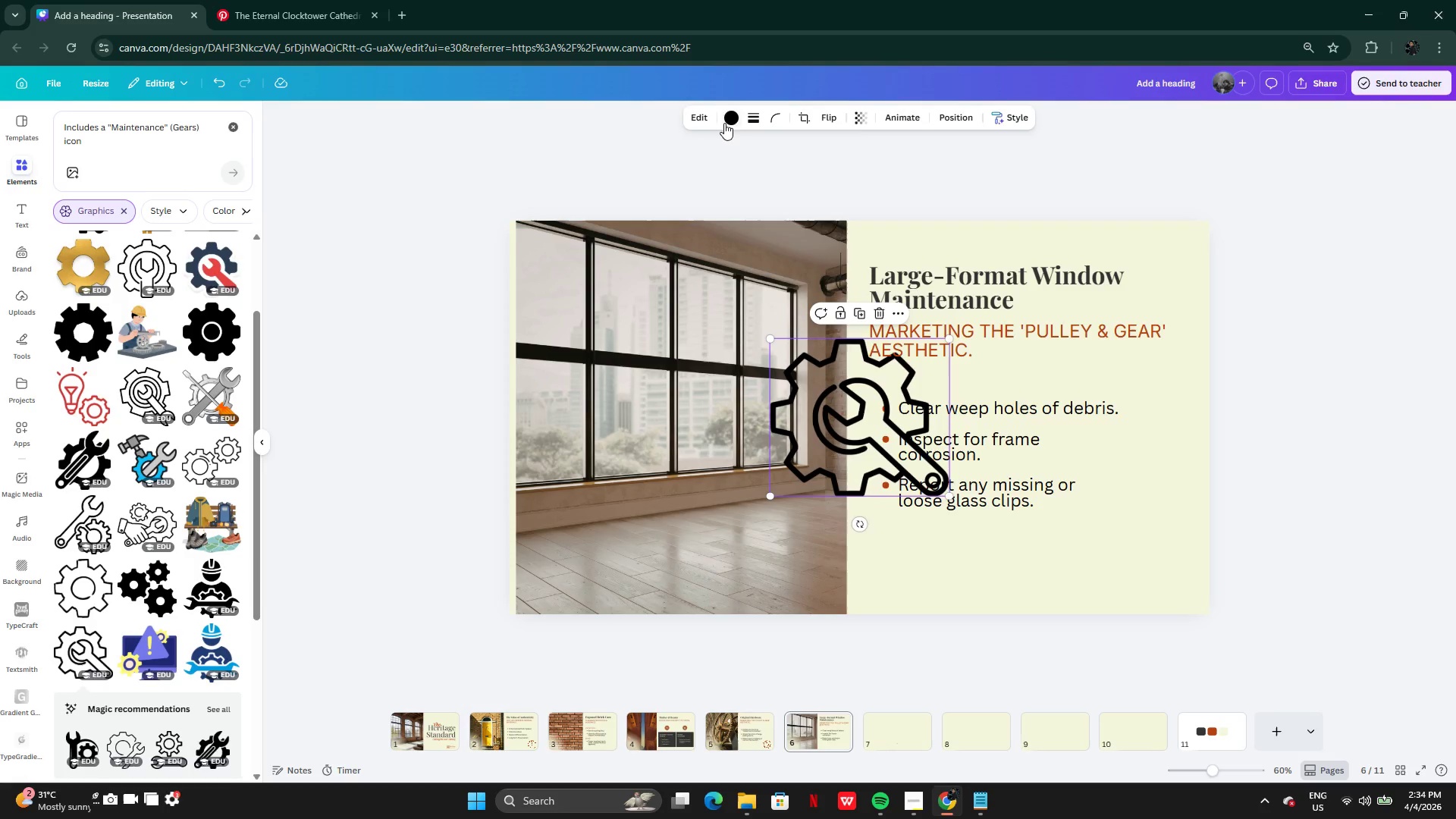 
left_click([723, 111])
 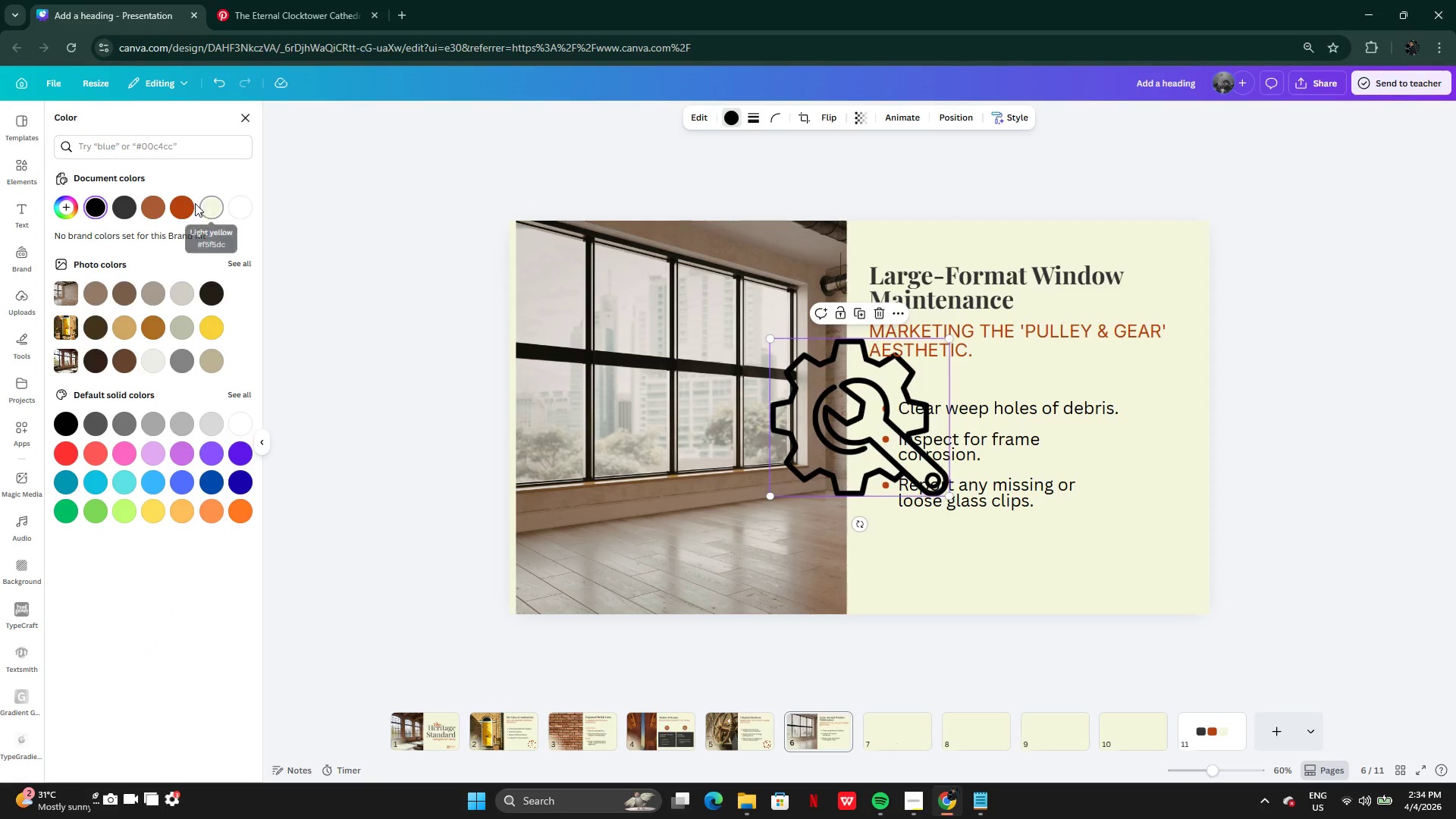 
left_click([159, 203])
 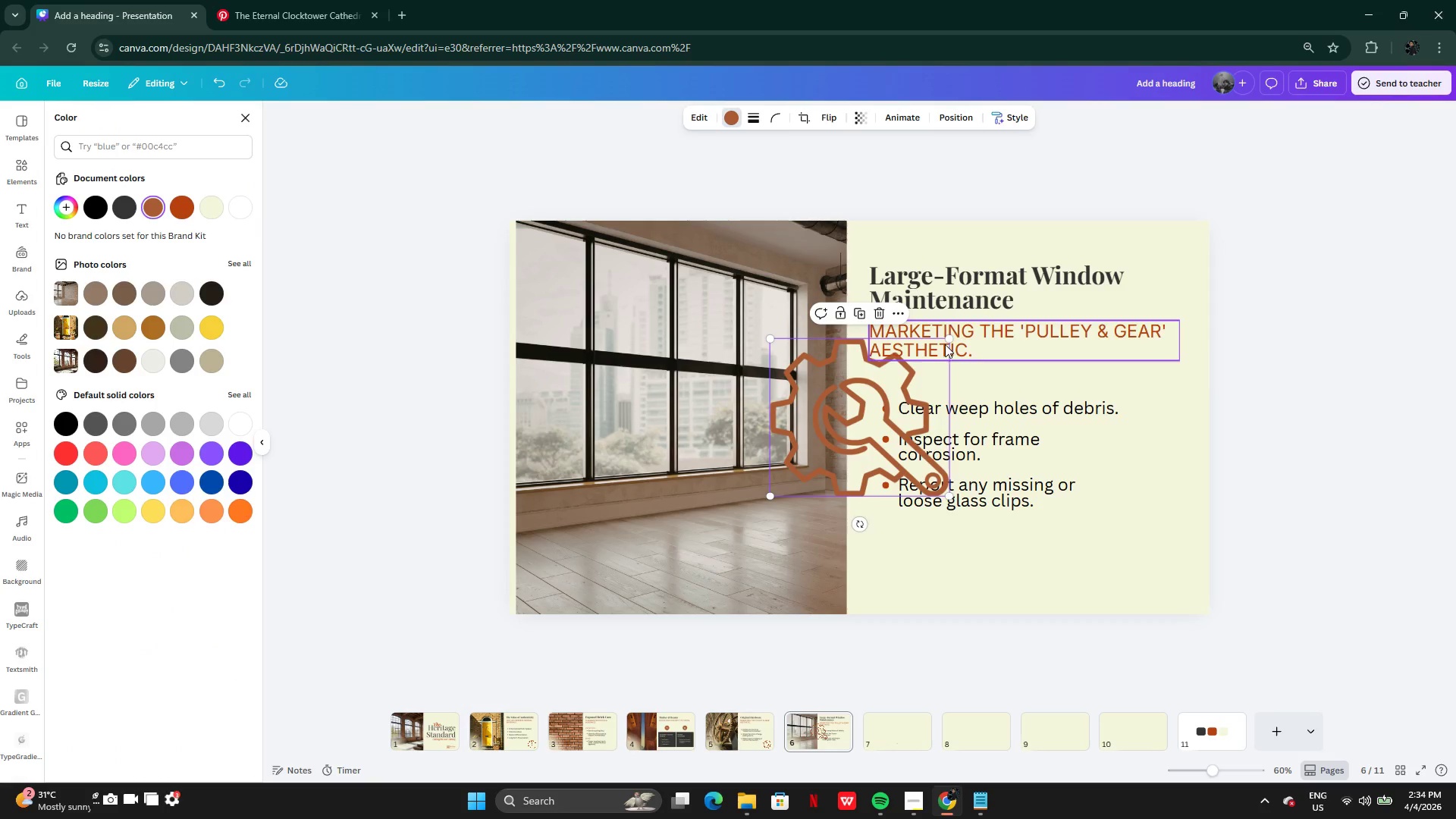 
left_click_drag(start_coordinate=[945, 337], to_coordinate=[846, 406])
 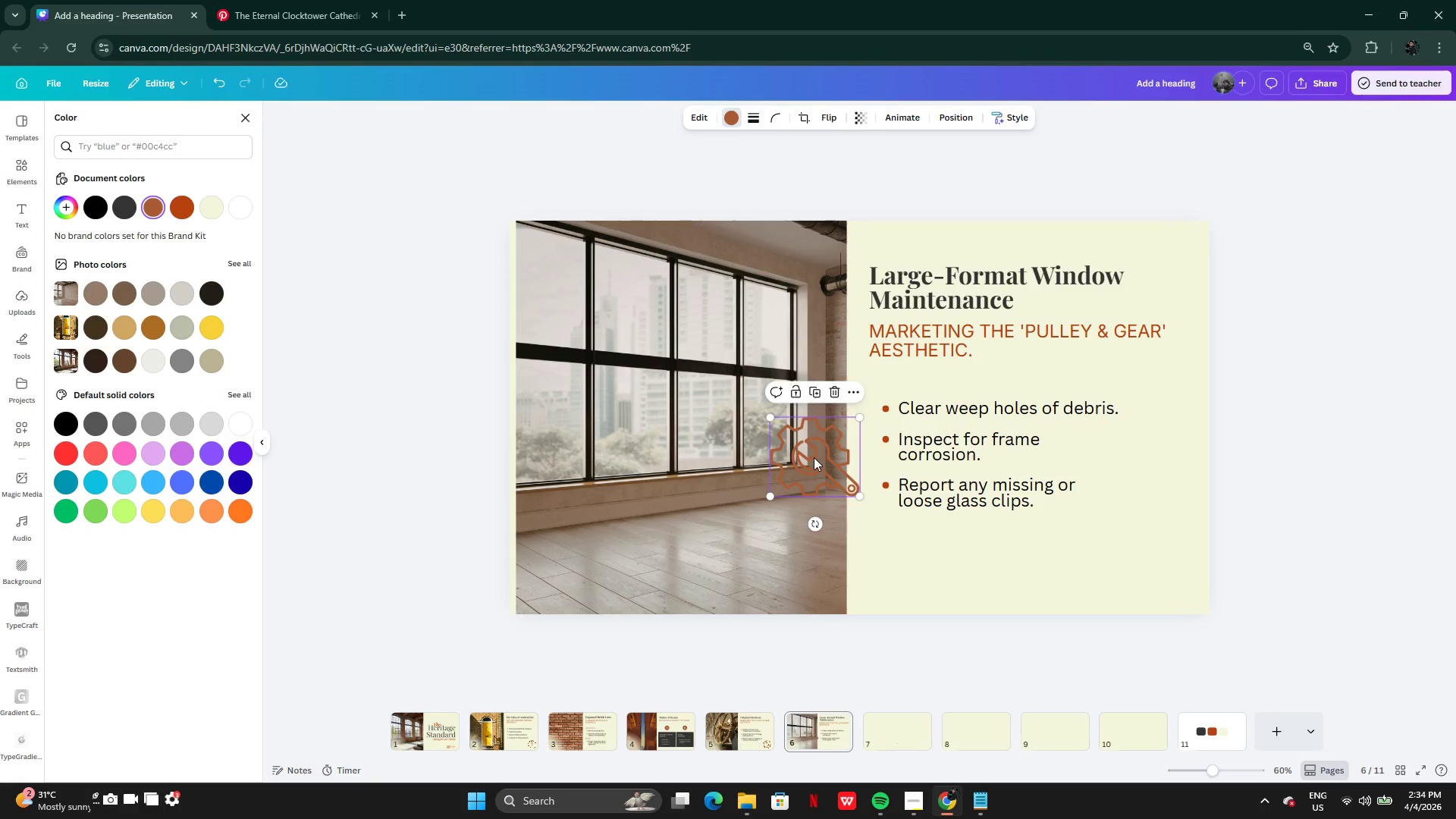 
left_click_drag(start_coordinate=[814, 458], to_coordinate=[1130, 548])
 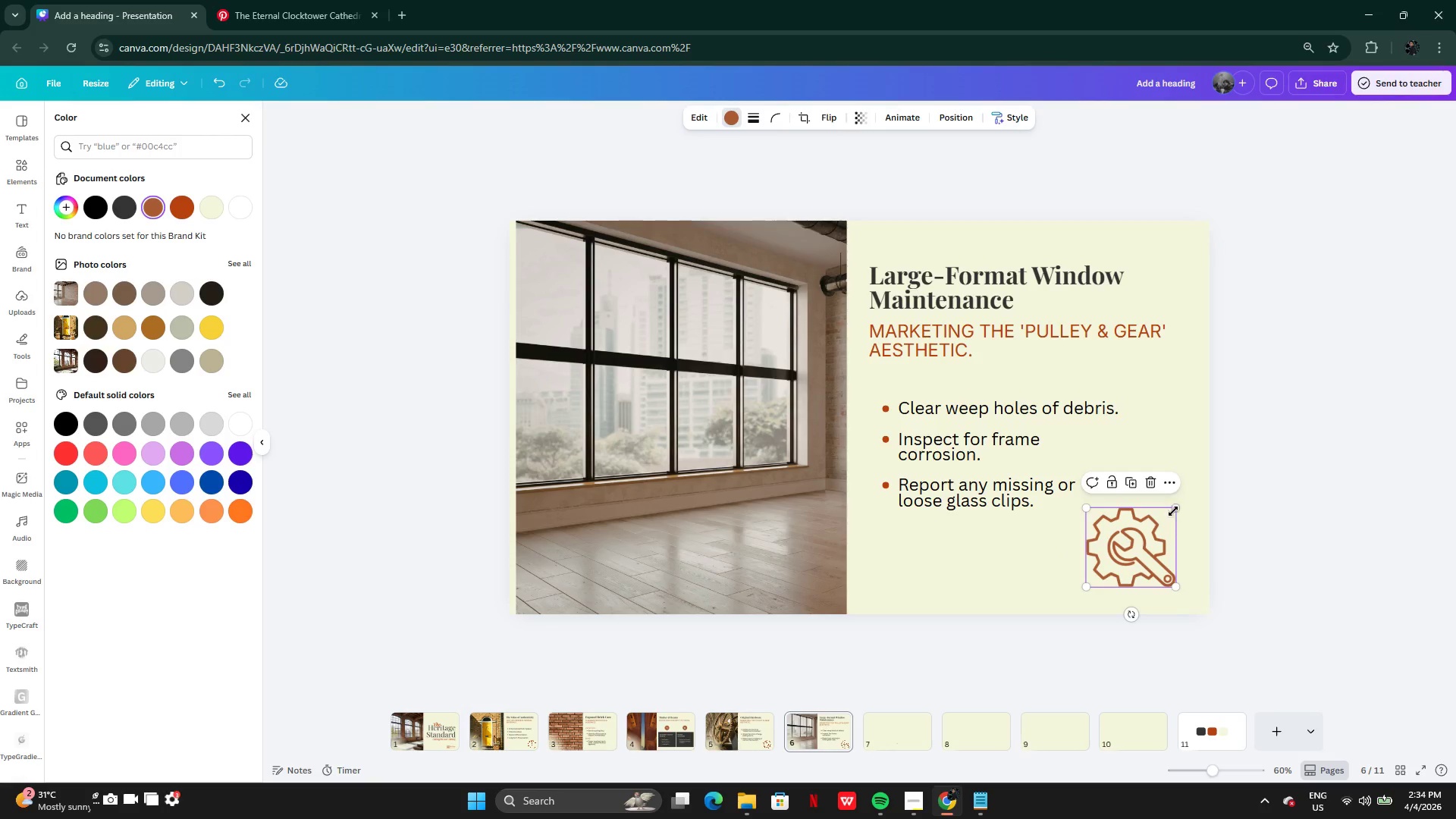 
left_click_drag(start_coordinate=[1173, 507], to_coordinate=[1159, 519])
 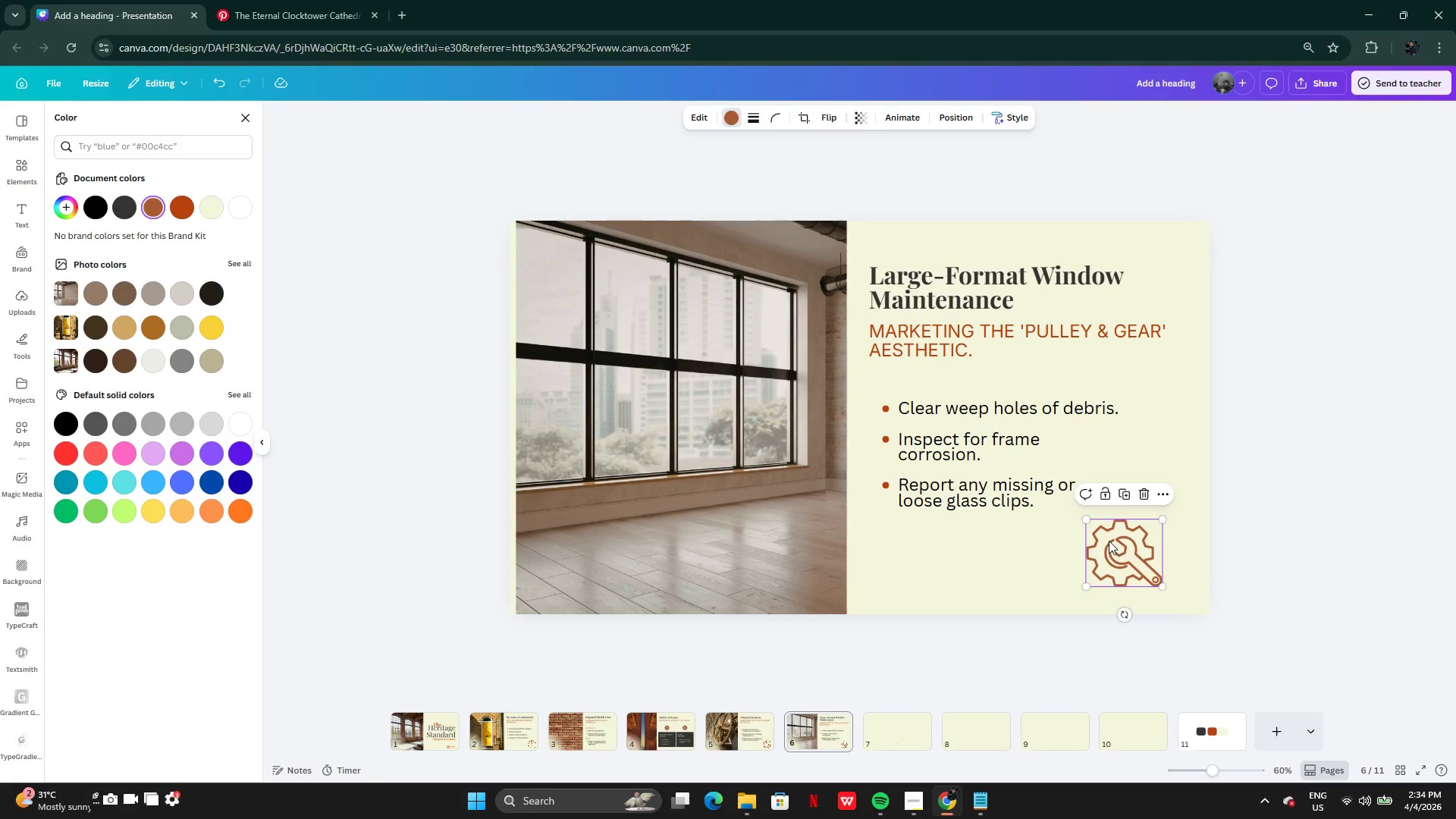 
left_click_drag(start_coordinate=[1109, 540], to_coordinate=[1129, 540])
 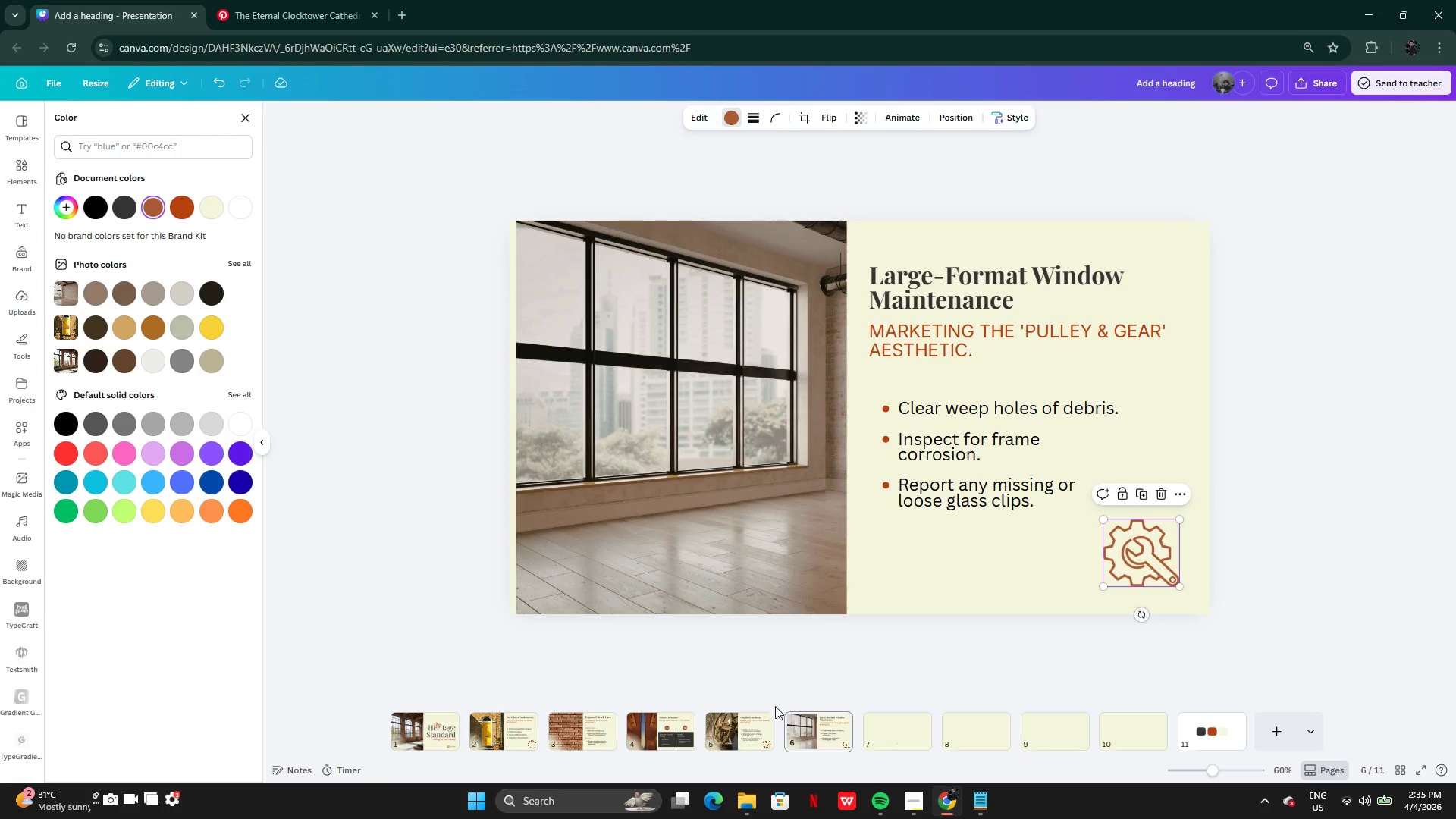 
left_click([767, 719])
 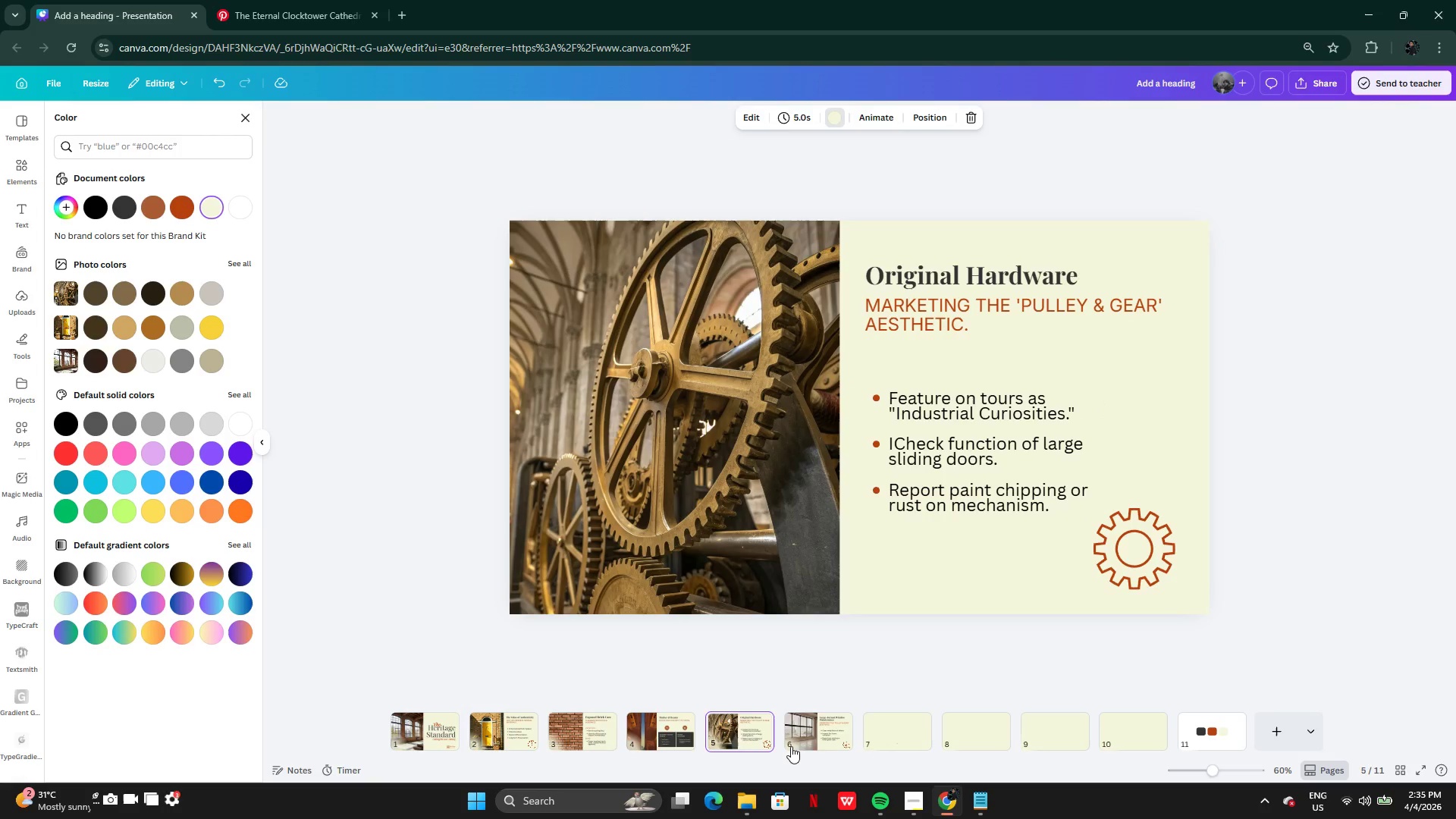 
left_click([816, 736])
 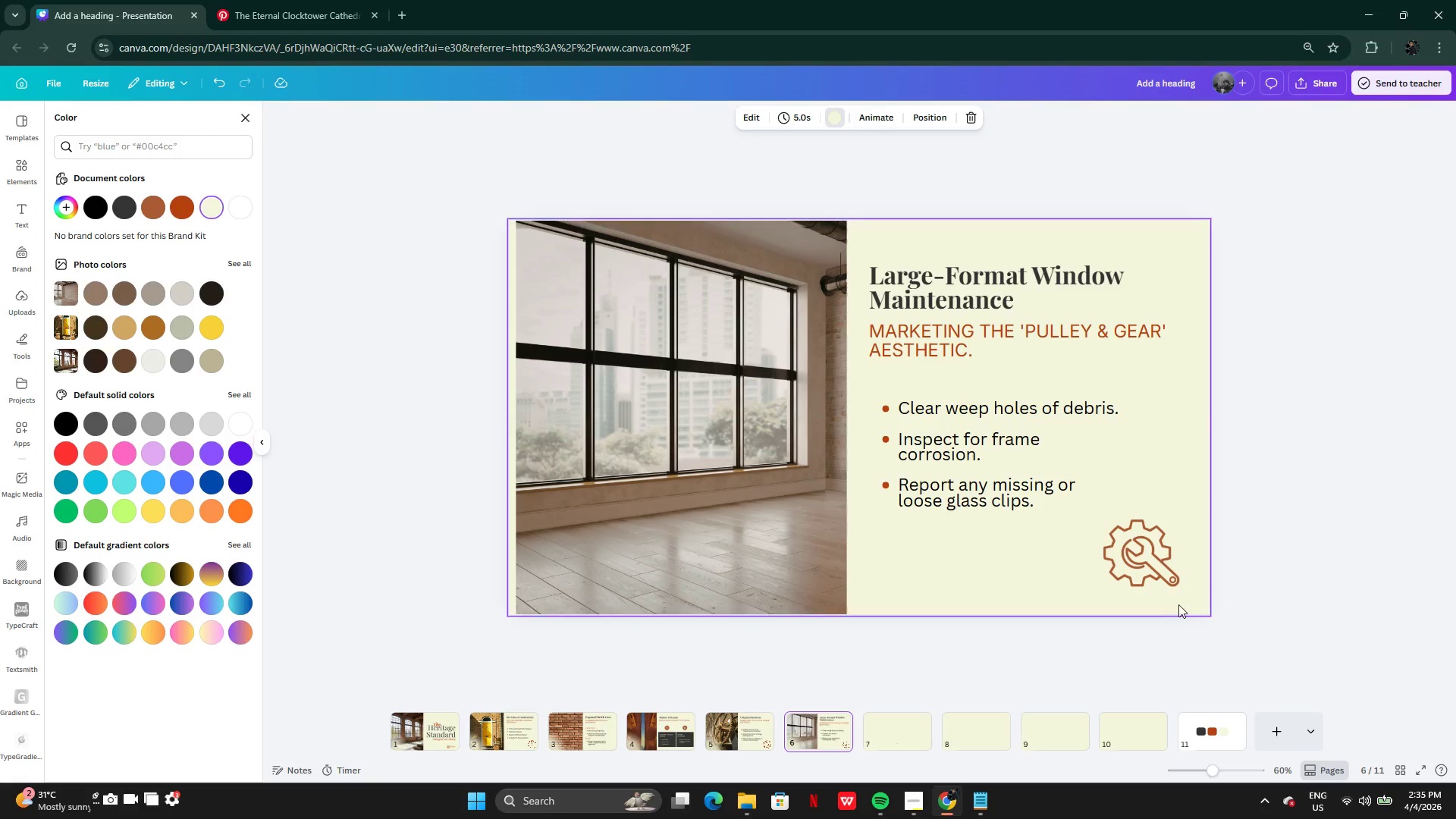 
left_click([1125, 564])
 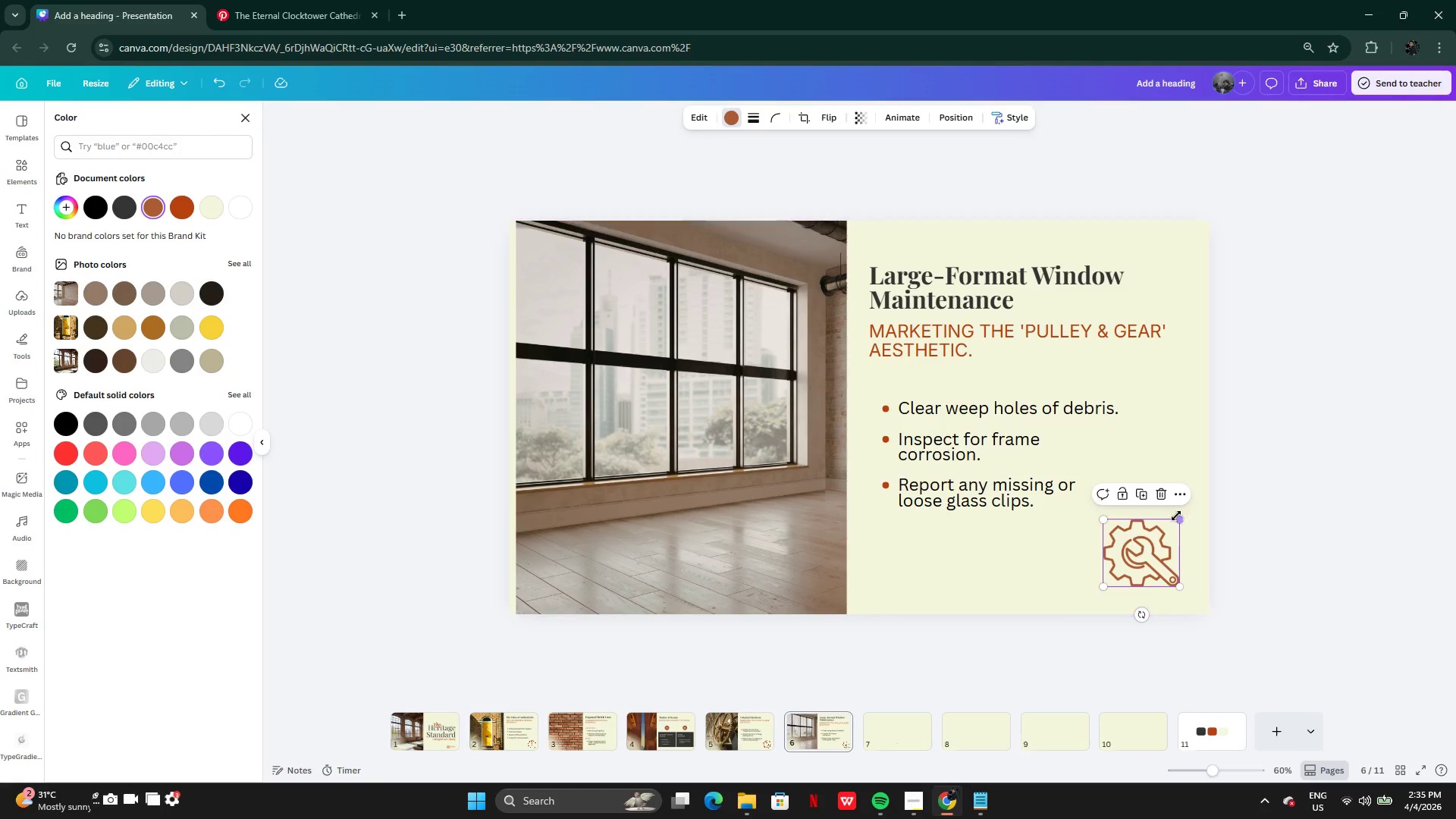 
left_click_drag(start_coordinate=[1179, 522], to_coordinate=[1183, 507])
 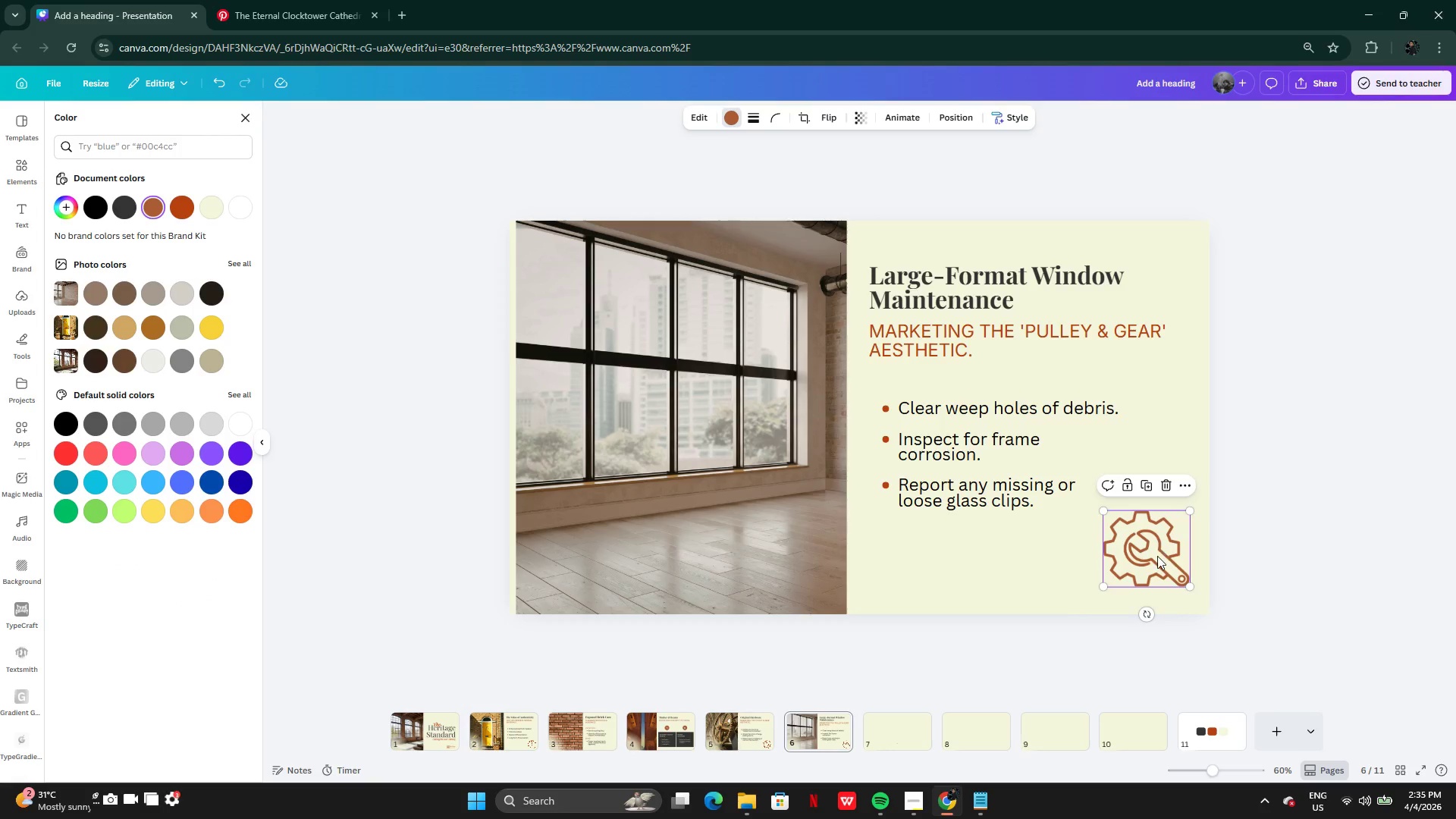 
left_click_drag(start_coordinate=[1157, 556], to_coordinate=[1152, 556])
 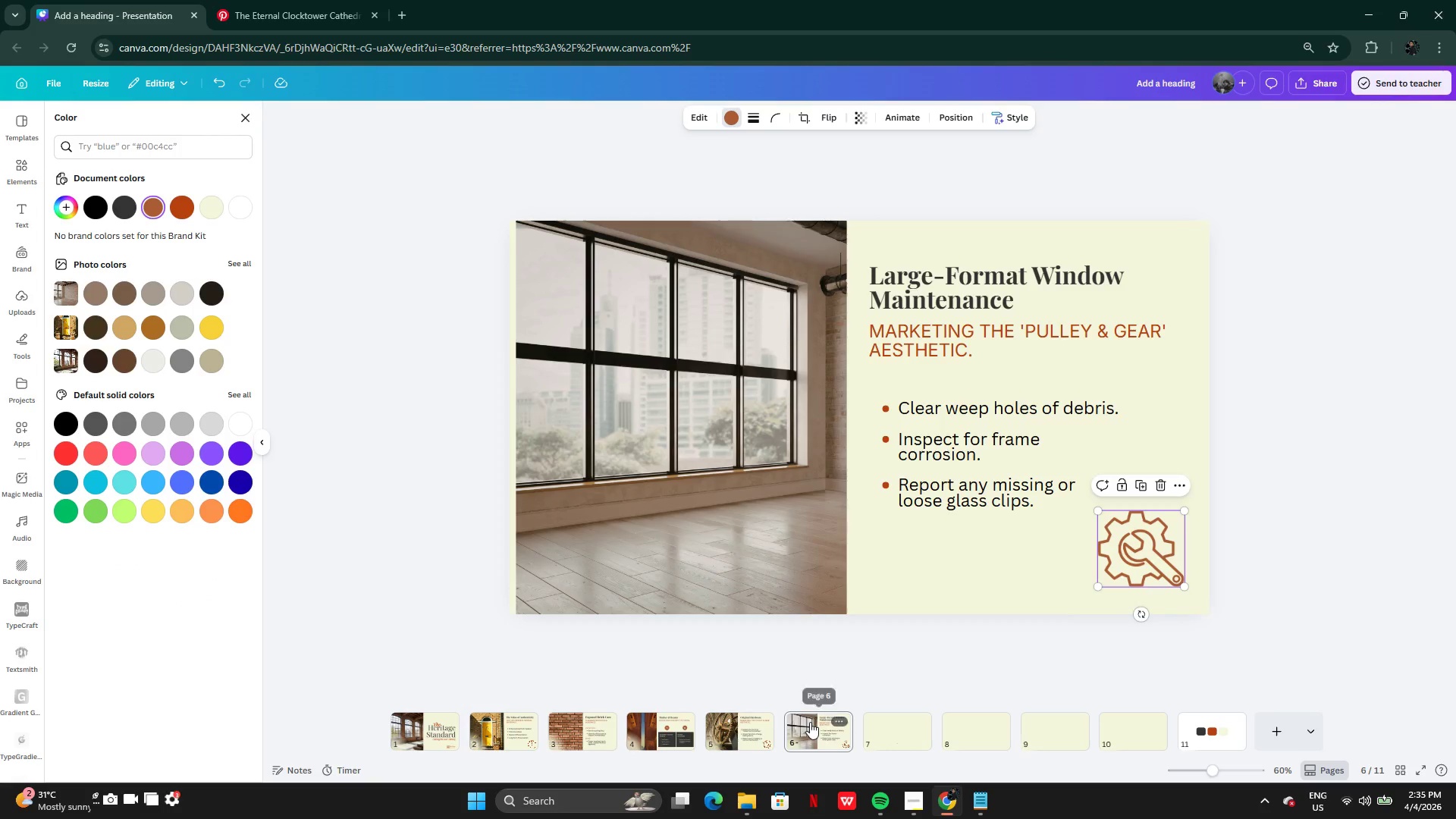 
left_click([751, 739])
 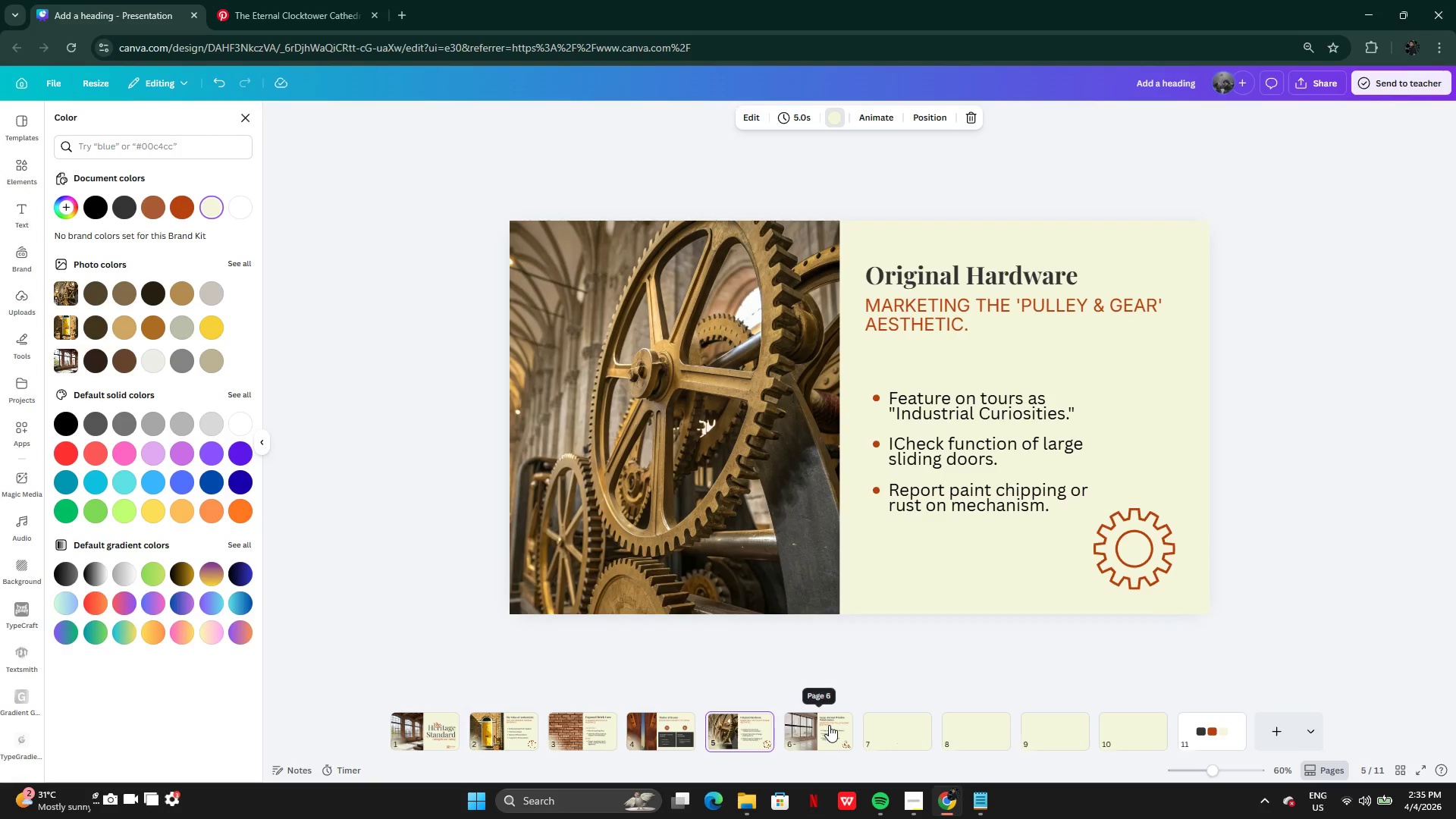 
left_click([830, 728])
 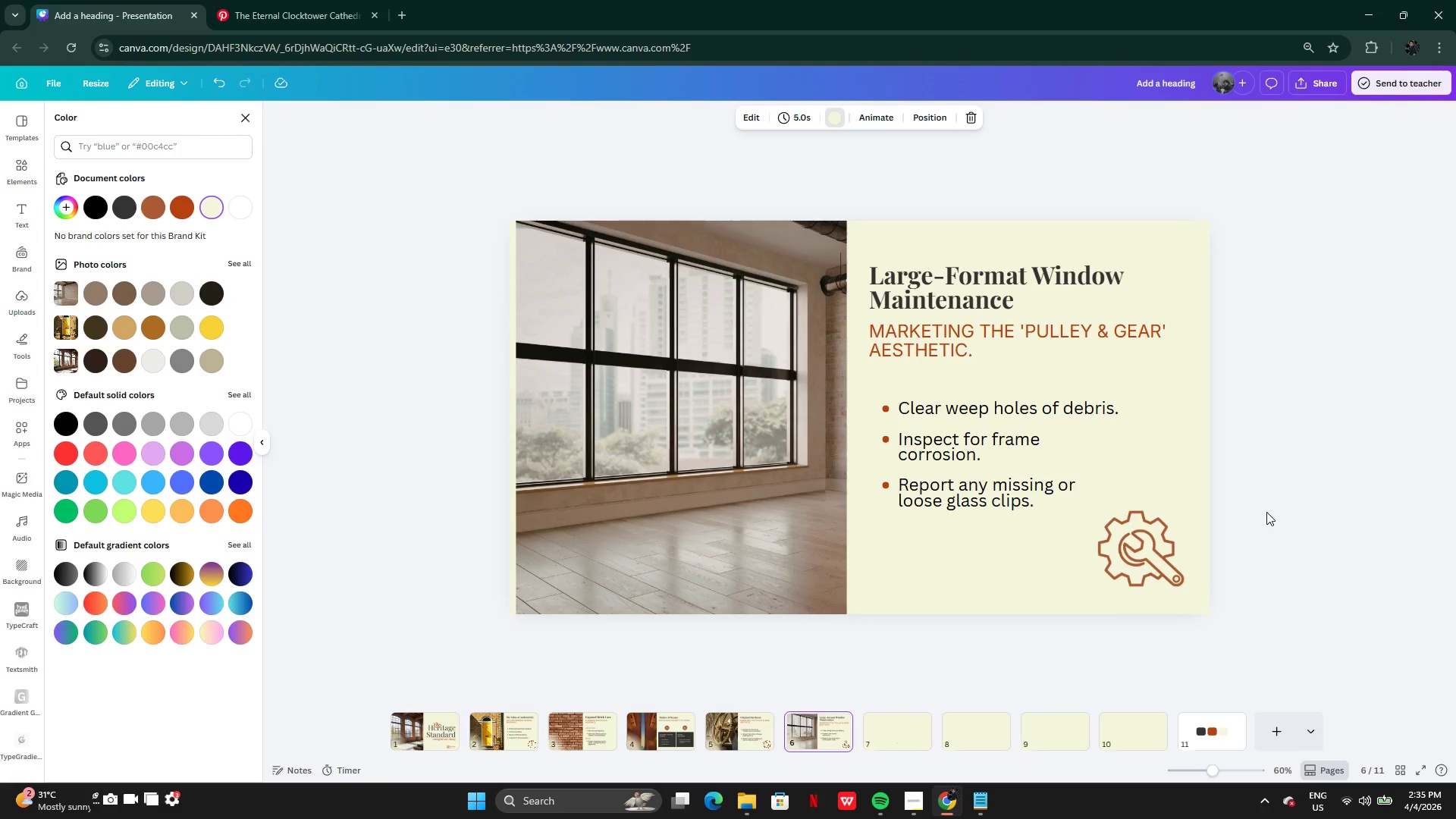 
left_click([1149, 564])
 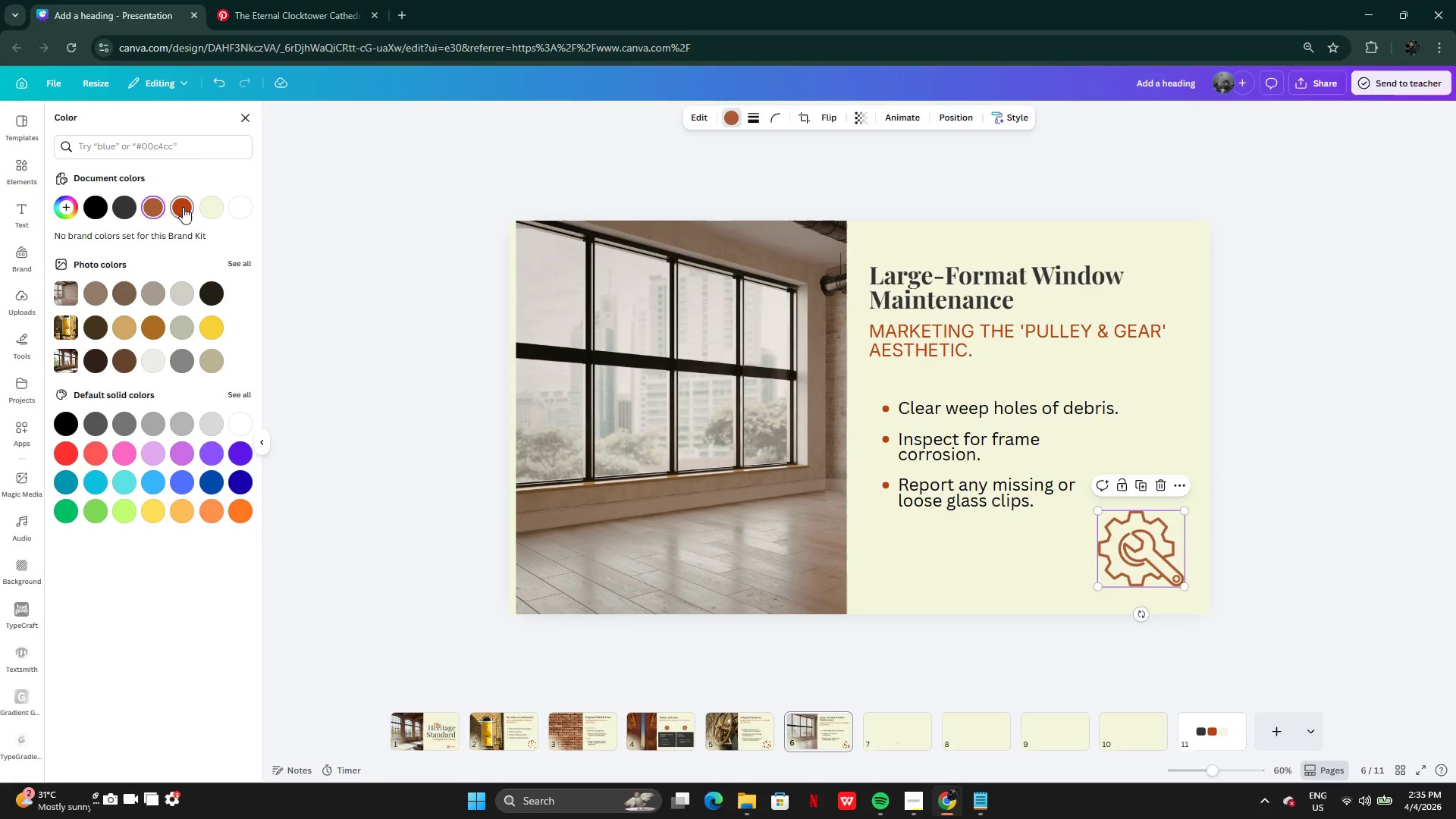 
left_click([1264, 435])
 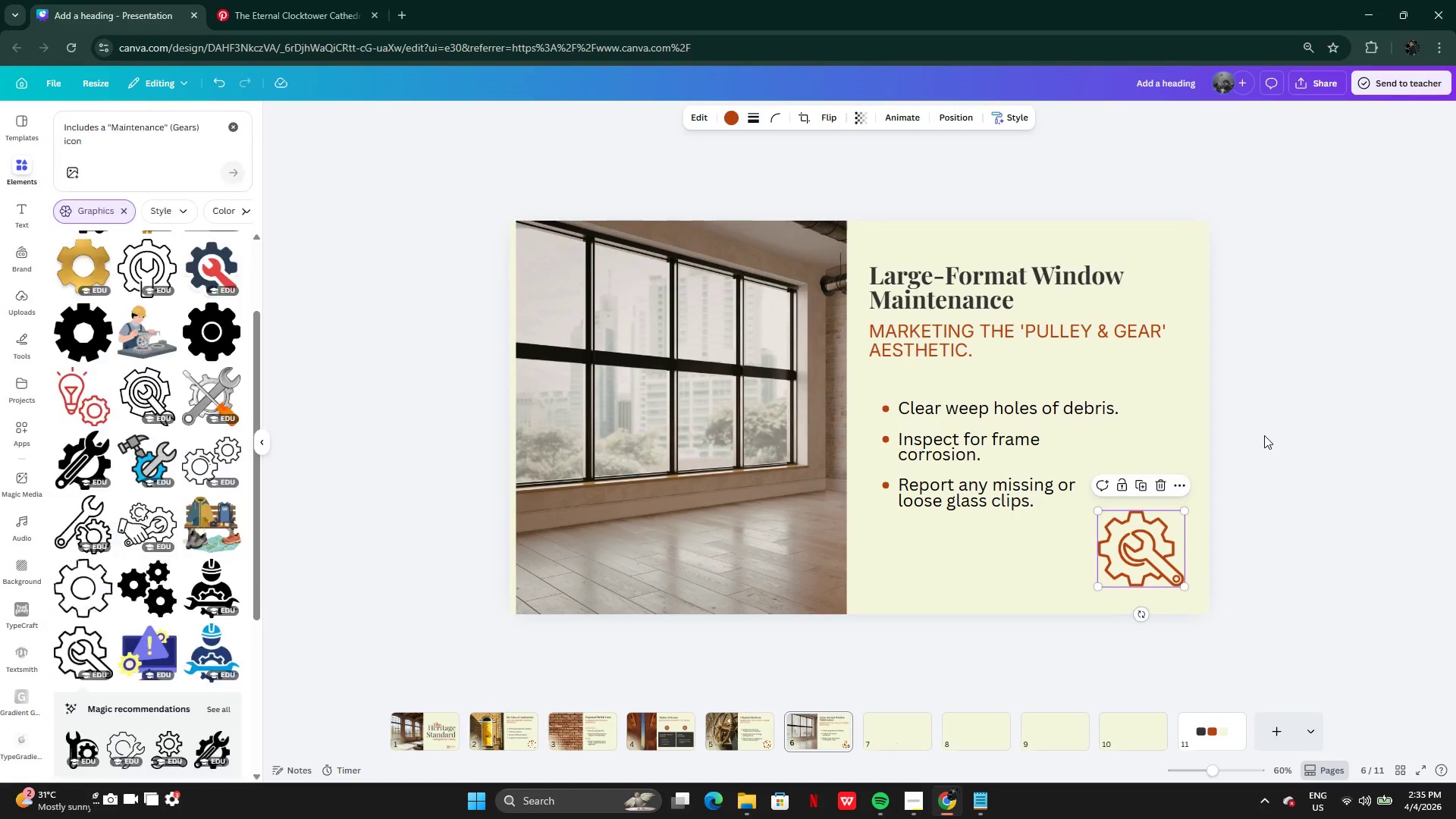 
left_click([1264, 435])
 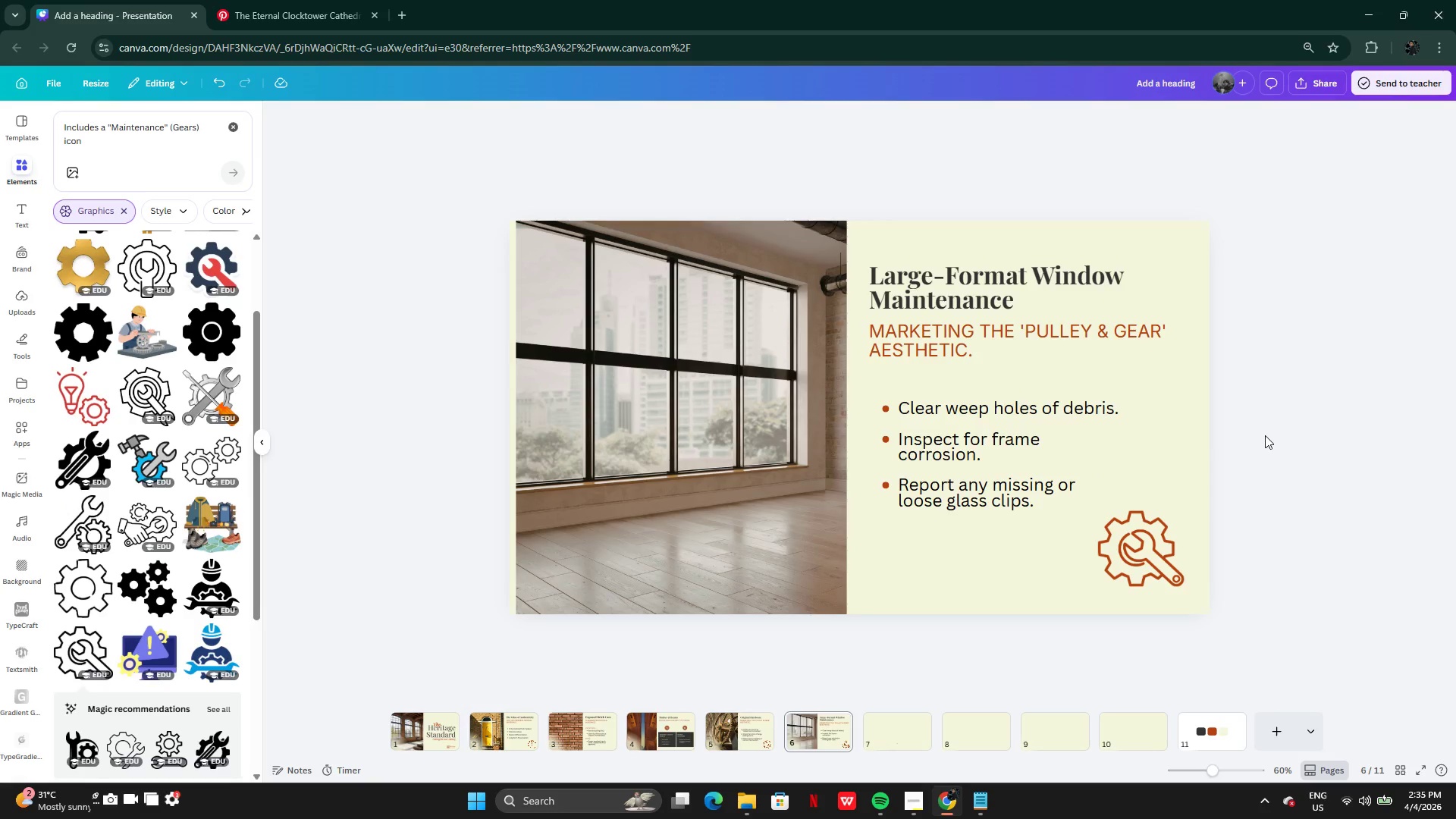 
wait(9.33)
 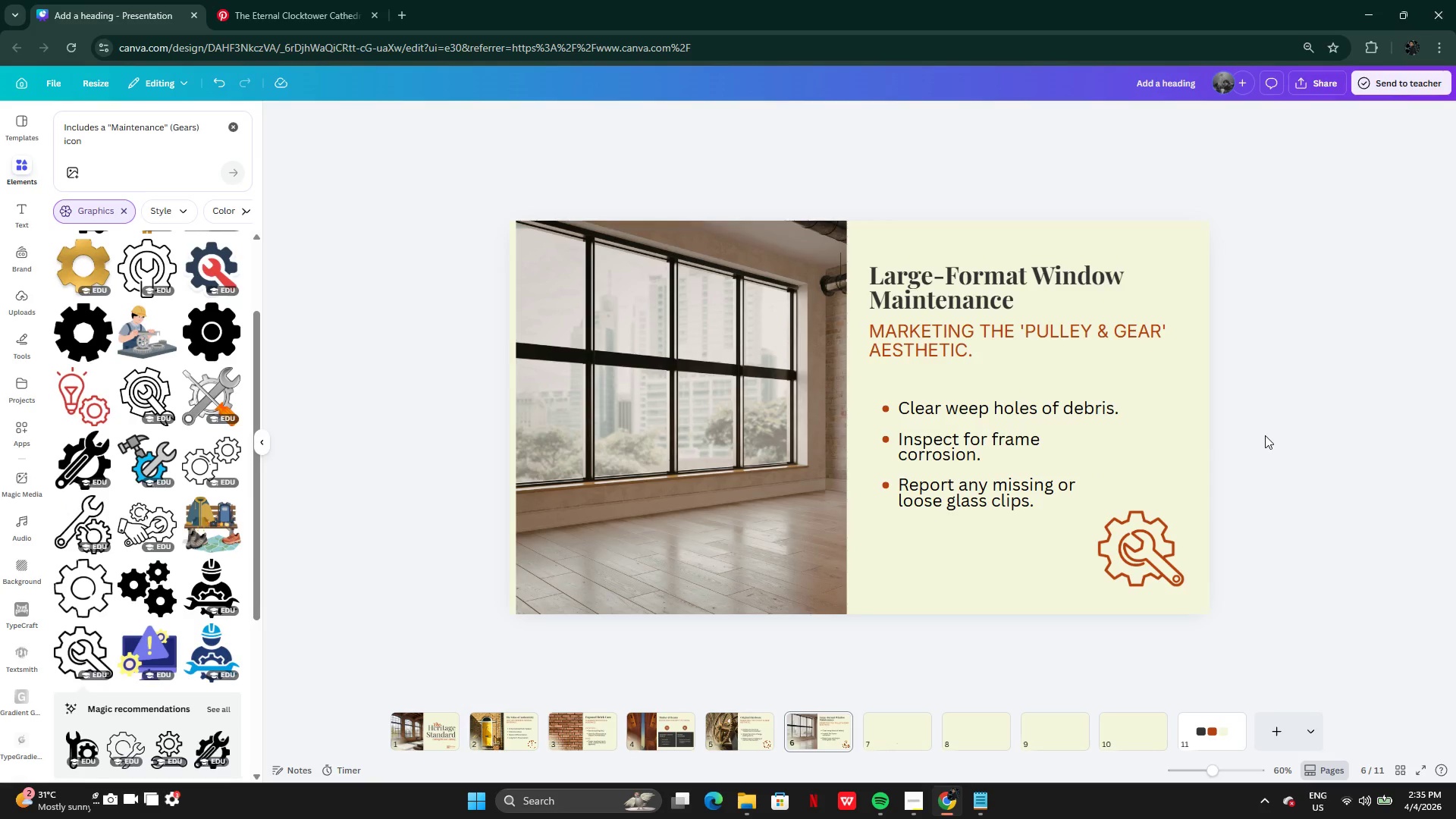 
left_click([745, 731])
 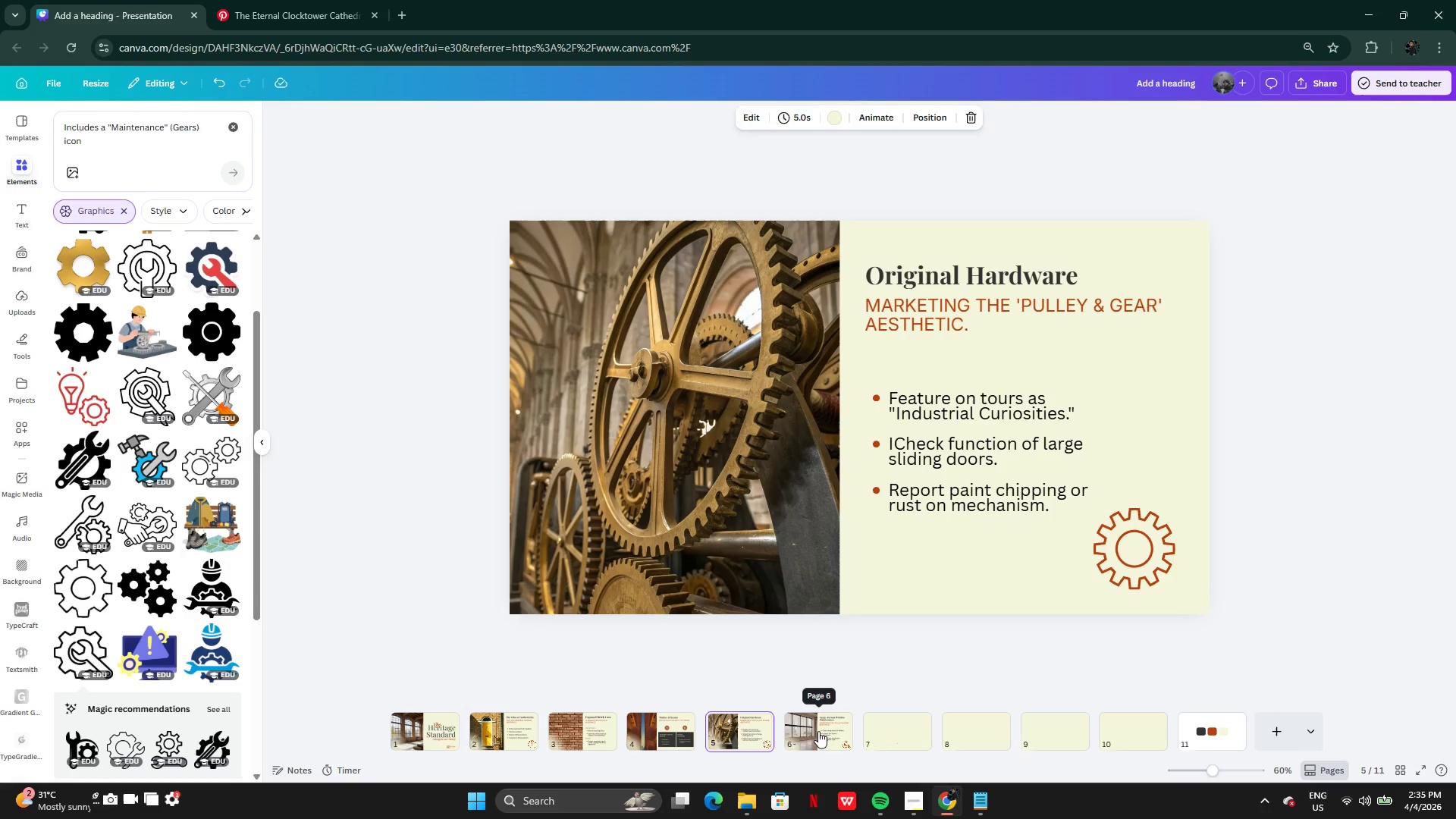 
left_click([818, 731])
 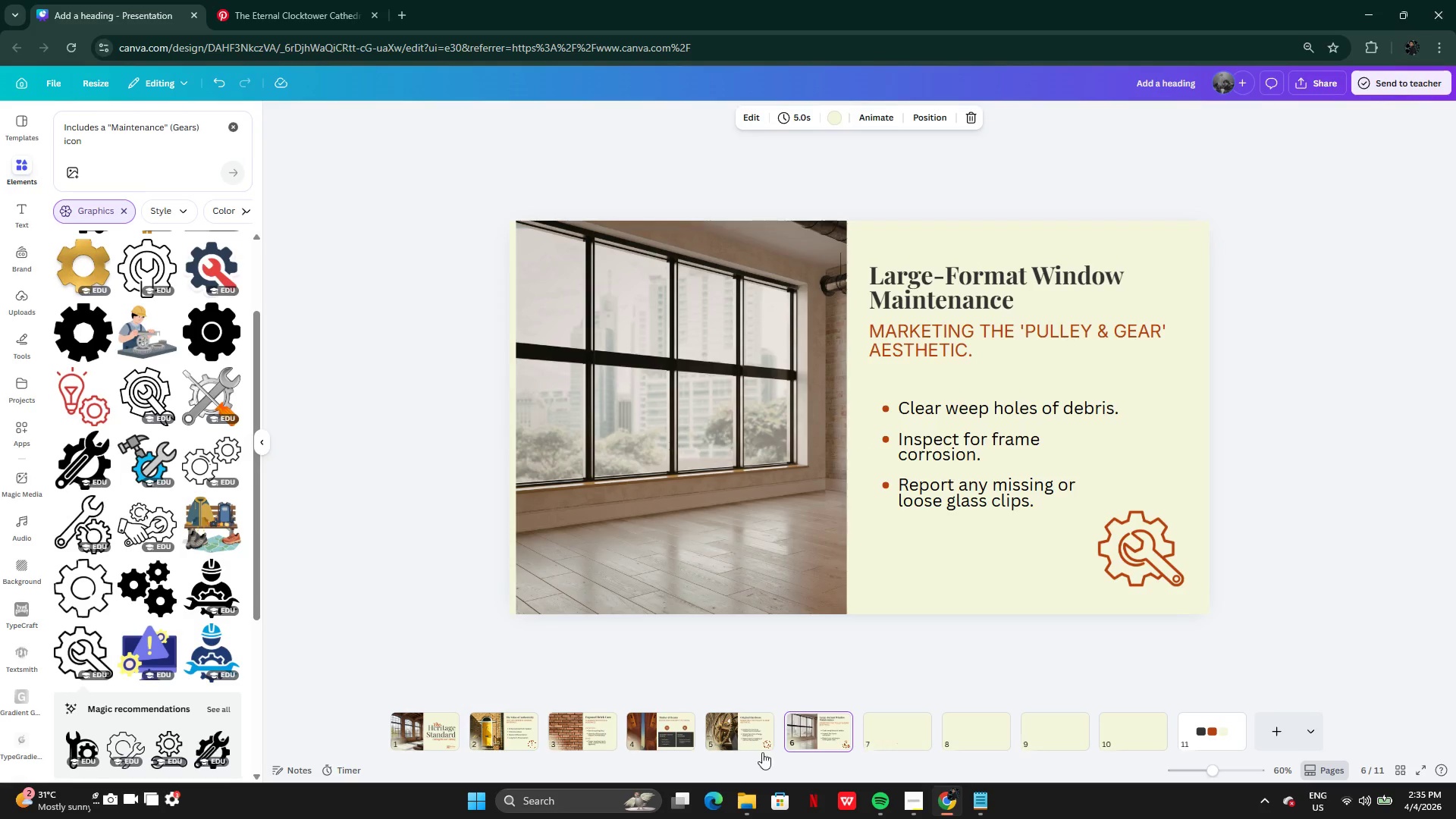 
left_click([685, 731])
 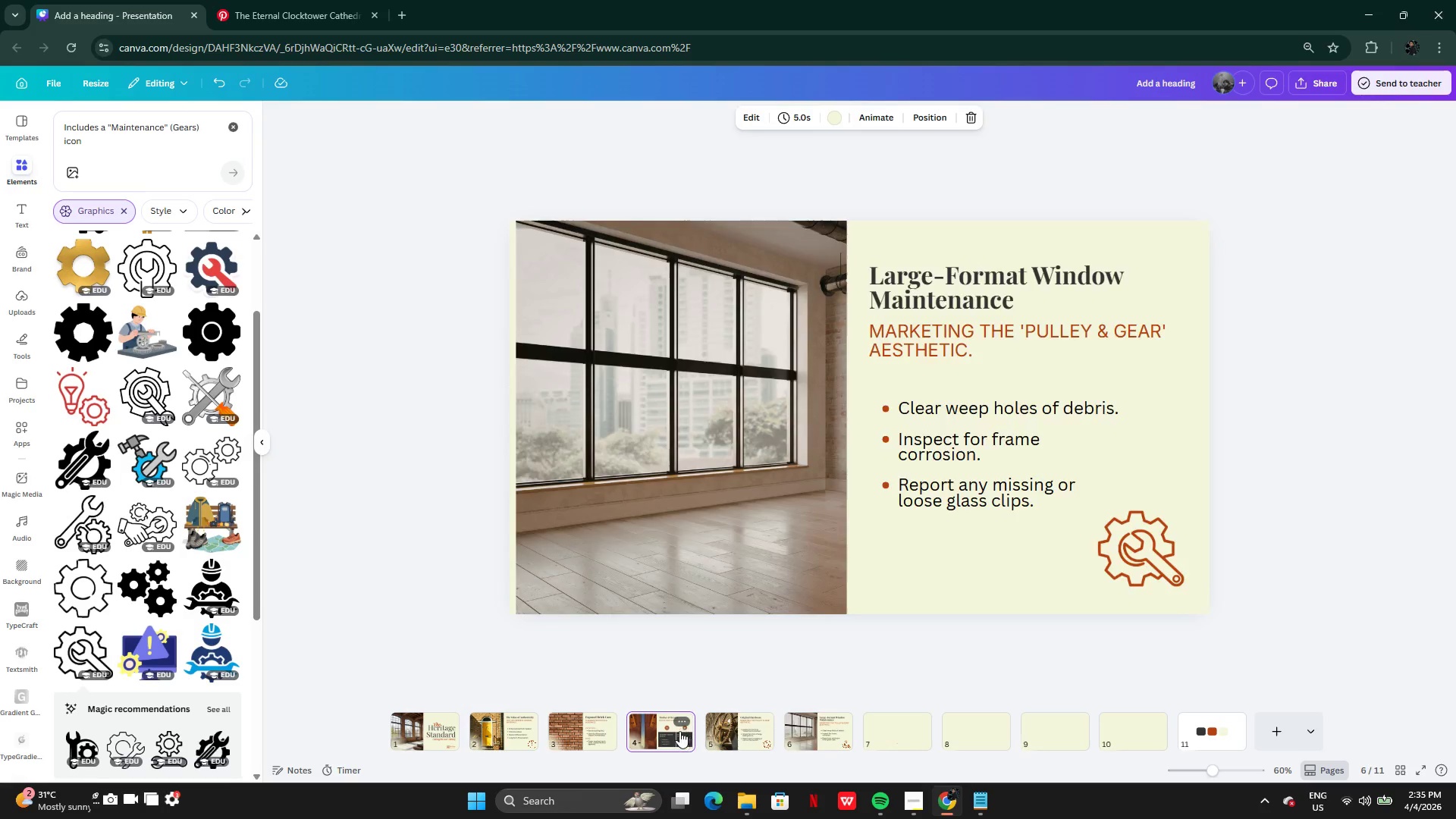 
mouse_move([645, 717])
 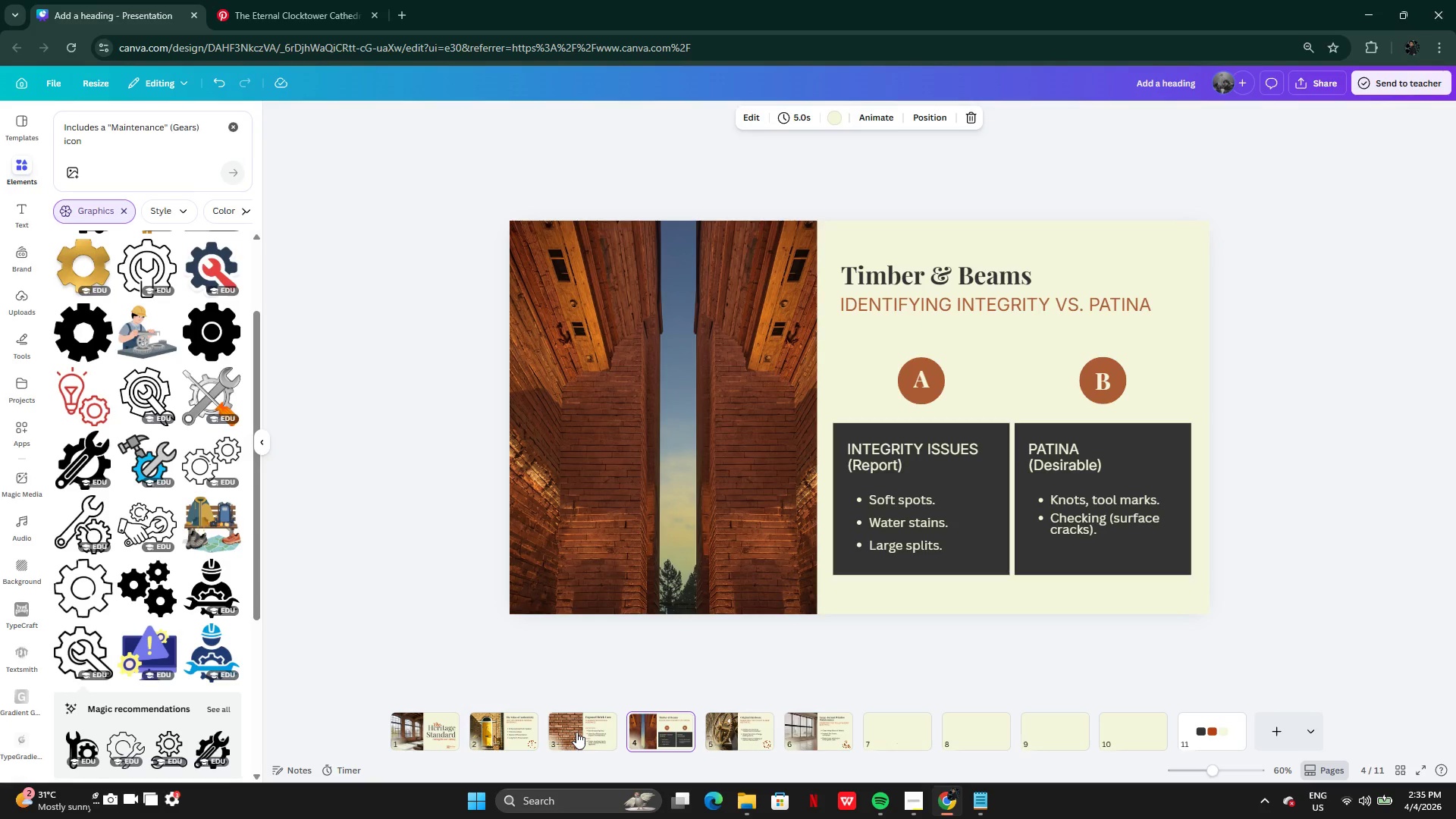 
wait(6.02)
 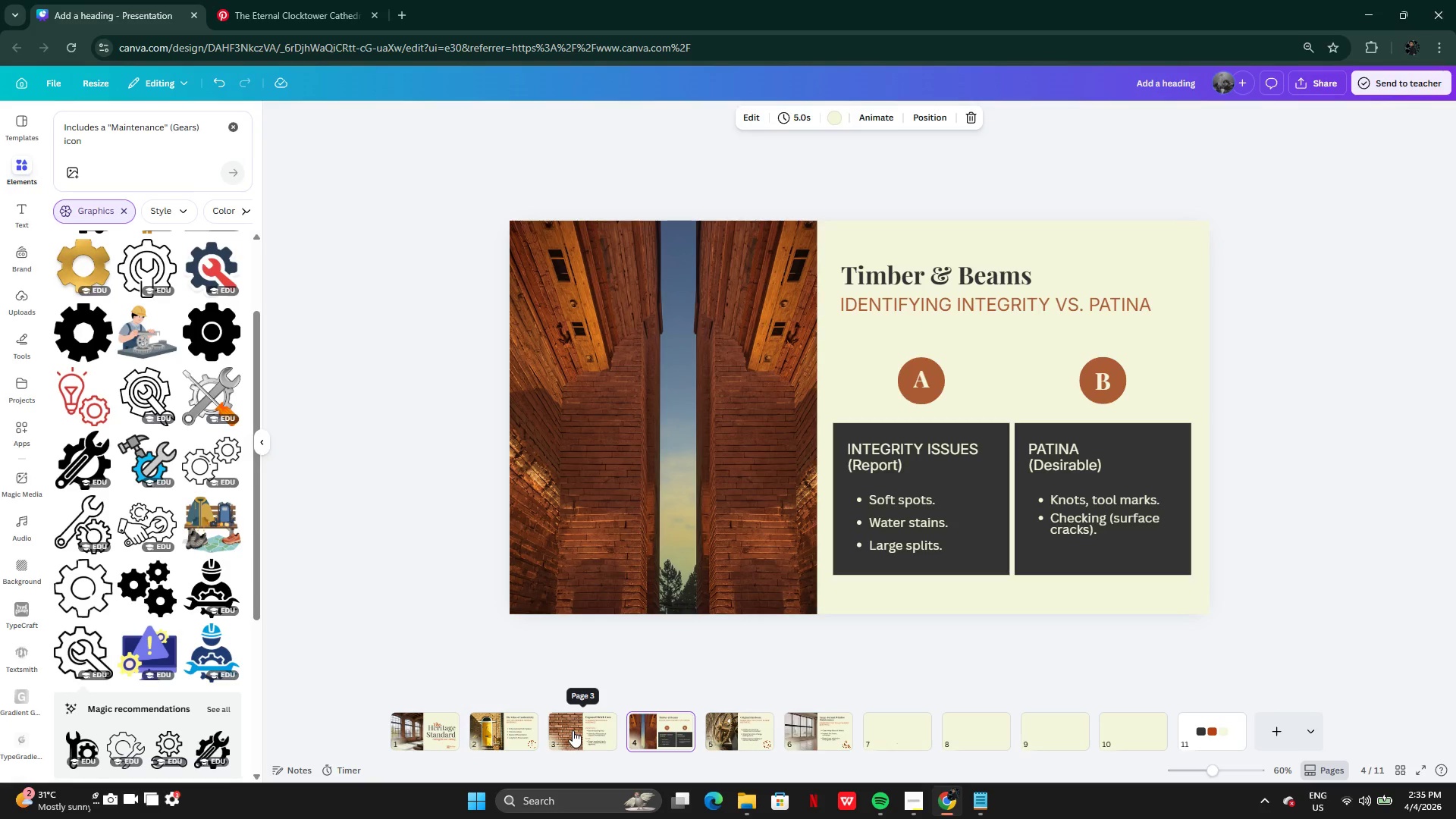 
left_click([576, 732])
 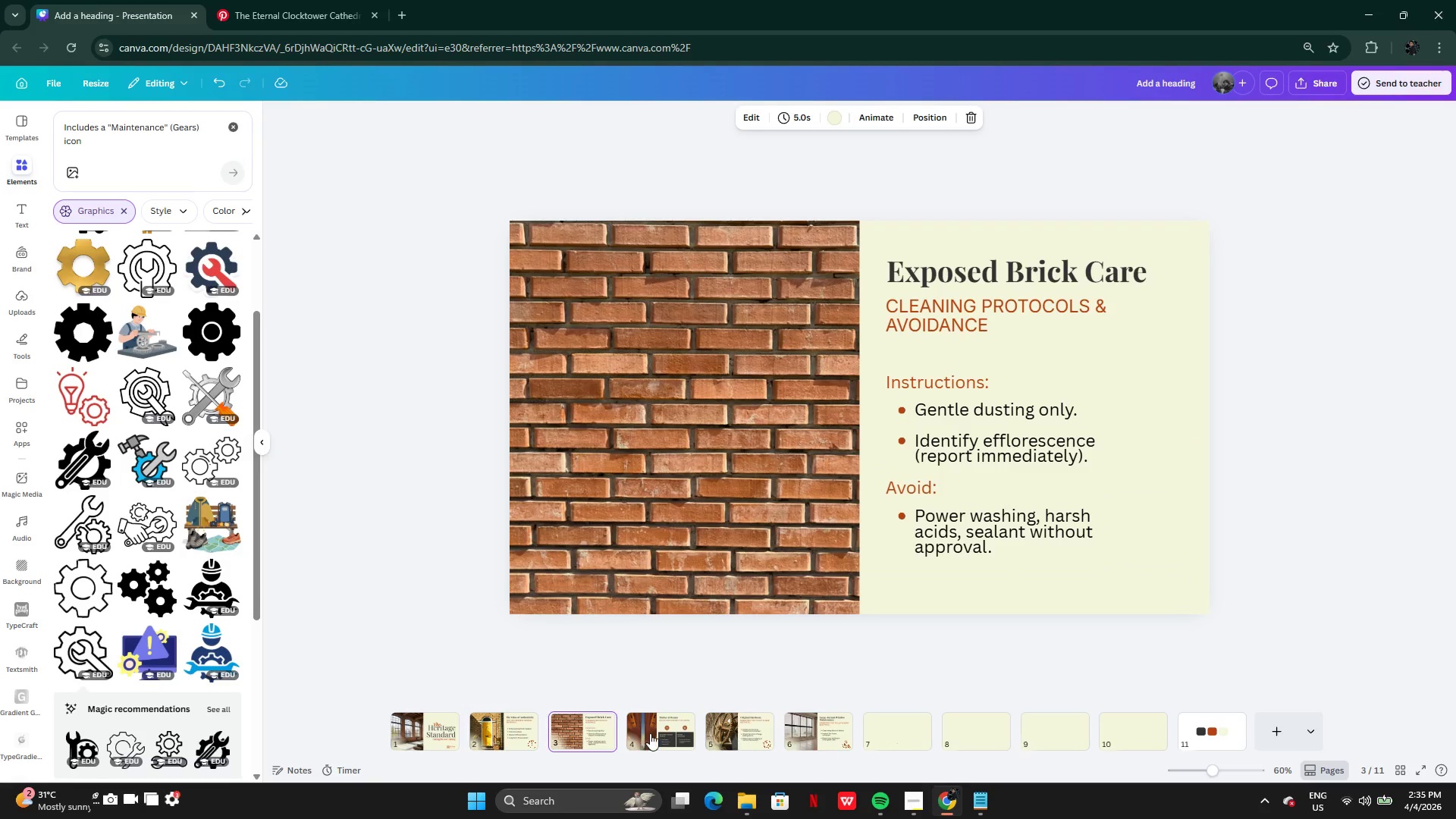 
left_click([650, 733])
 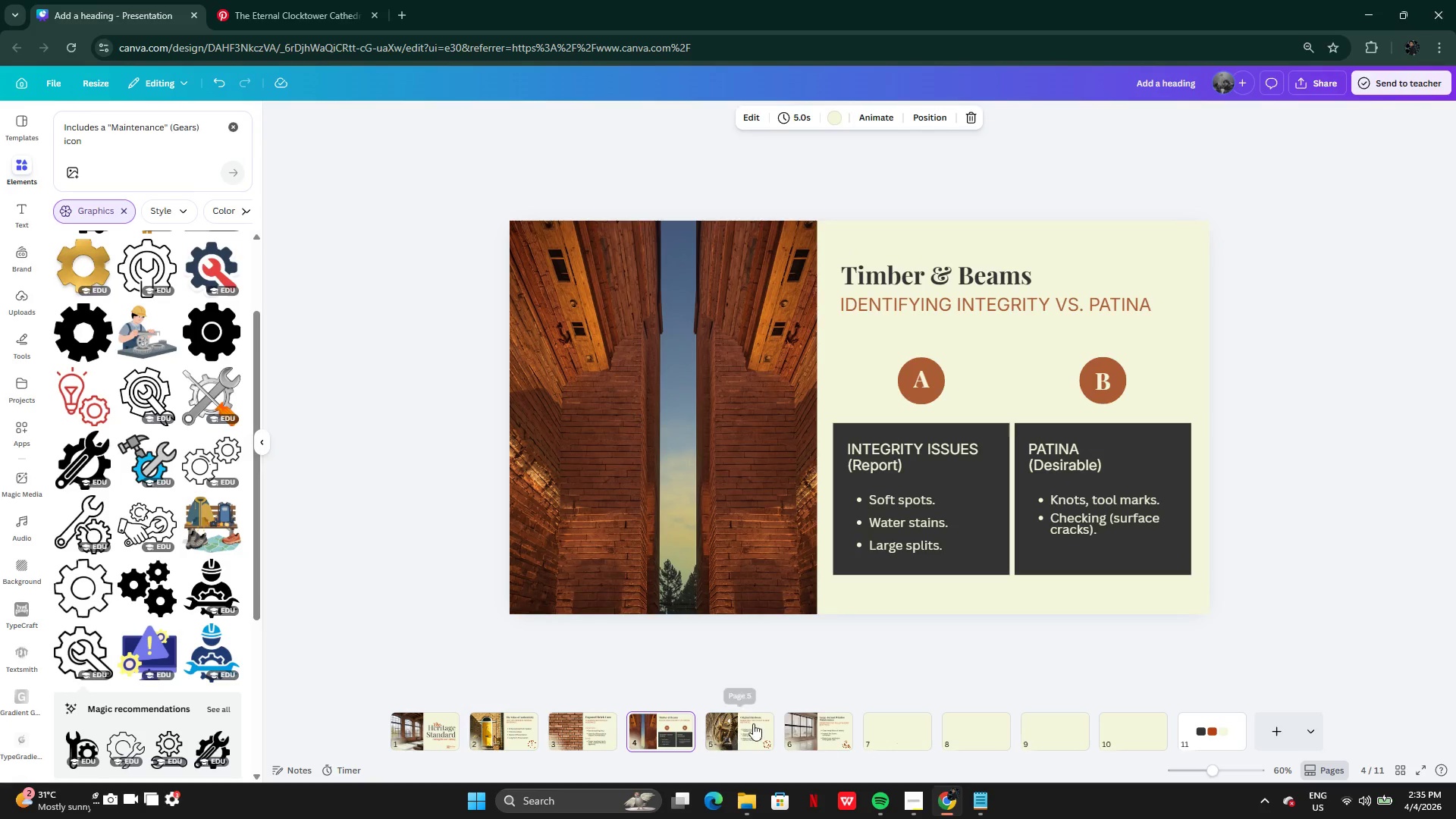 
left_click([754, 723])
 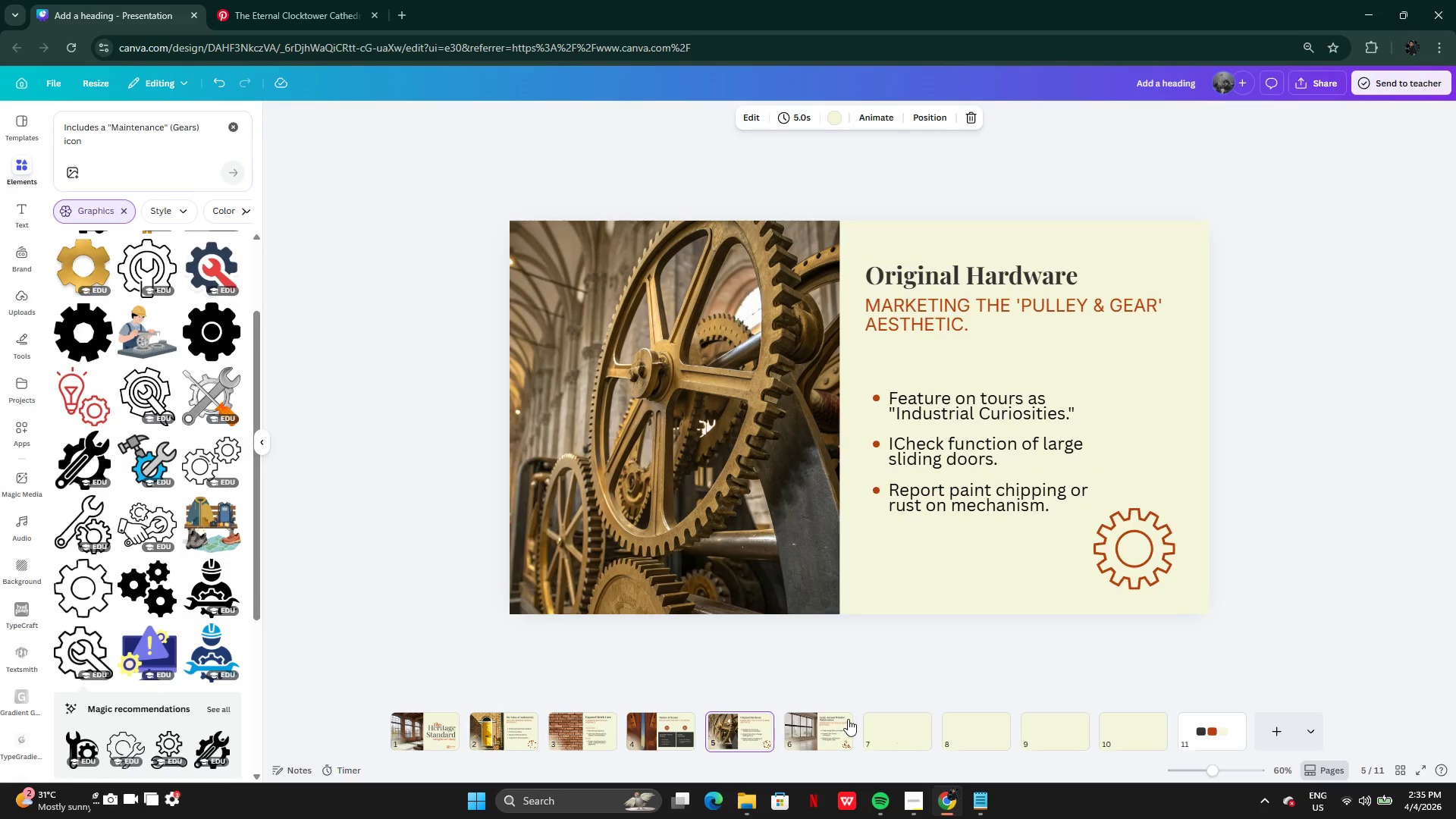 
left_click([836, 730])
 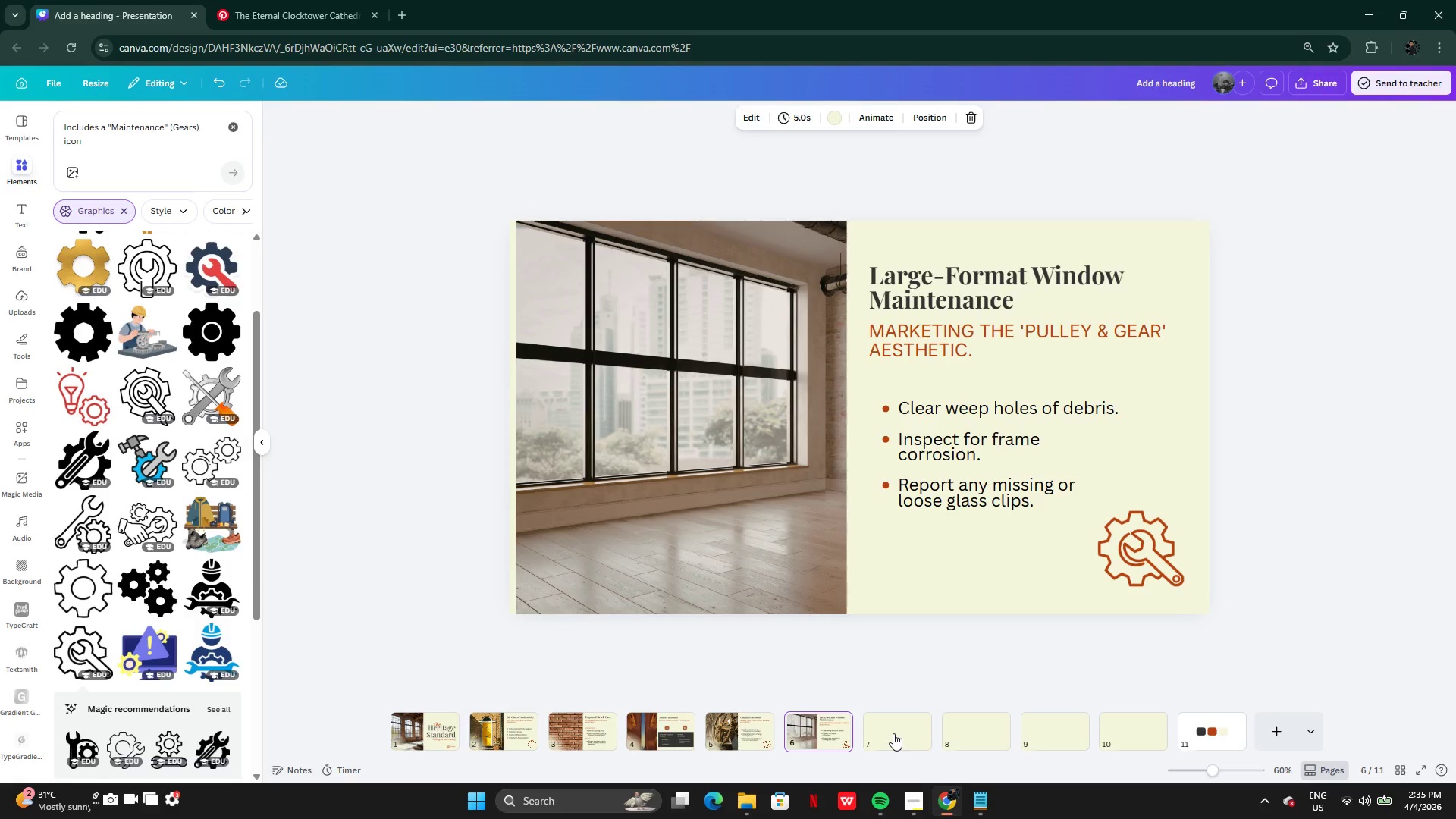 
left_click([896, 733])
 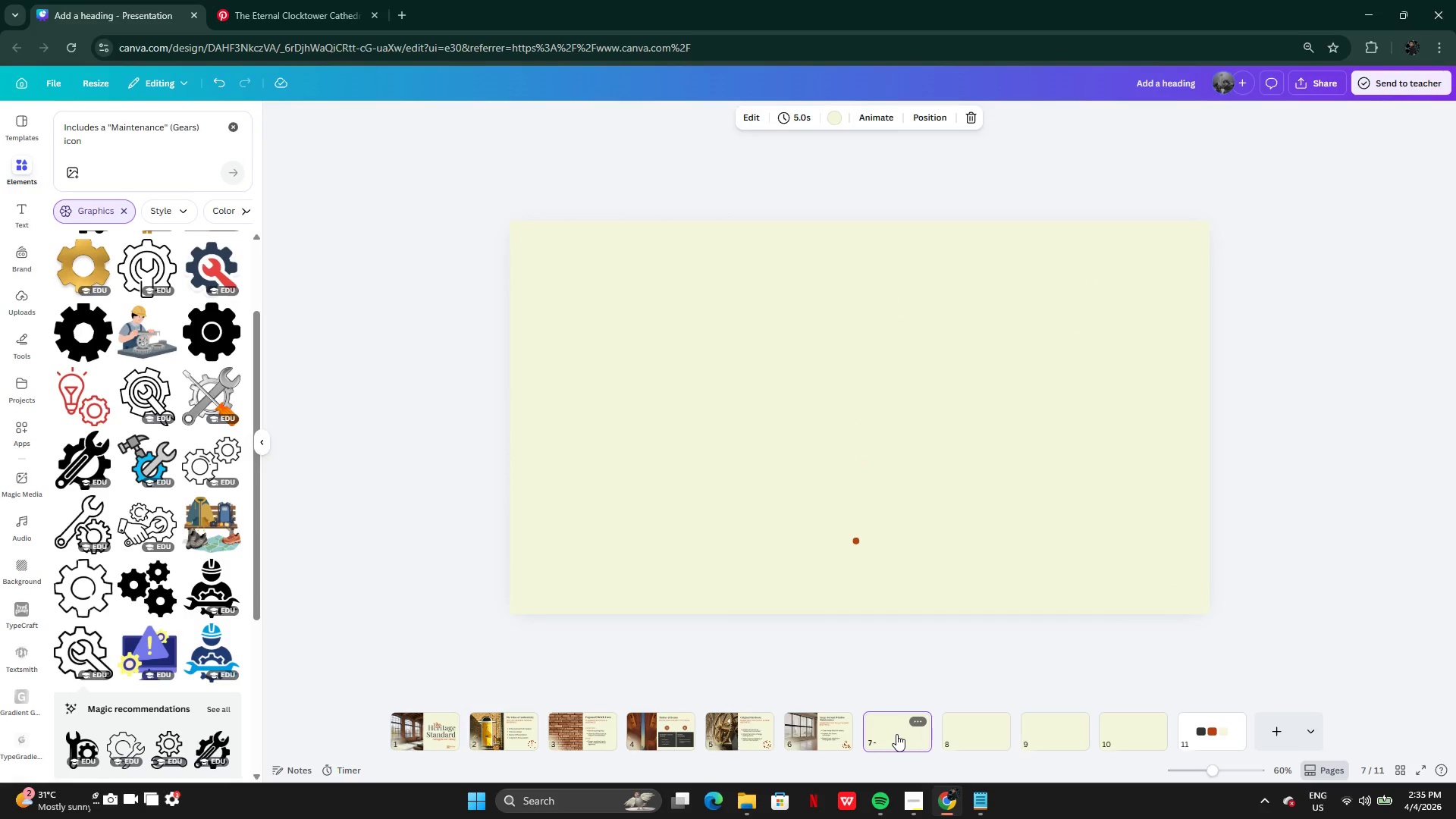 
wait(9.02)
 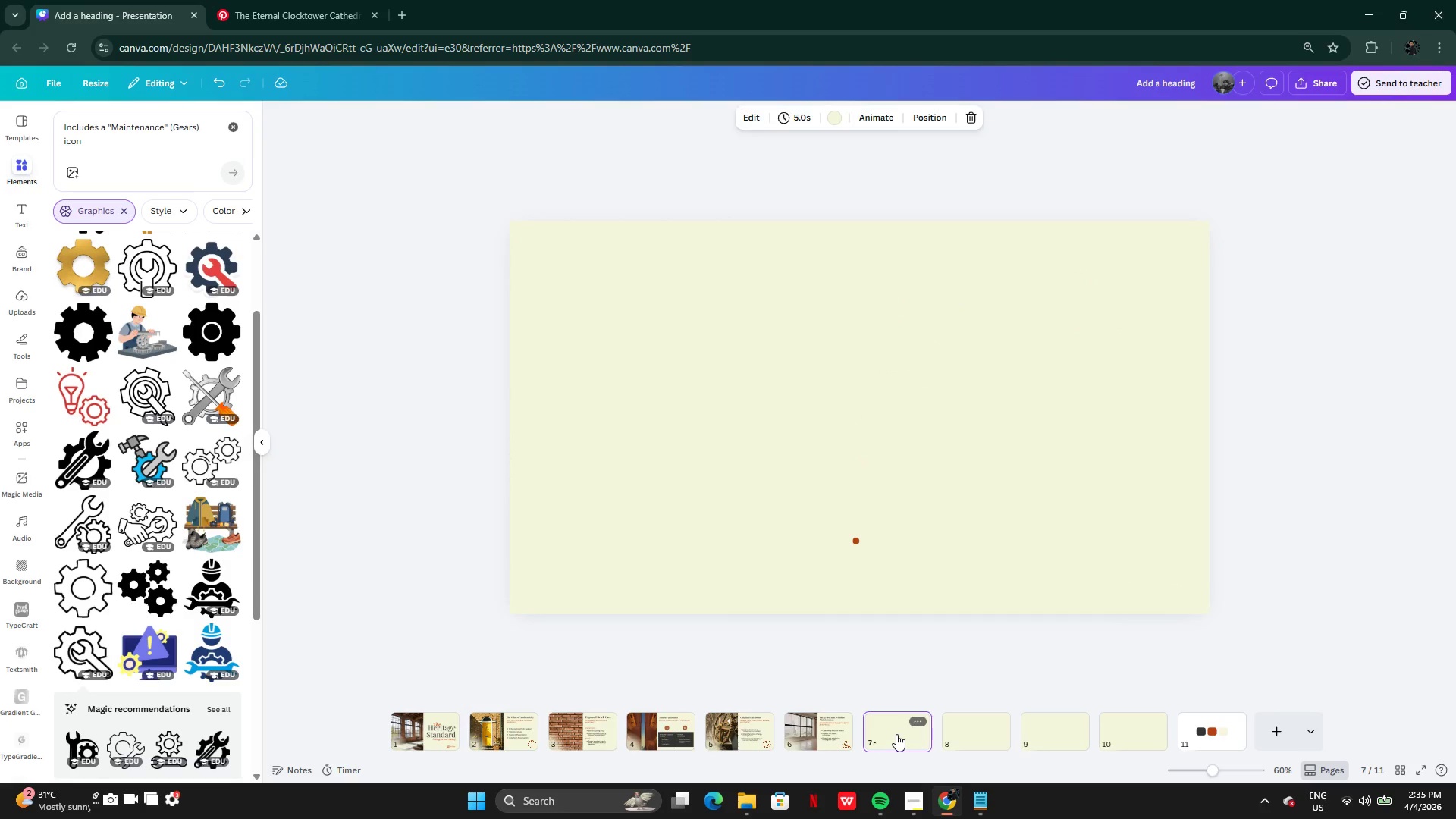 
left_click([858, 538])
 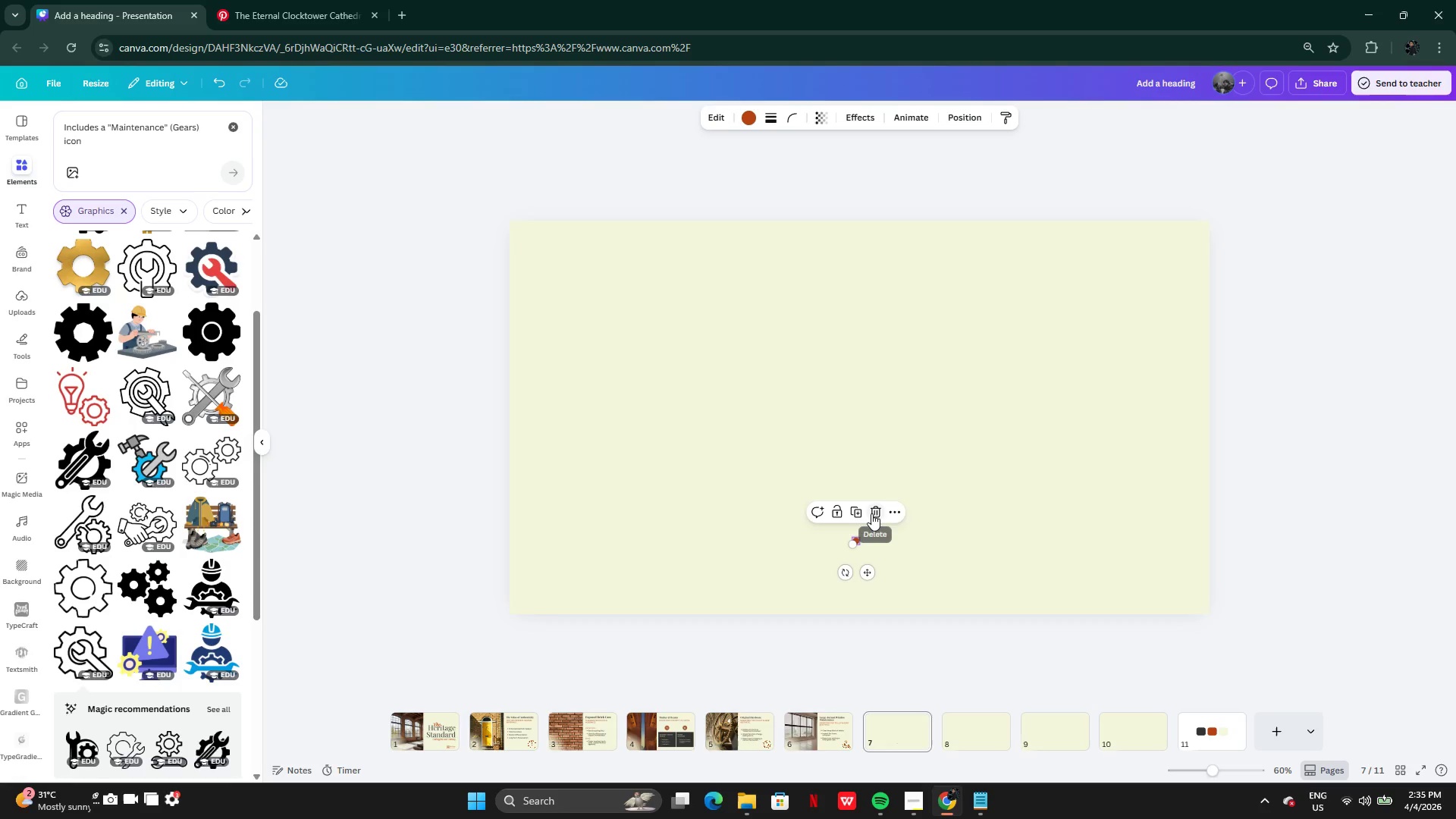 
left_click([873, 512])
 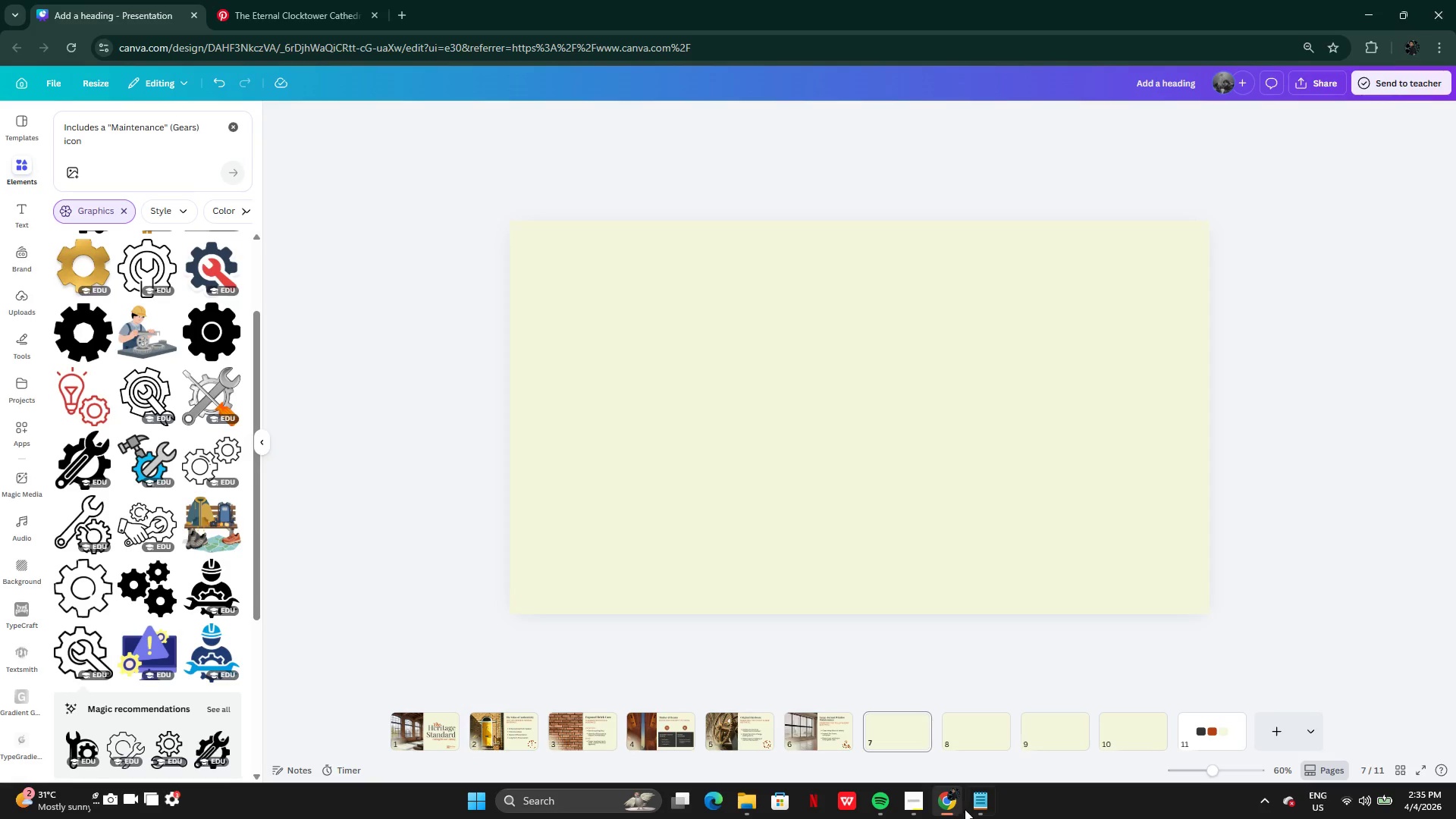 
left_click([977, 801])
 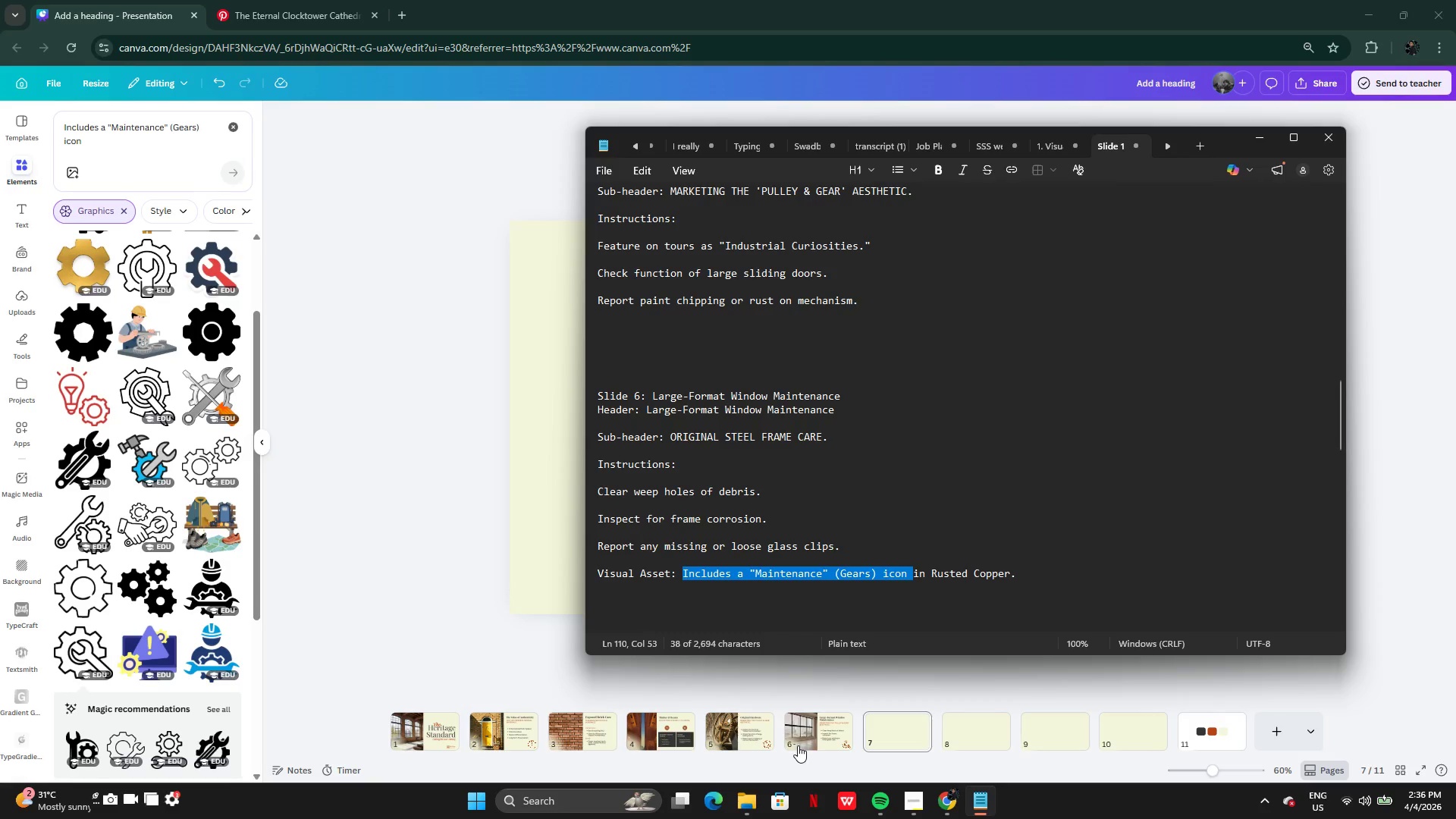 
wait(10.06)
 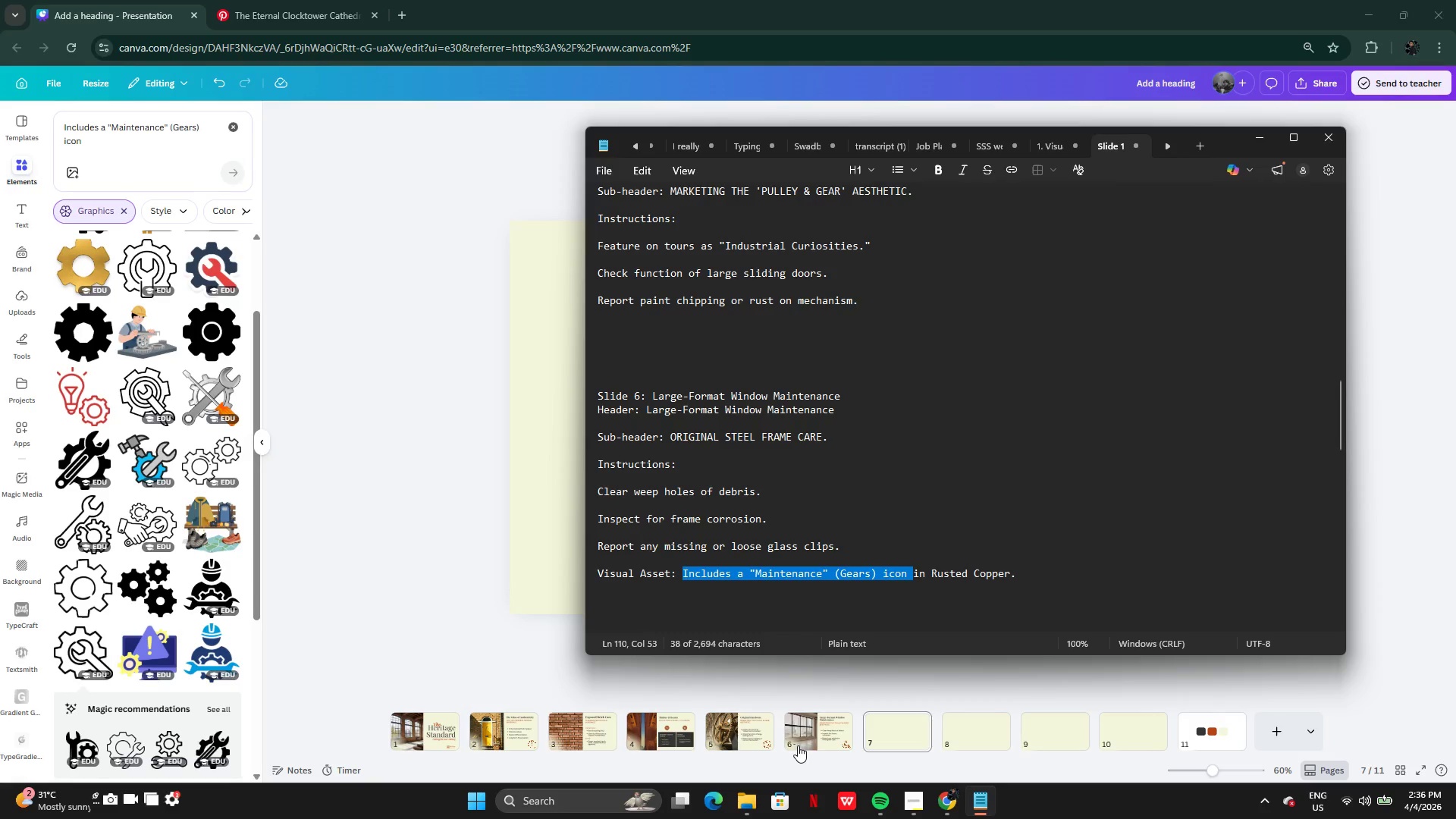 
left_click([526, 721])
 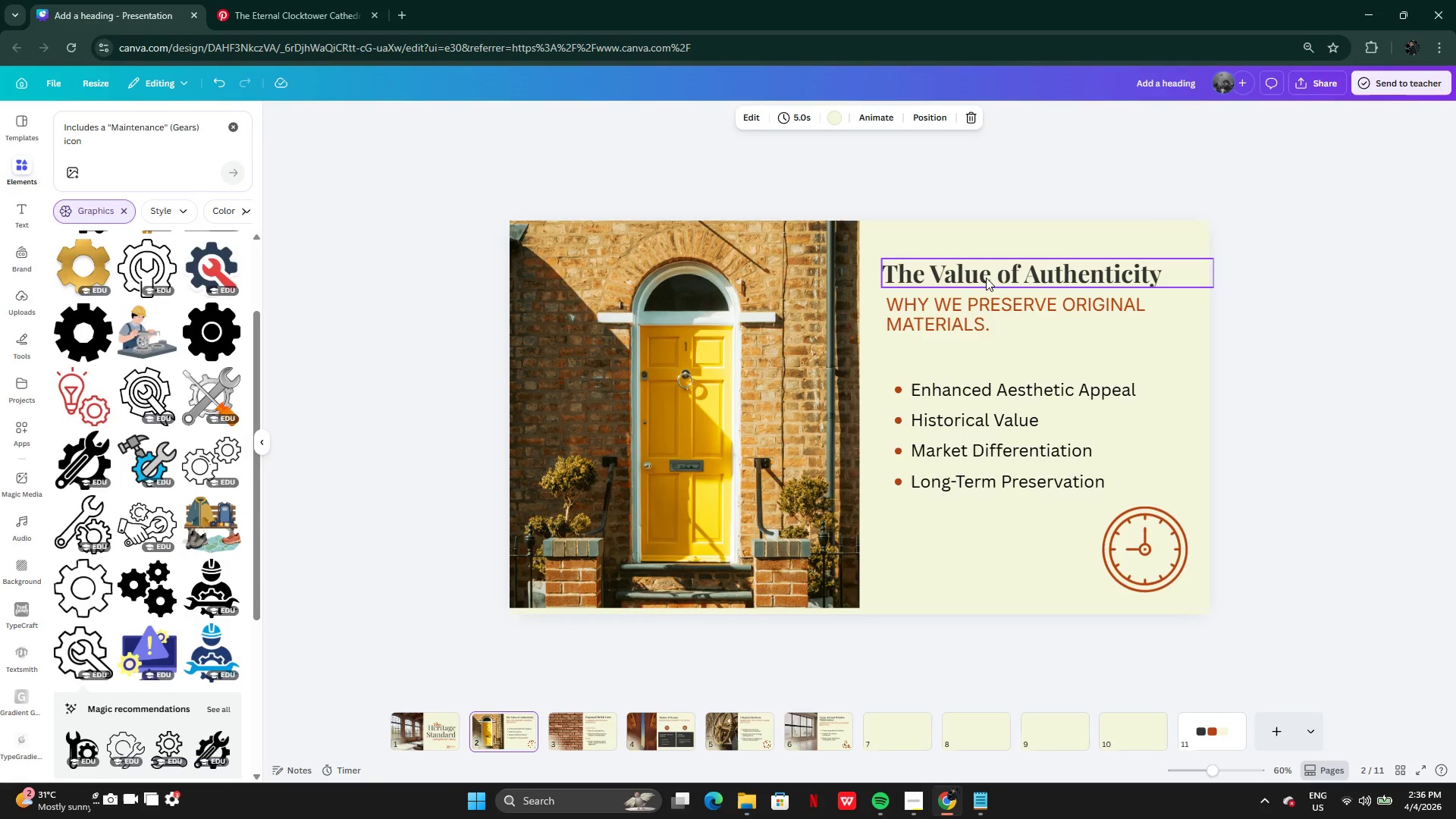 
left_click([987, 272])
 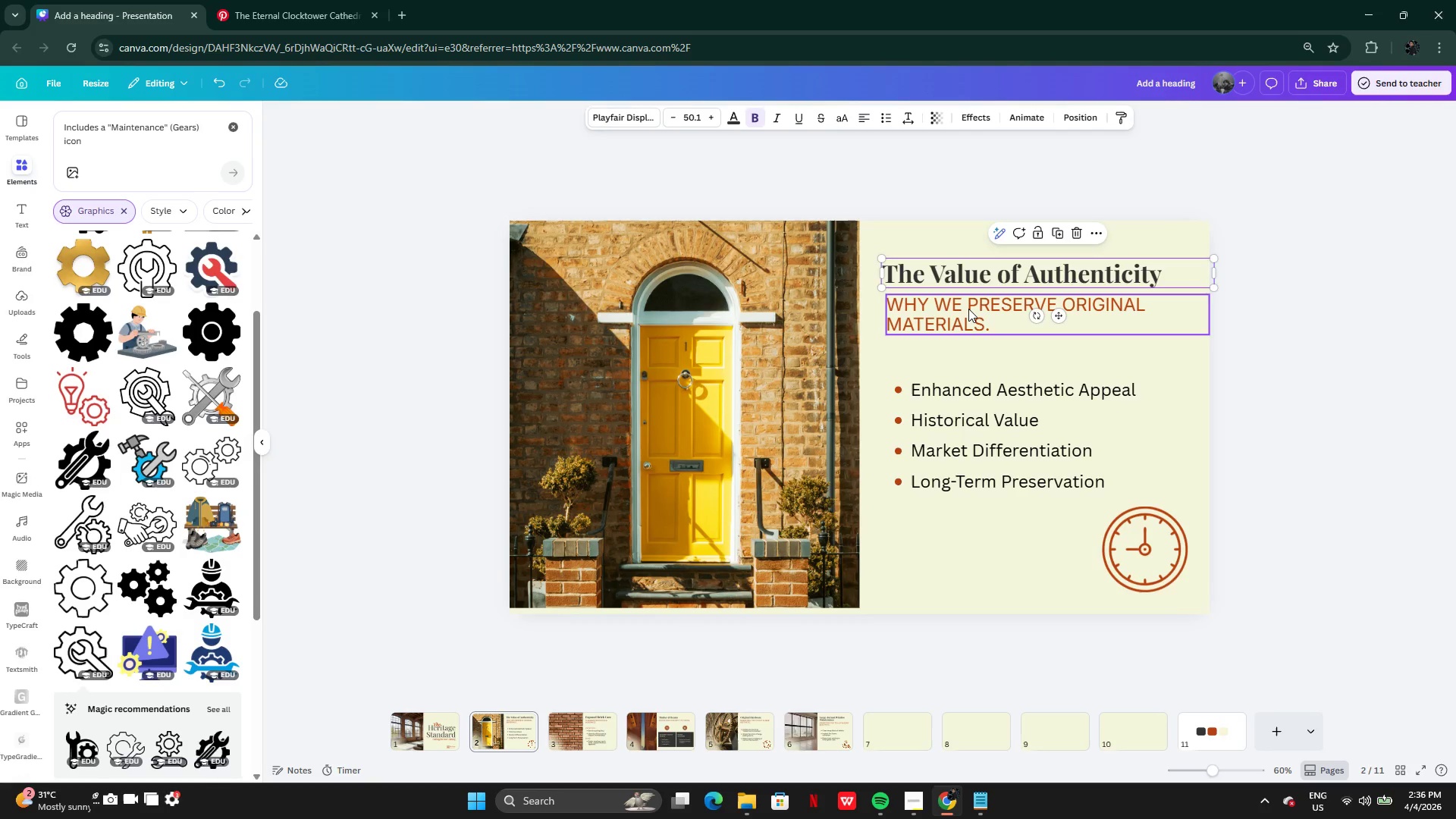 
hold_key(key=ShiftLeft, duration=0.81)
left_click([968, 309])
 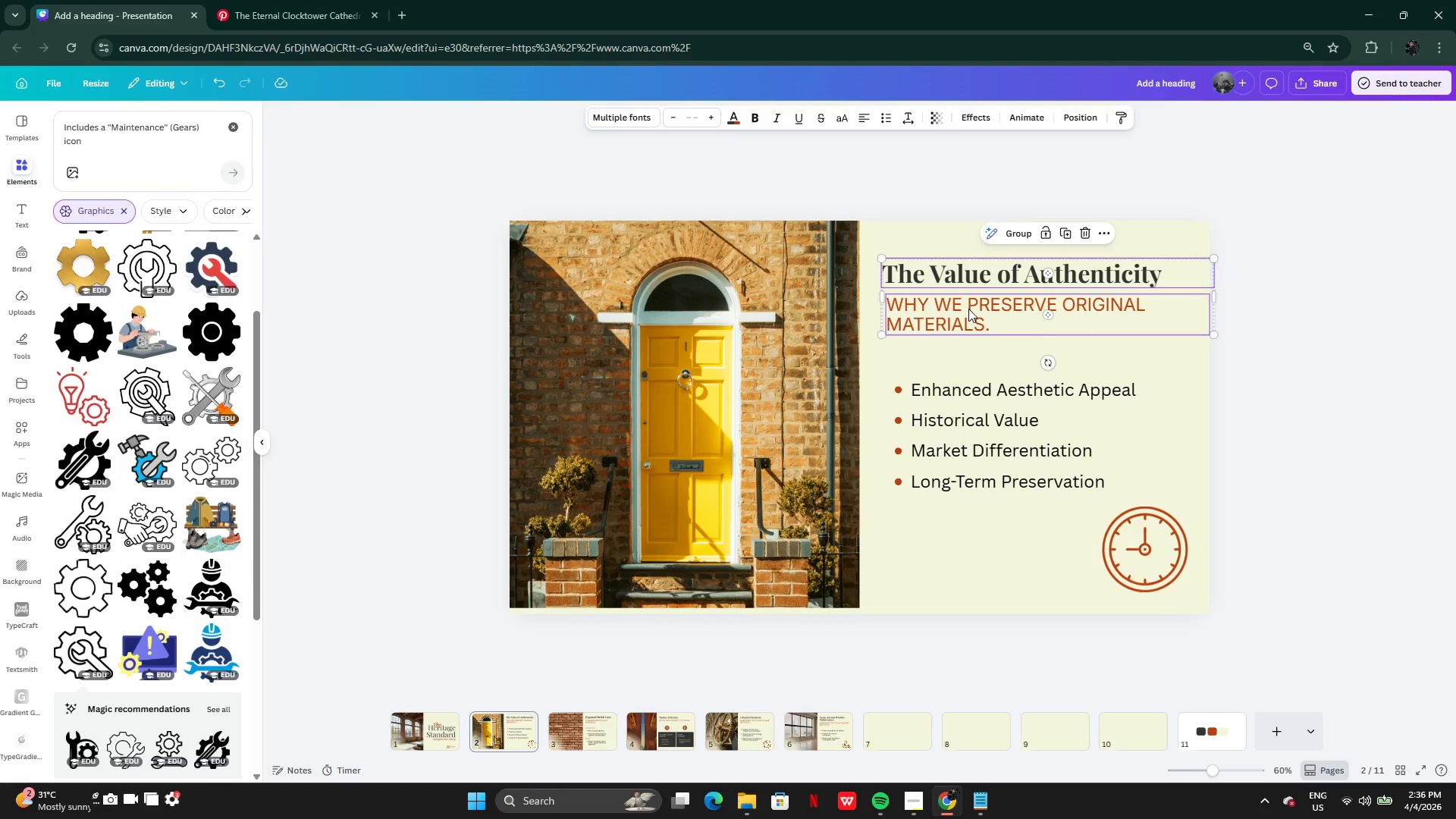 
key(Control+C)
 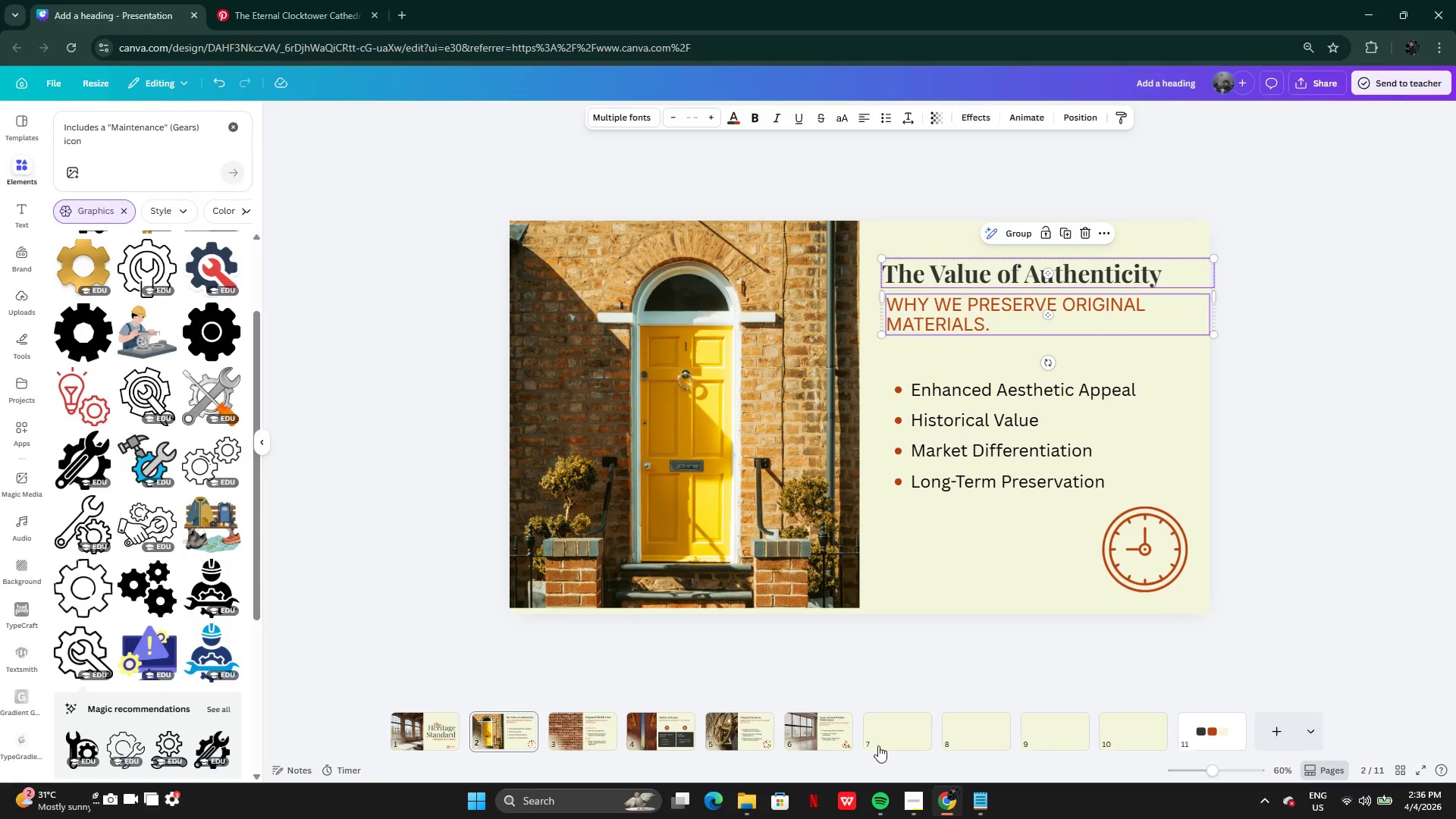 
left_click([881, 747])
 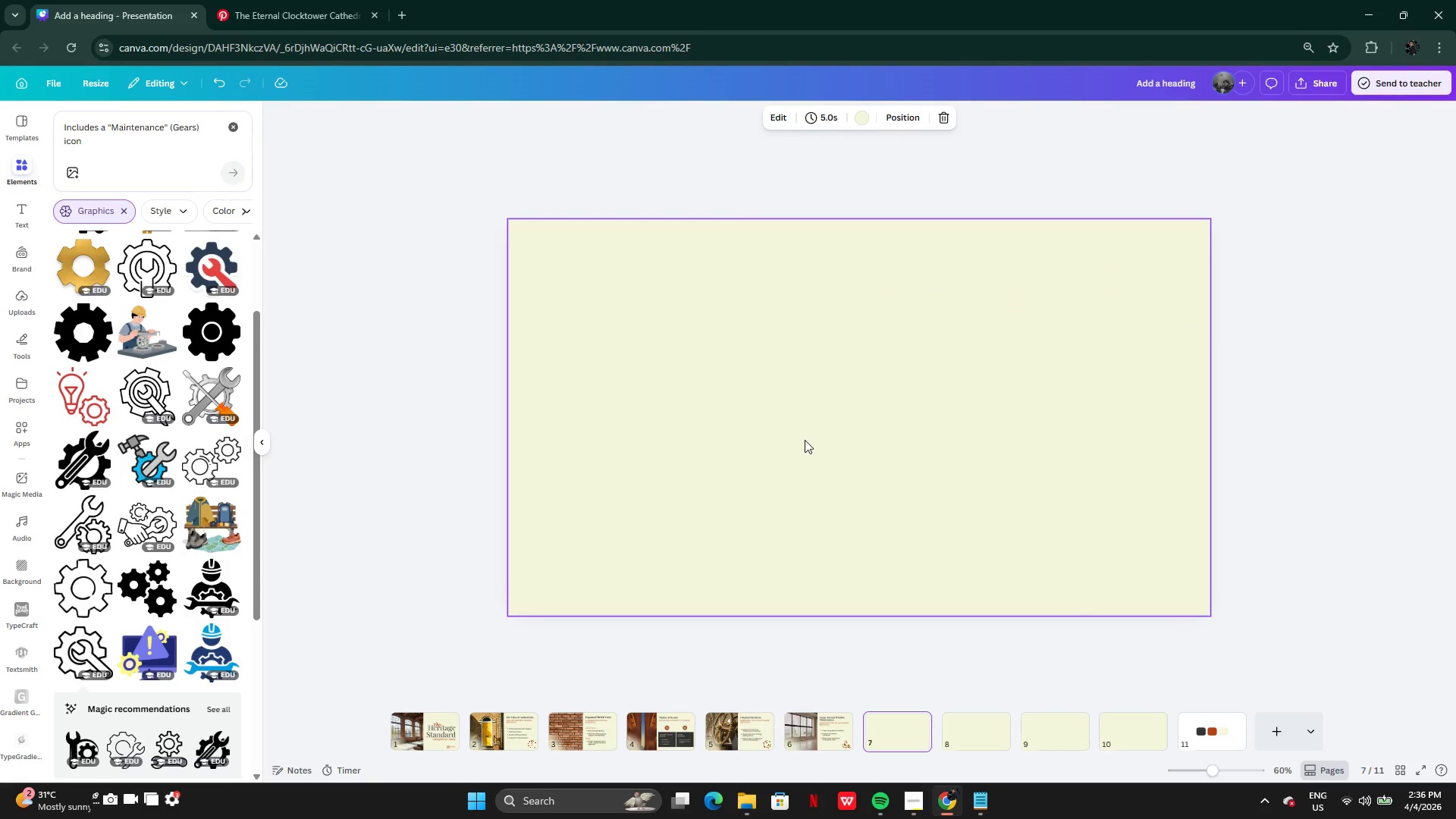 
left_click([805, 440])
 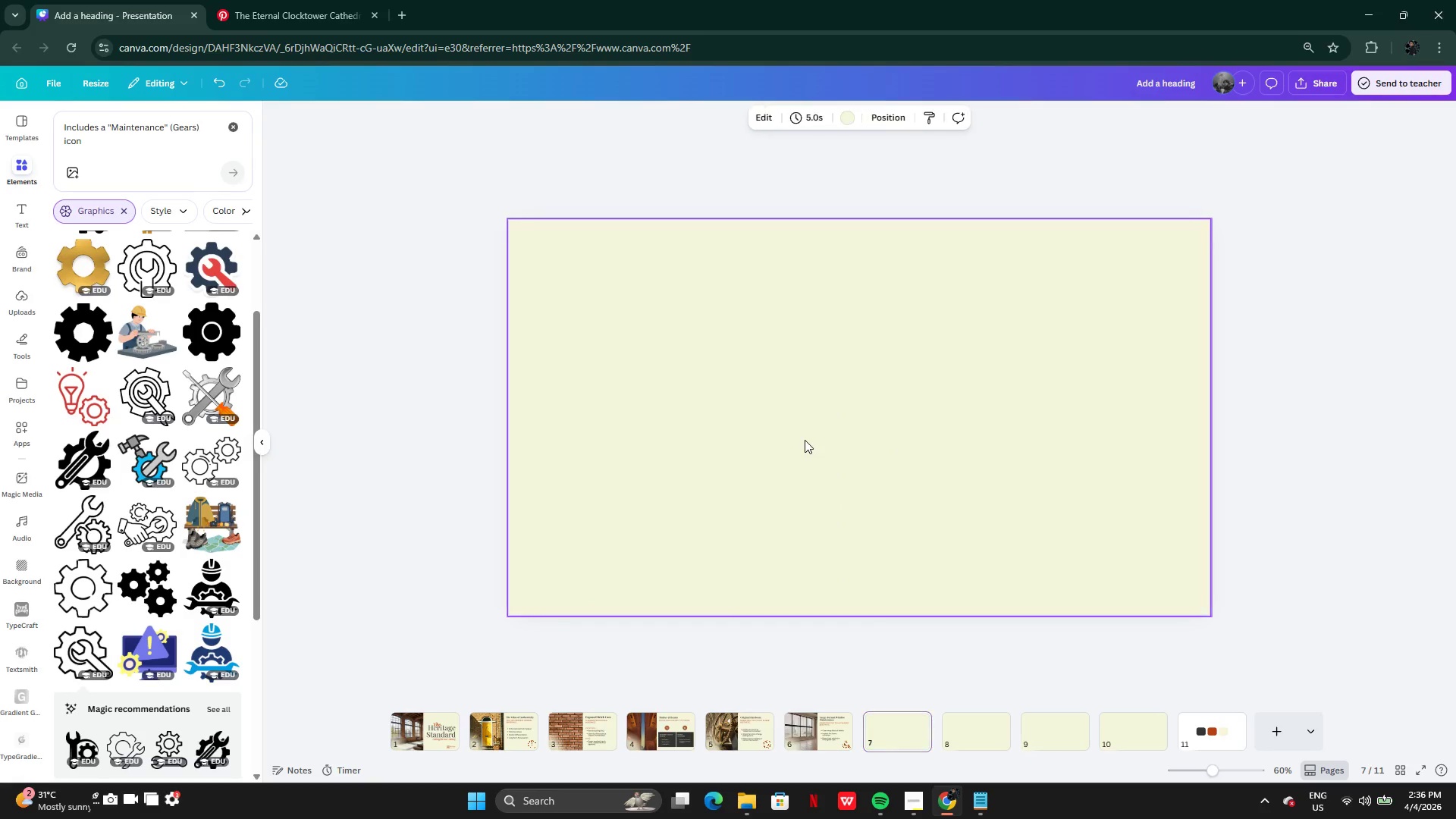 
key(Control+V)
 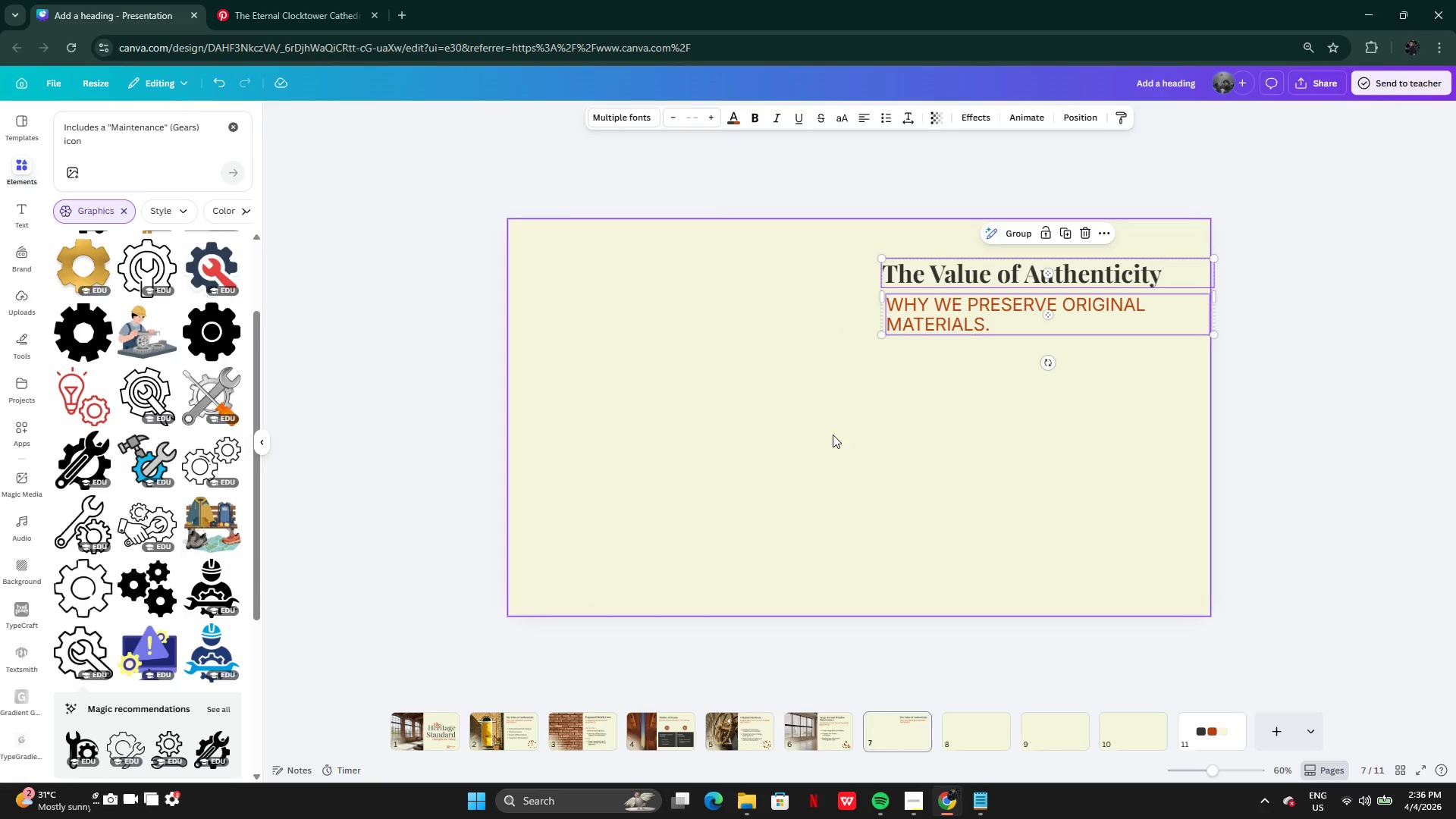 
left_click([833, 435])
 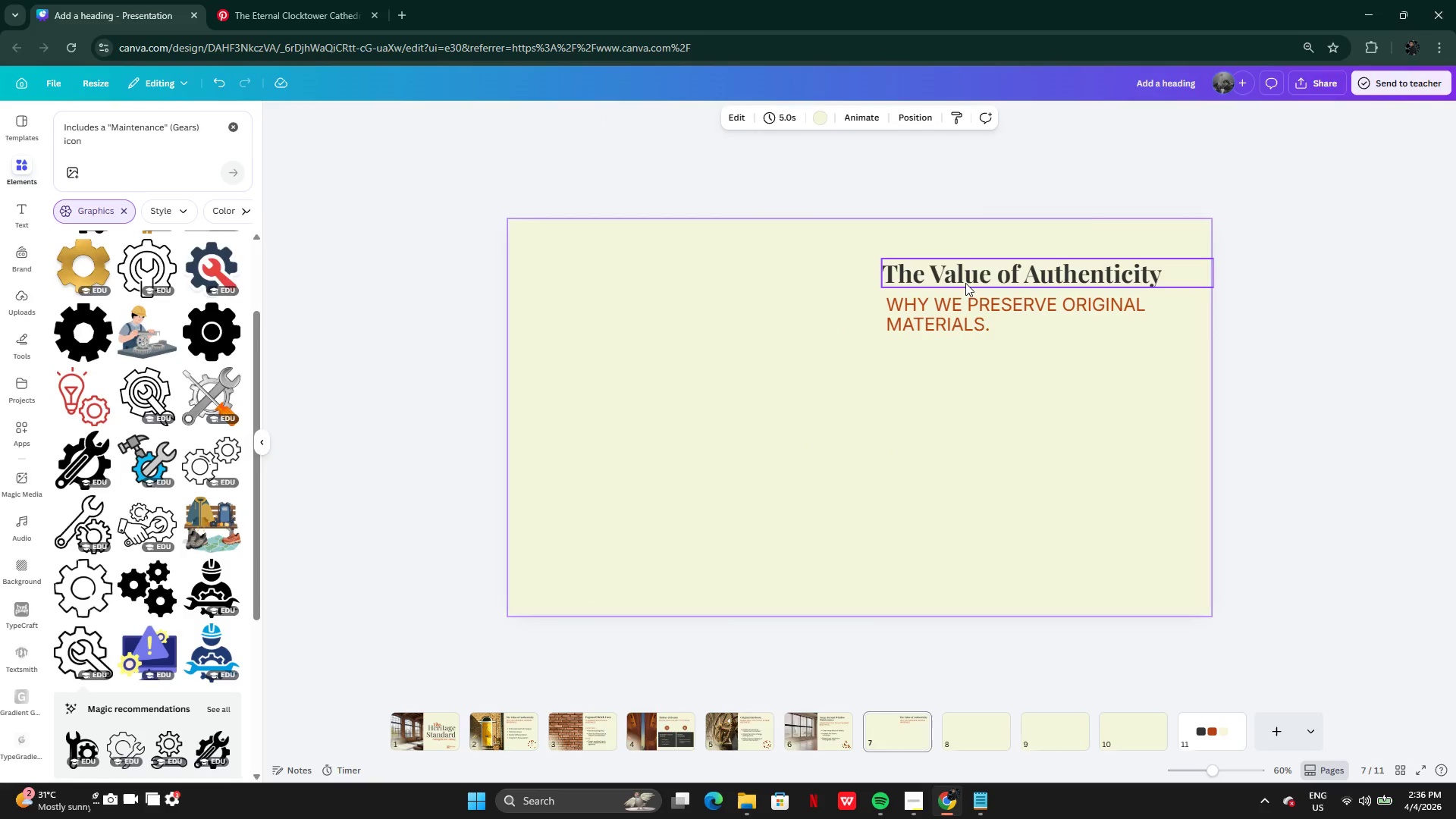 
left_click_drag(start_coordinate=[965, 281], to_coordinate=[795, 277])
 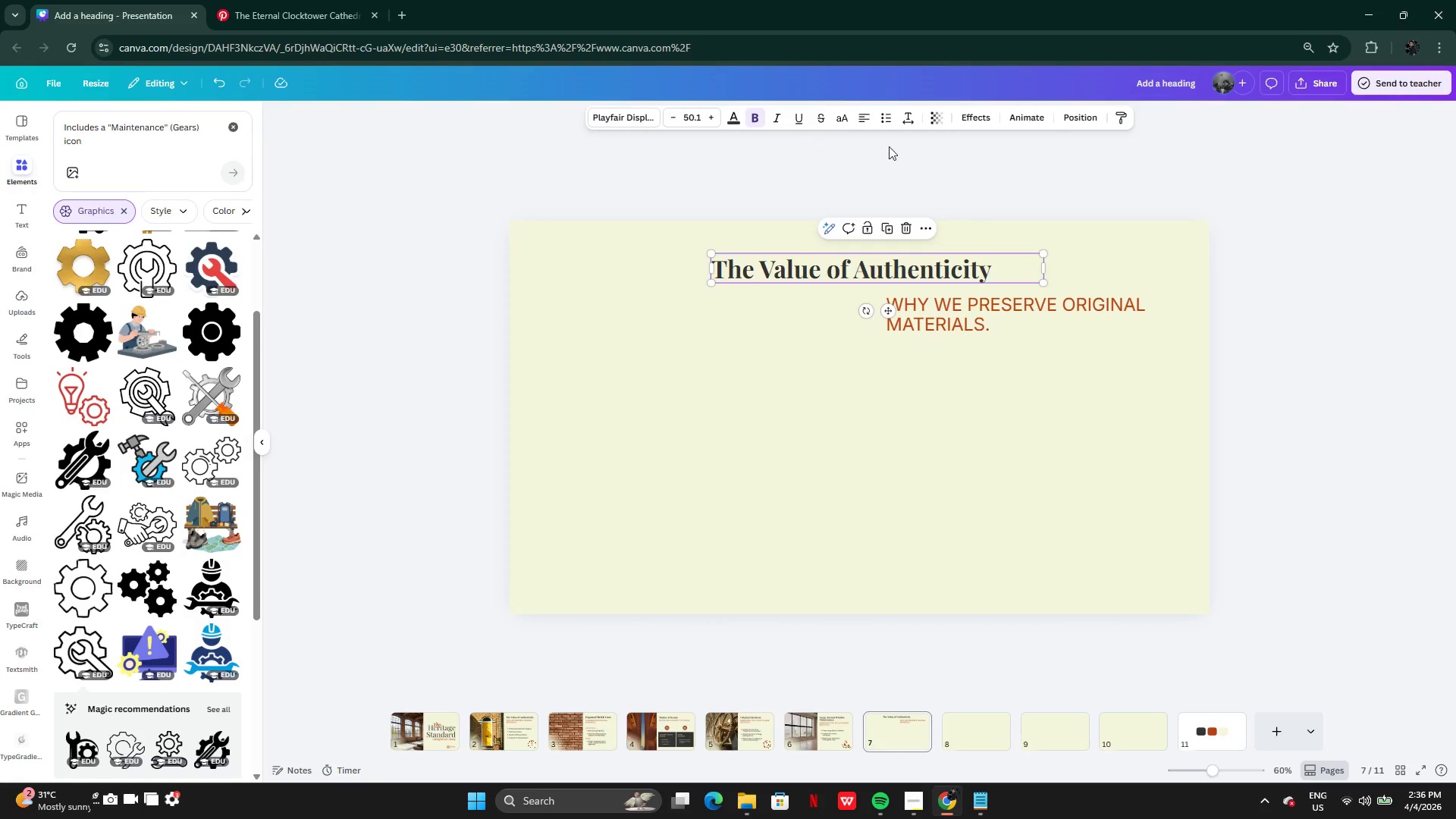 
left_click([869, 119])
 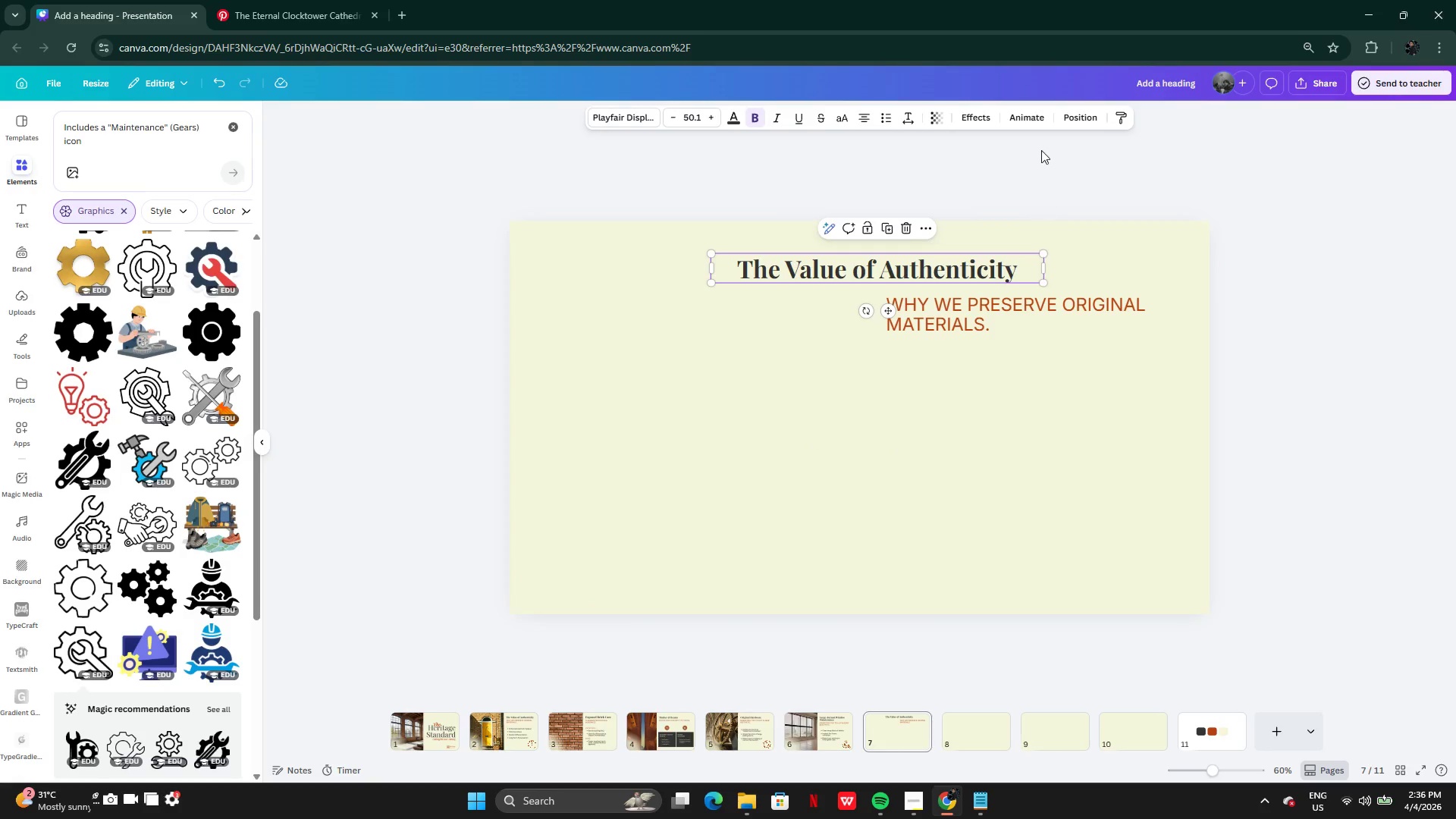 
left_click([1074, 124])
 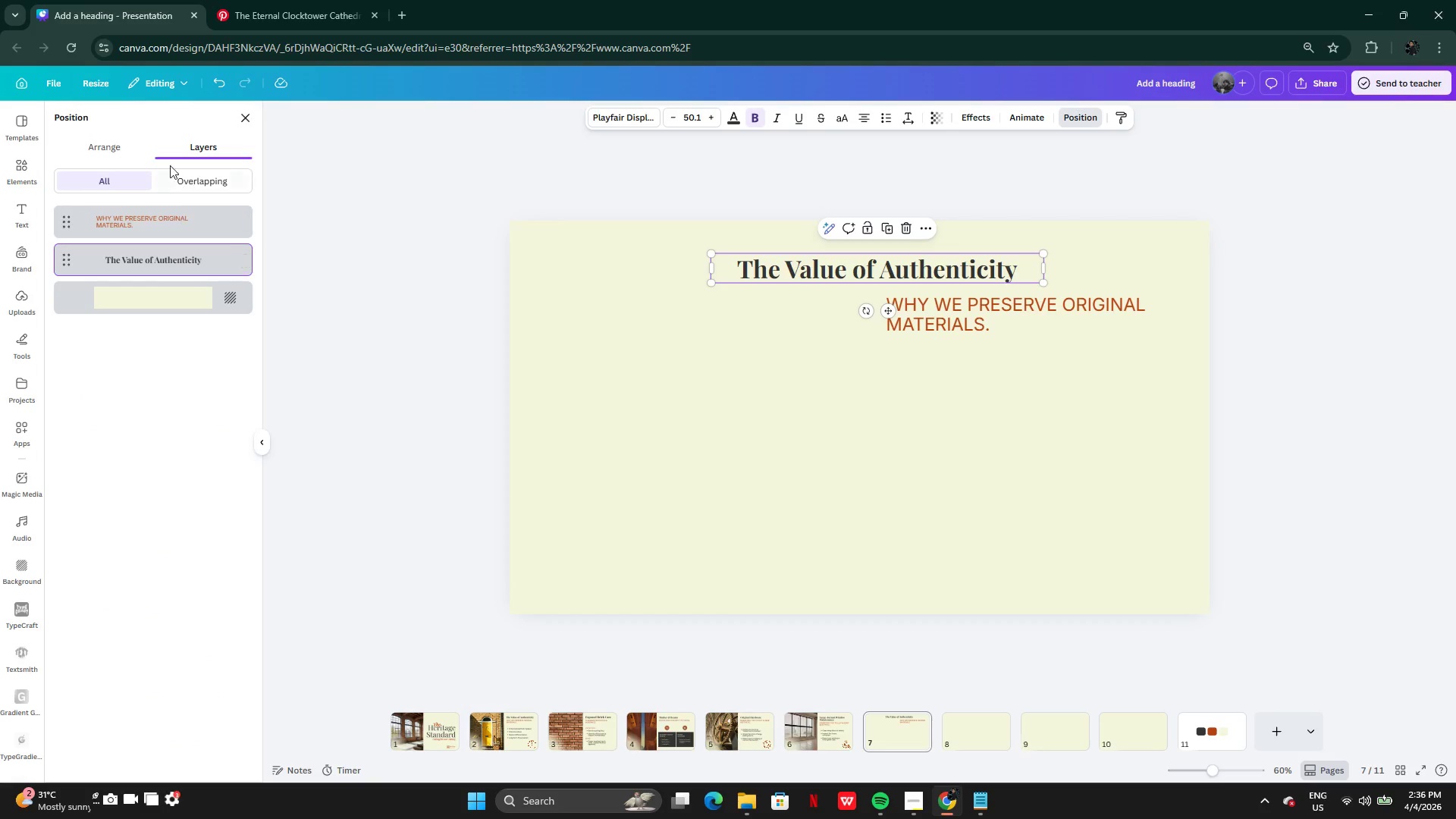 
left_click([124, 152])
 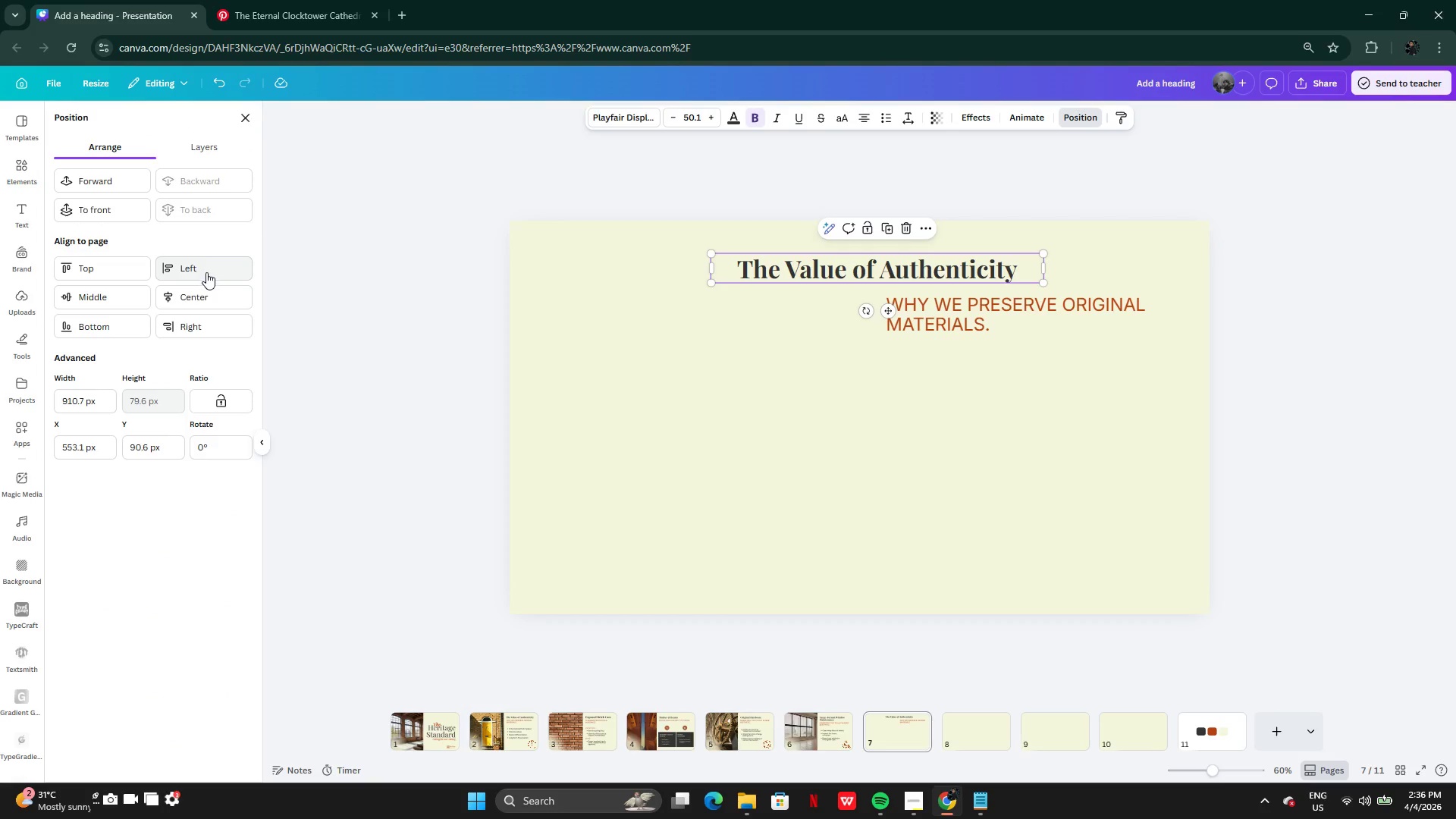 
left_click([201, 294])
 